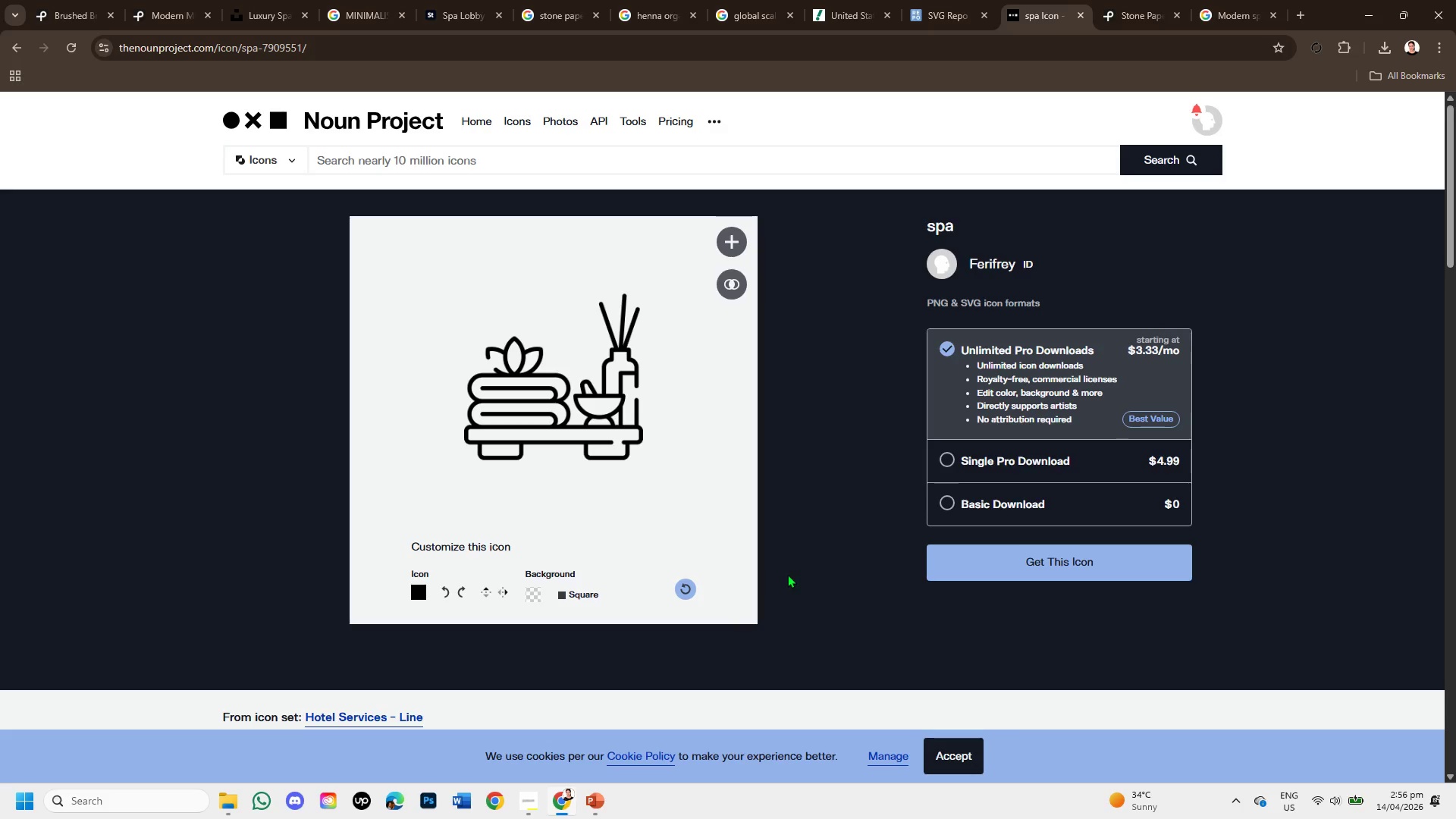 
left_click([948, 504])
 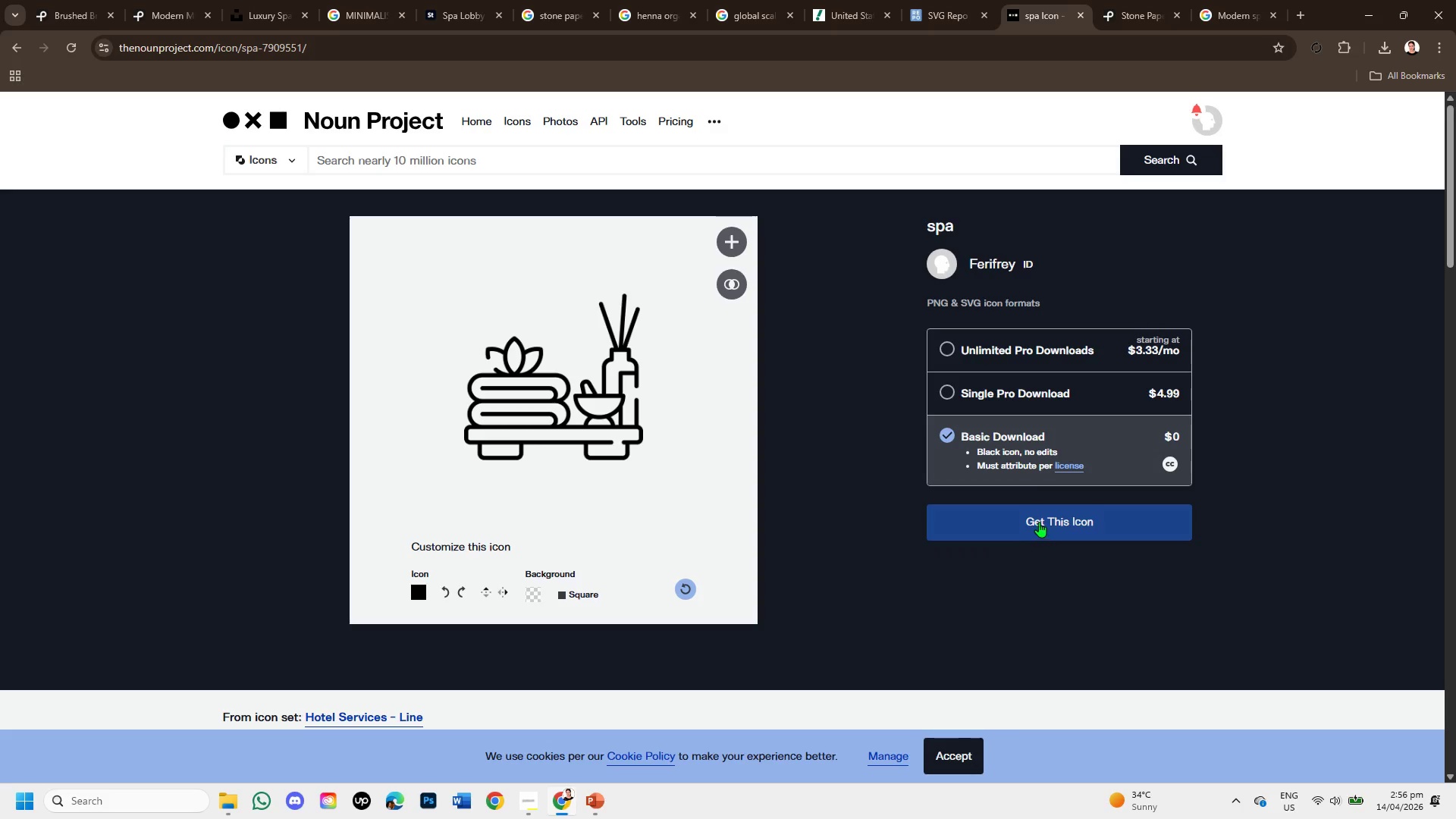 
left_click([1039, 522])
 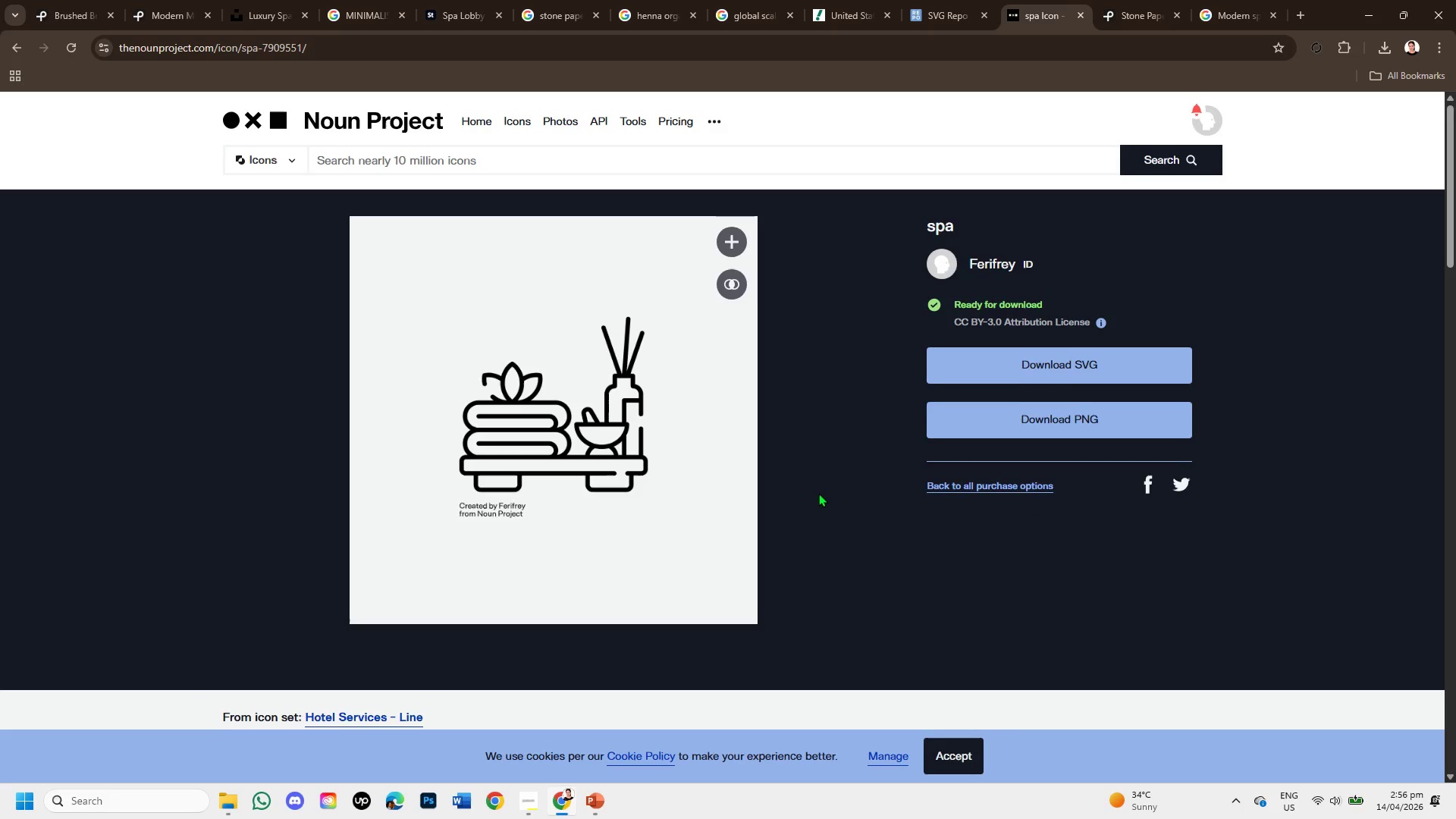 
scroll: coordinate [701, 565], scroll_direction: down, amount: 4.0
 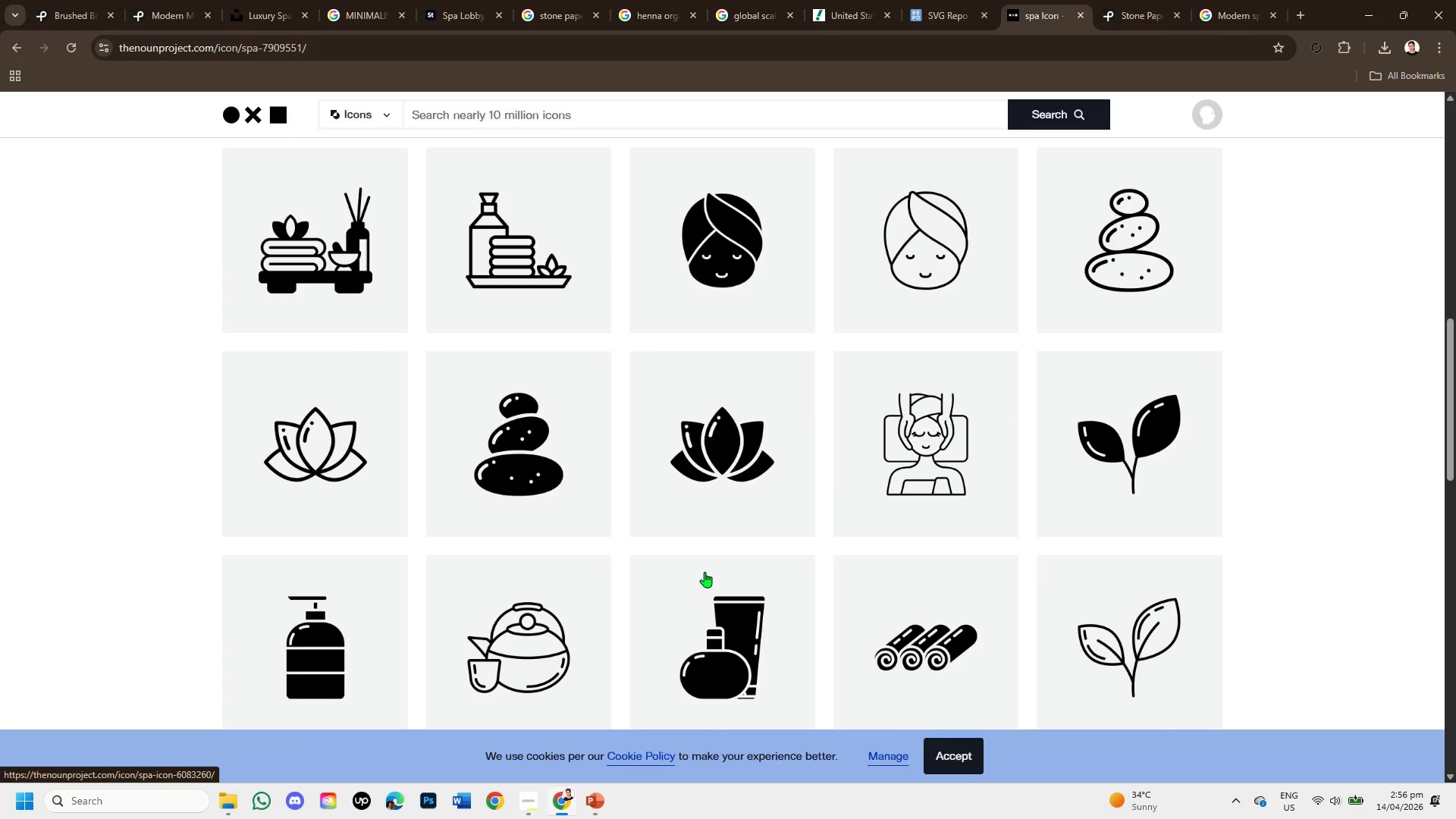 
scroll: coordinate [643, 310], scroll_direction: up, amount: 6.0
 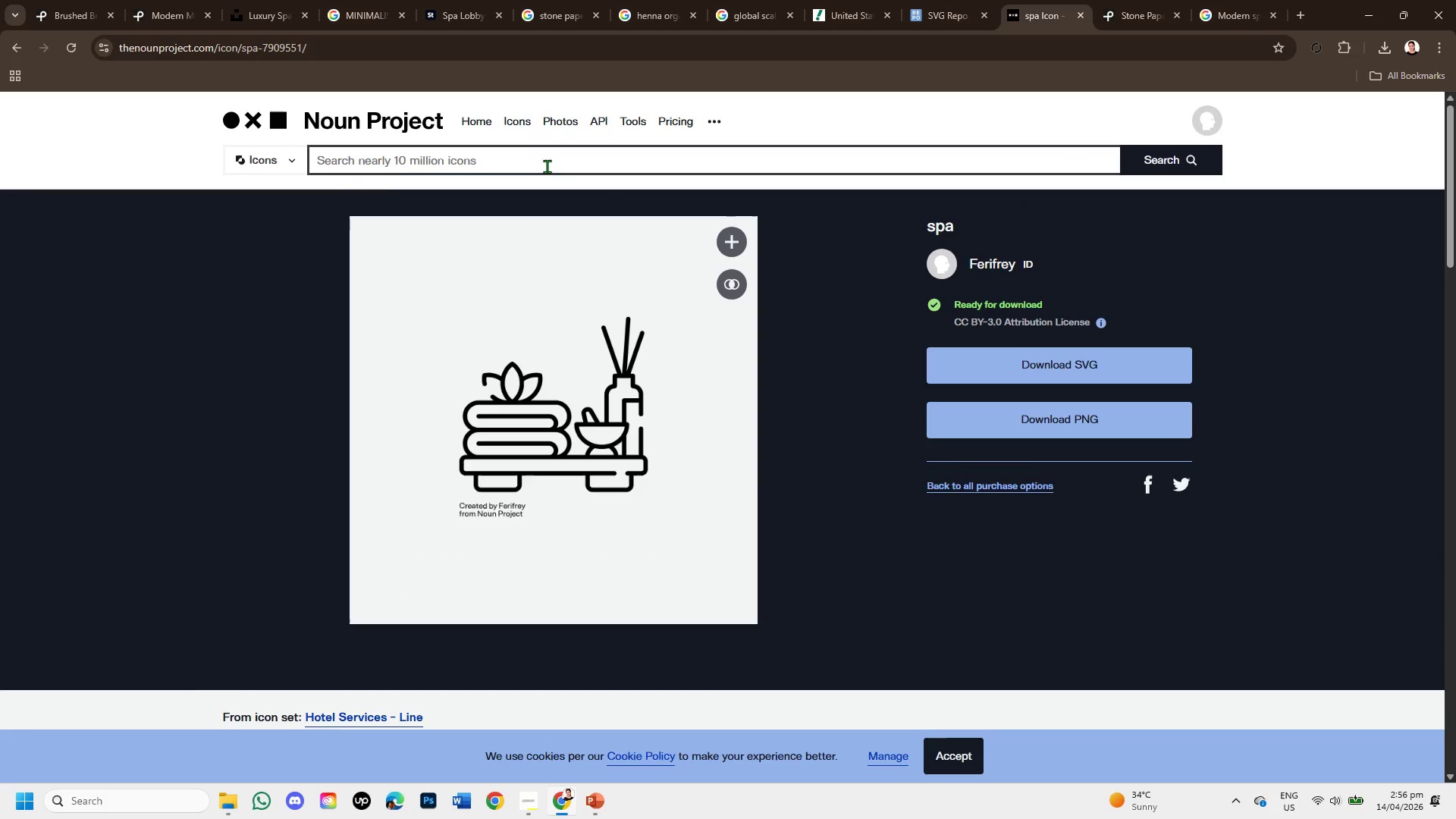 
left_click([547, 162])
 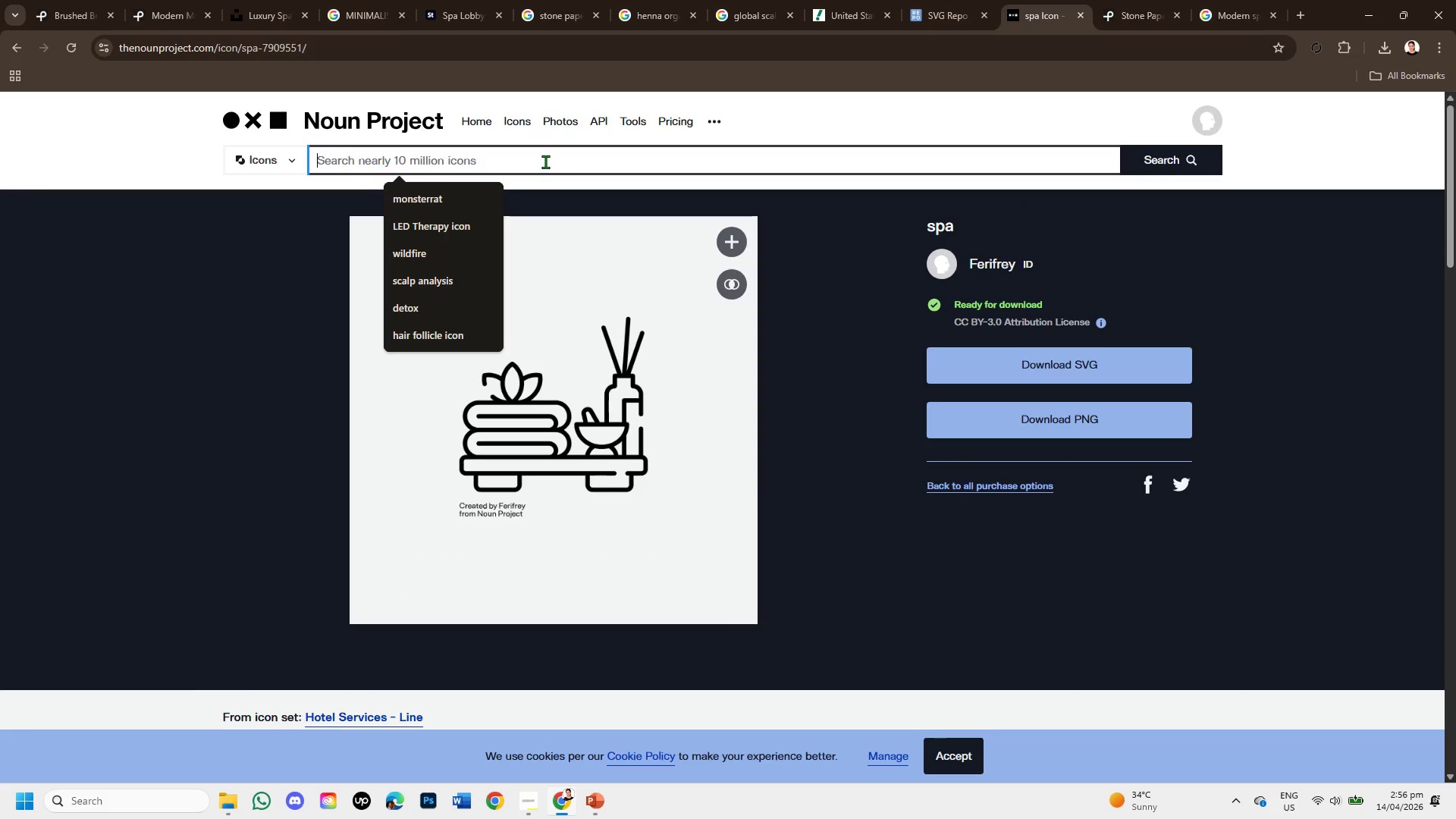 
type(SOFA AND TABLE )
 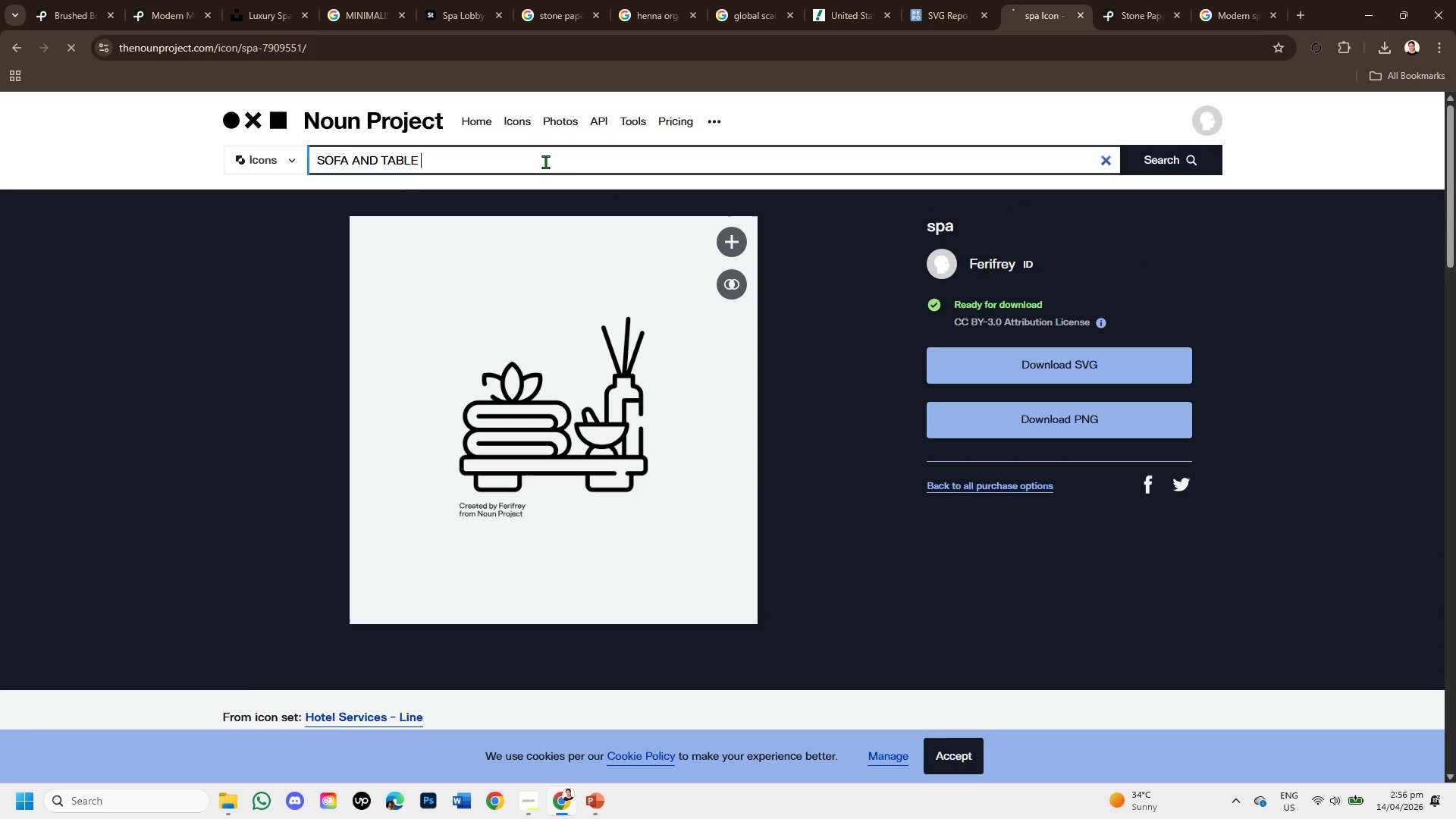 
key(Enter)
 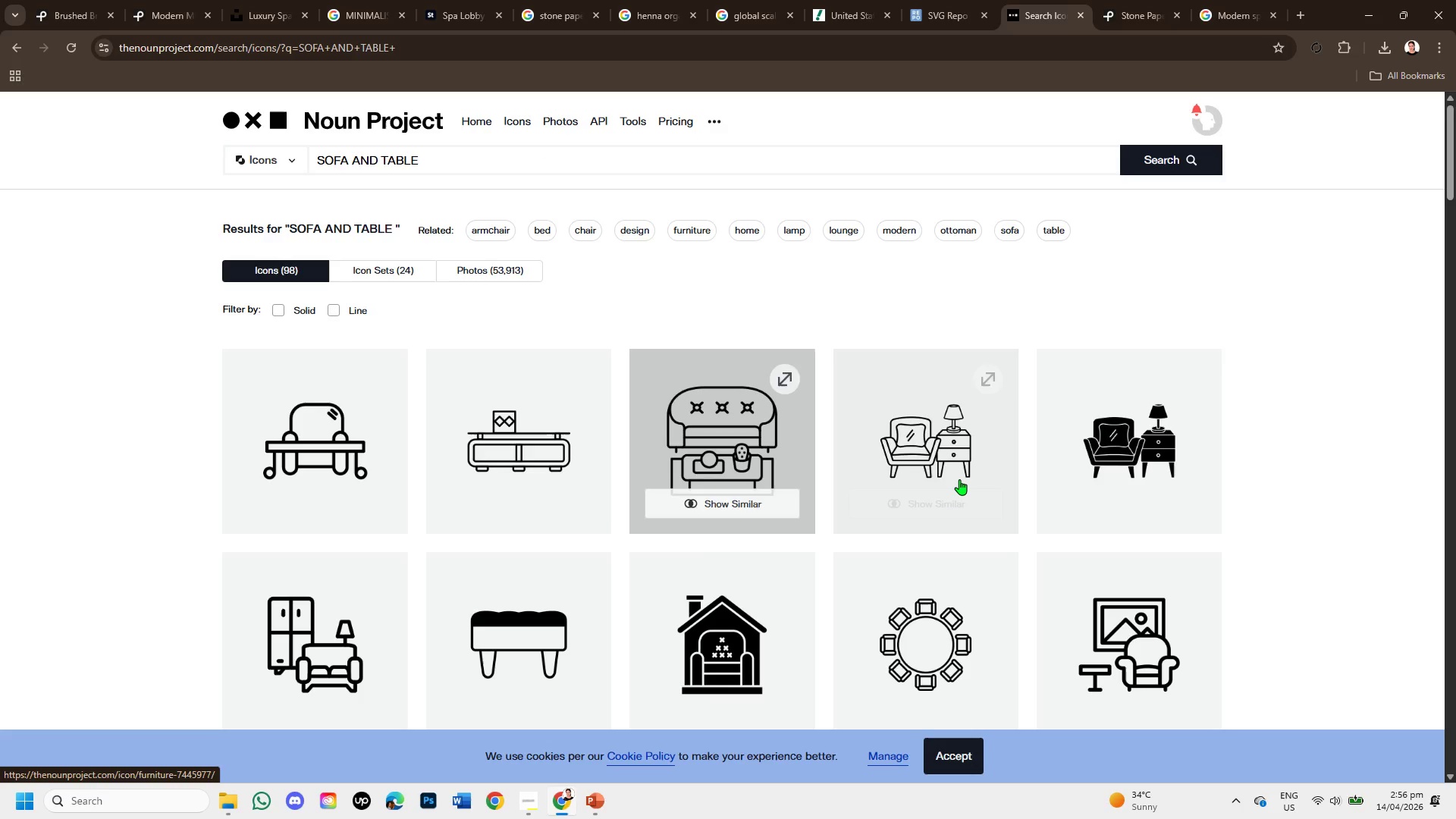 
mouse_move([1090, 642])
 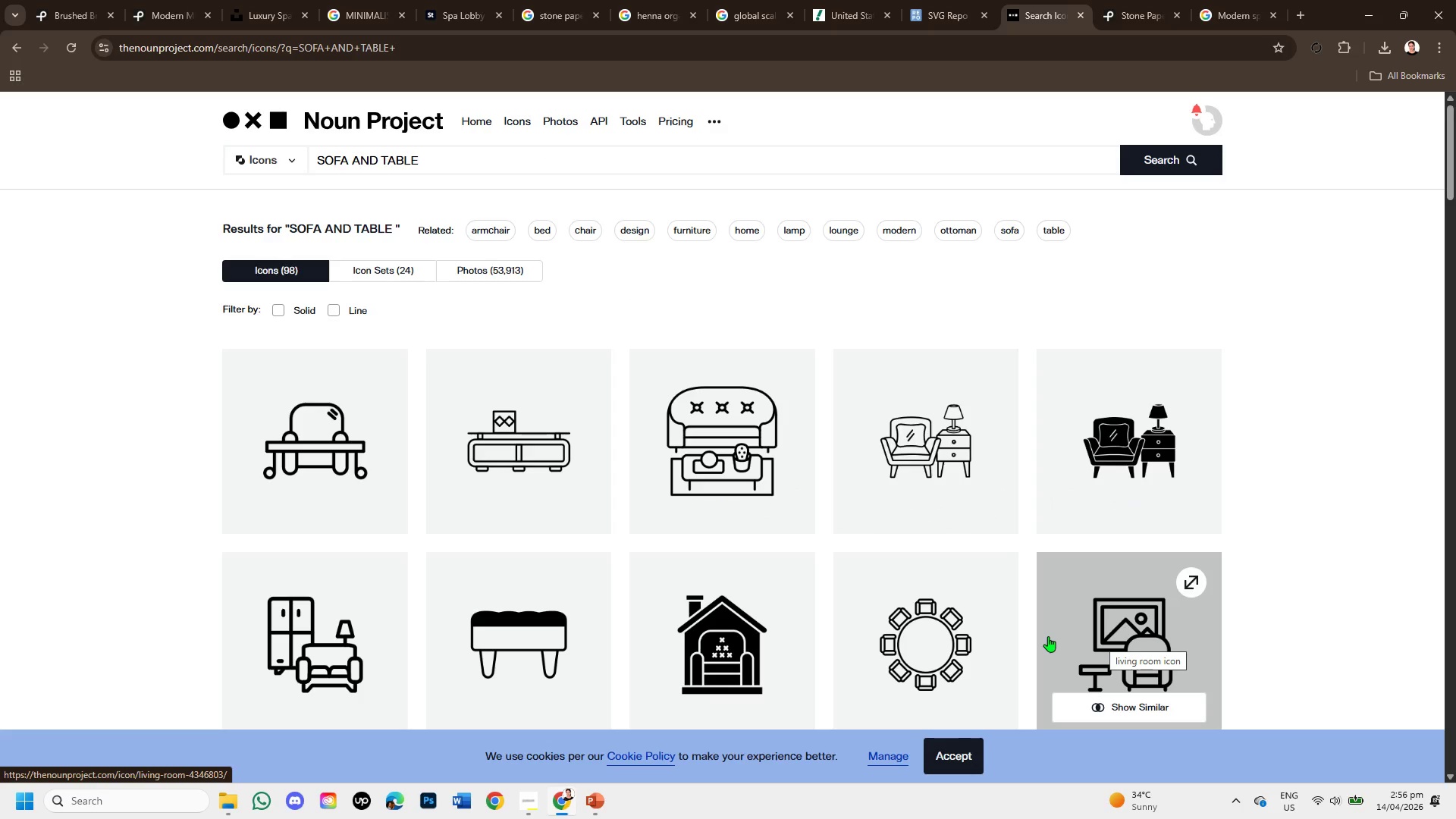 
scroll: coordinate [1031, 624], scroll_direction: down, amount: 4.0
 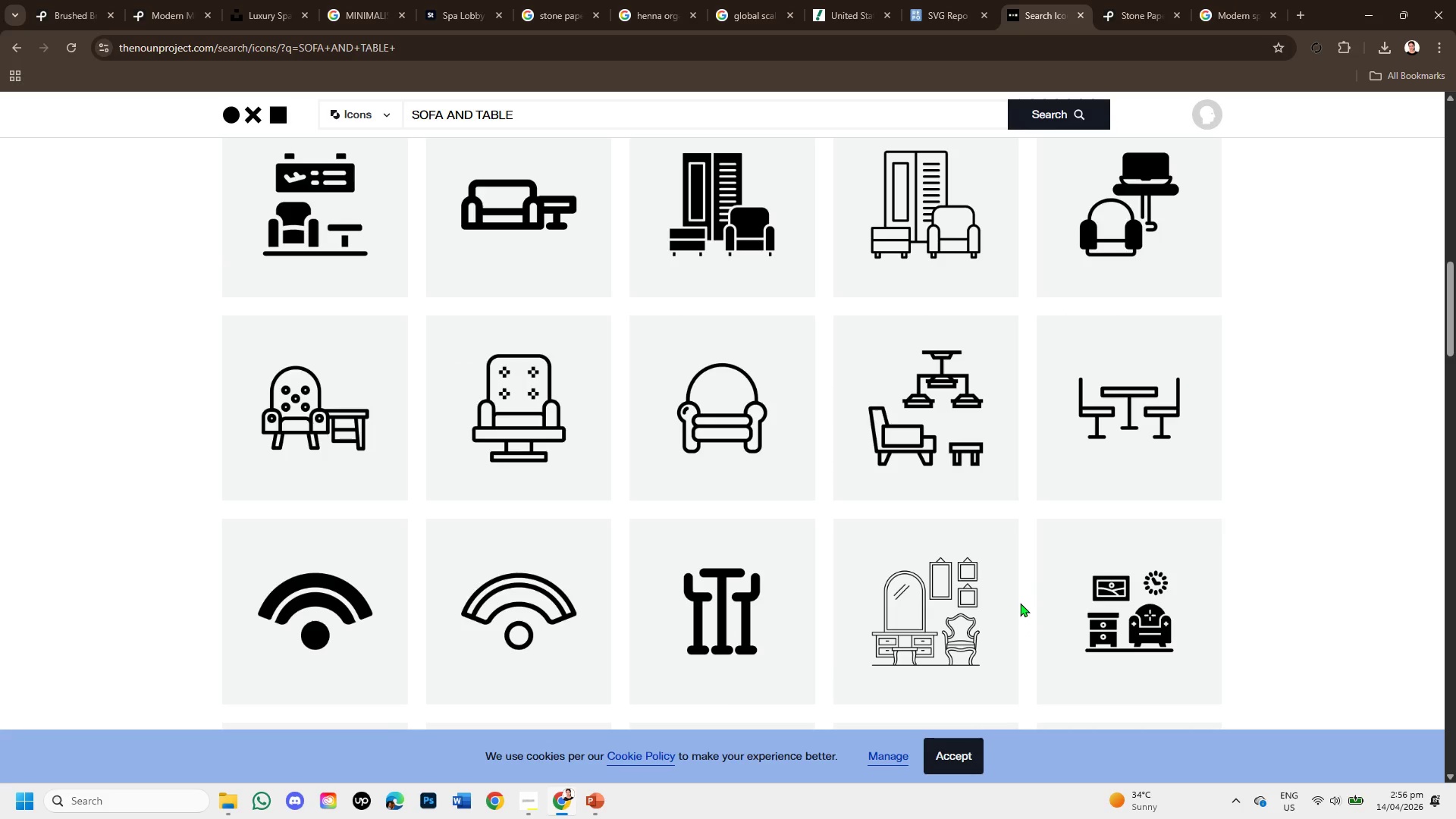 
scroll: coordinate [1020, 581], scroll_direction: up, amount: 4.0
 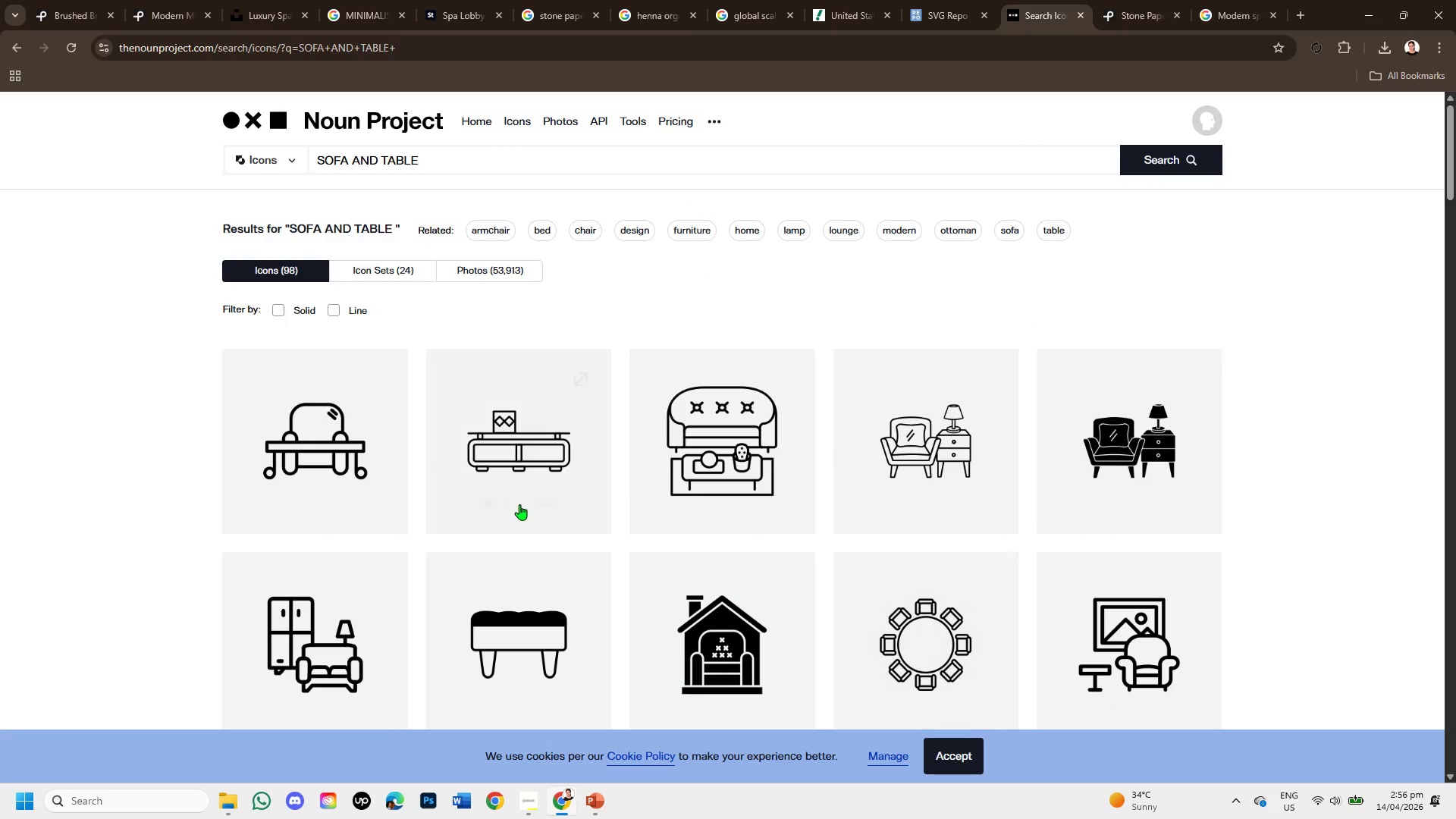 
left_click([529, 454])
 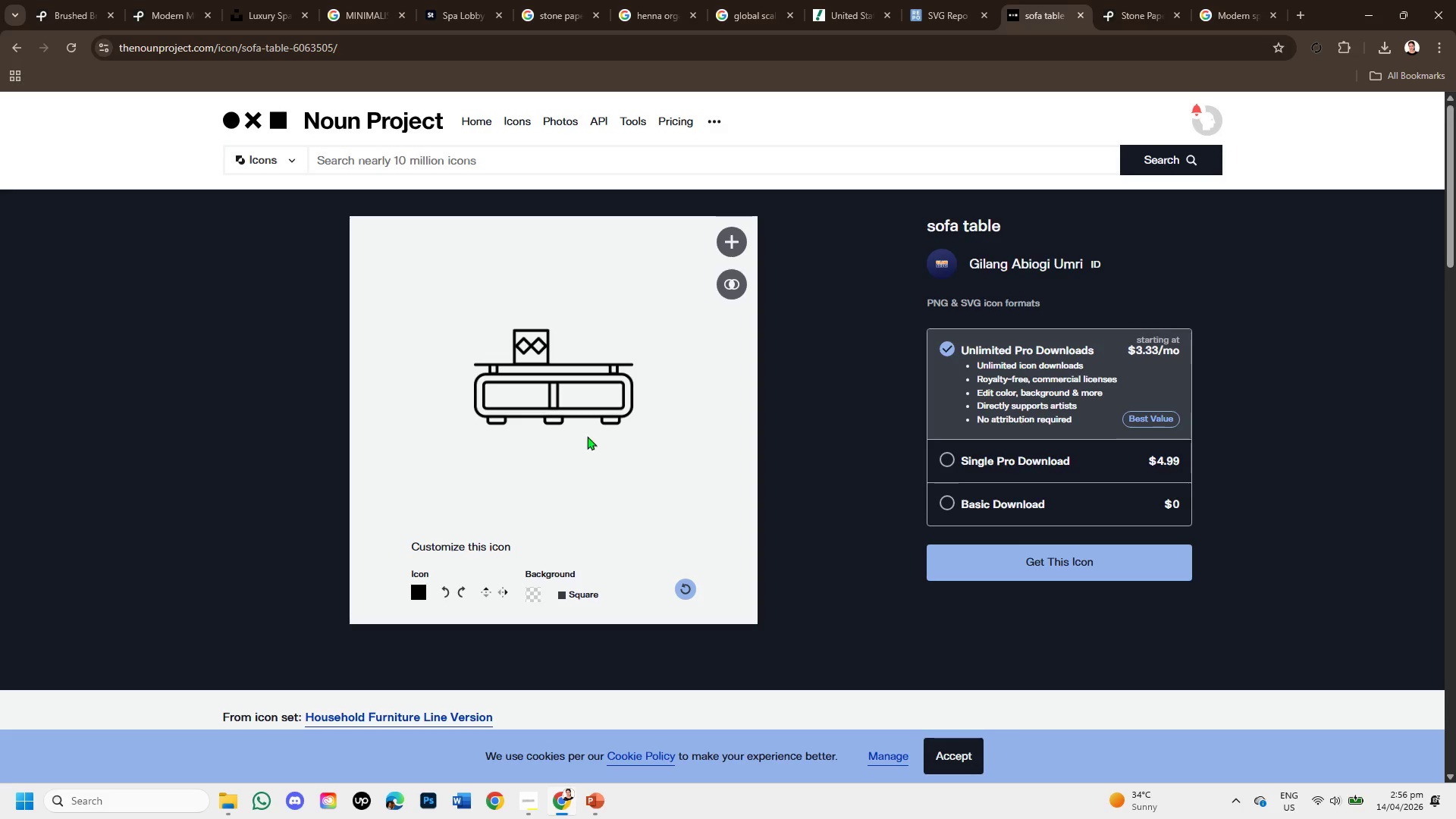 
scroll: coordinate [843, 443], scroll_direction: down, amount: 1.0
 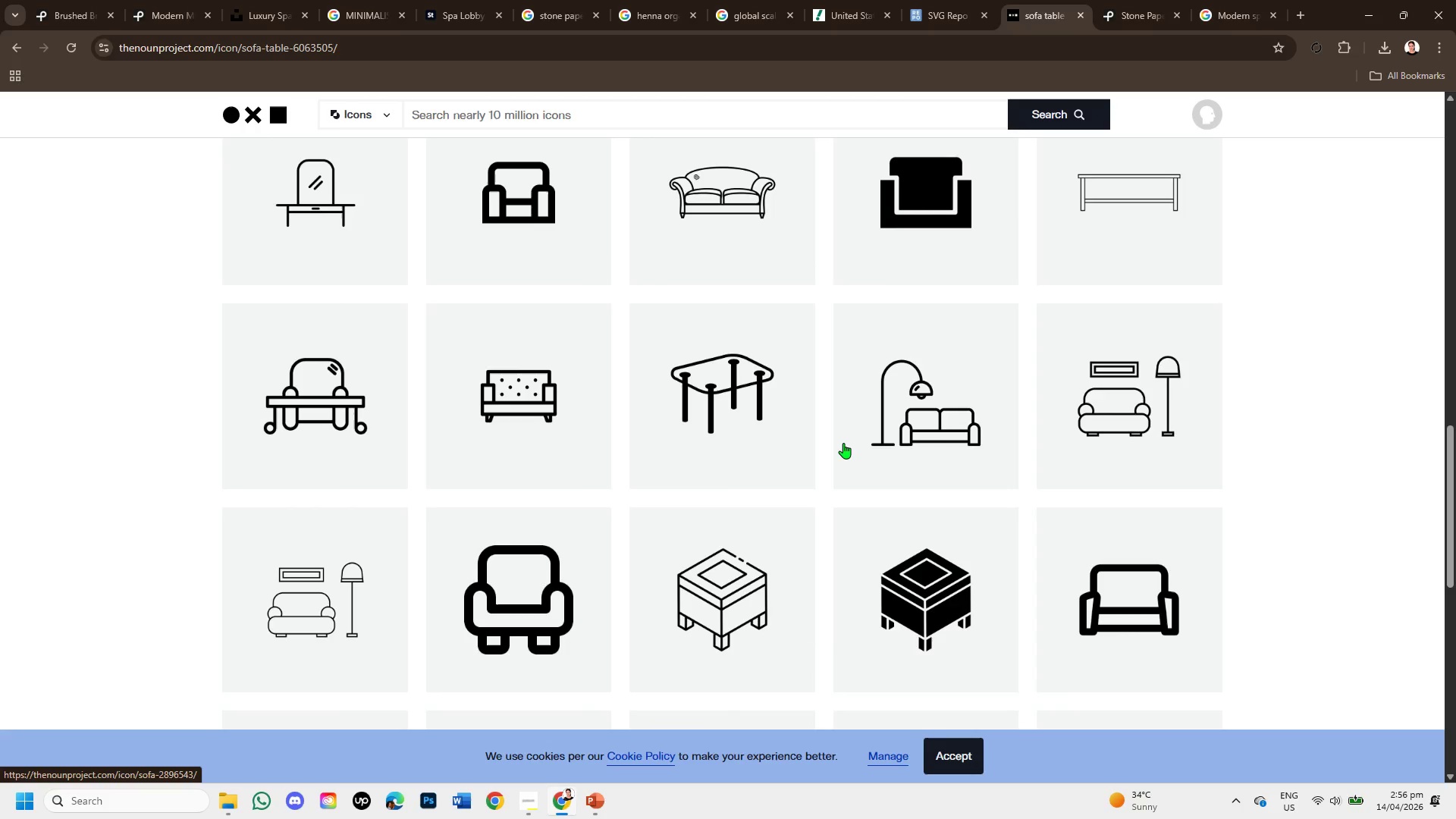 
scroll: coordinate [843, 443], scroll_direction: up, amount: 3.0
 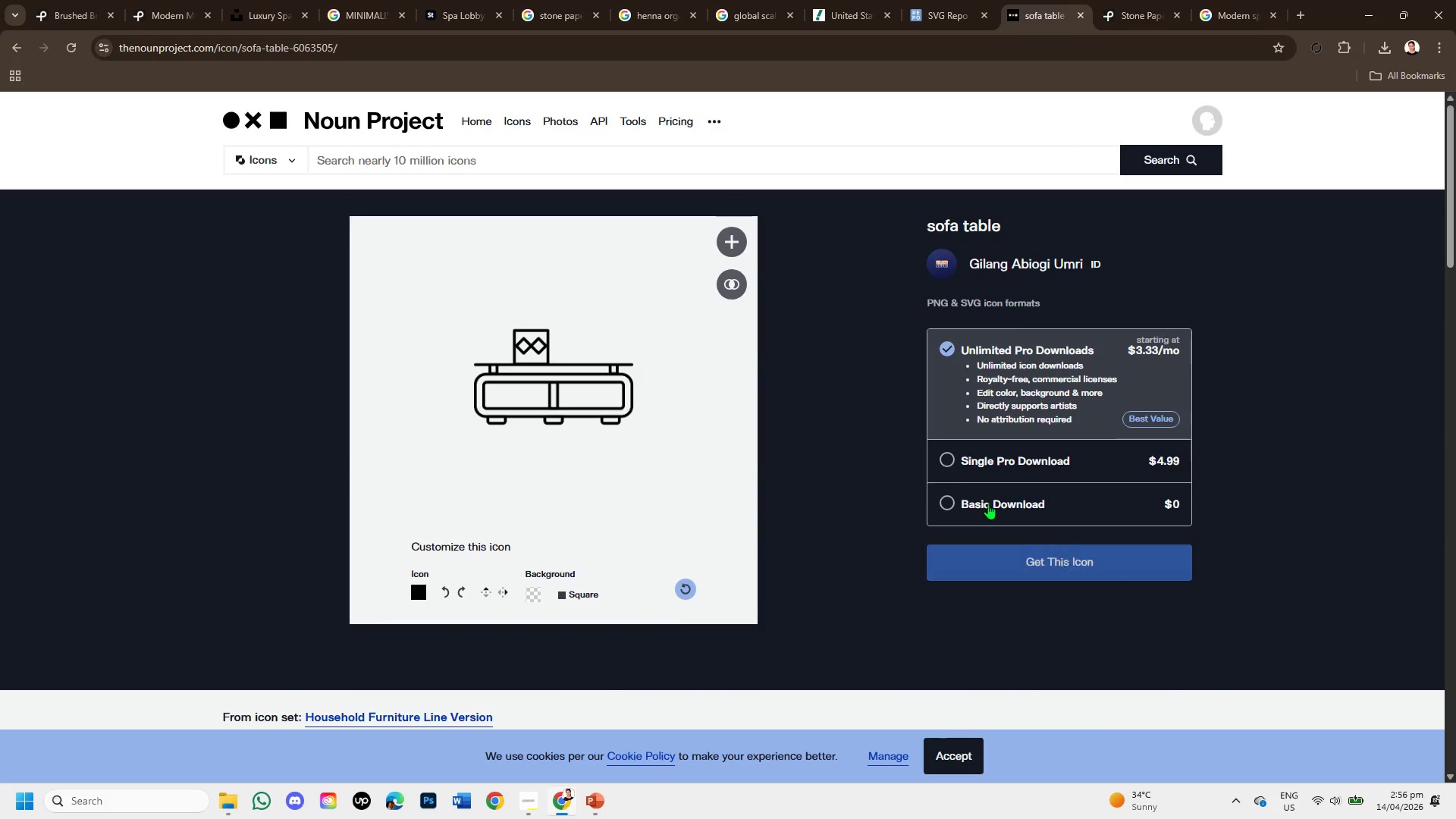 
left_click([946, 496])
 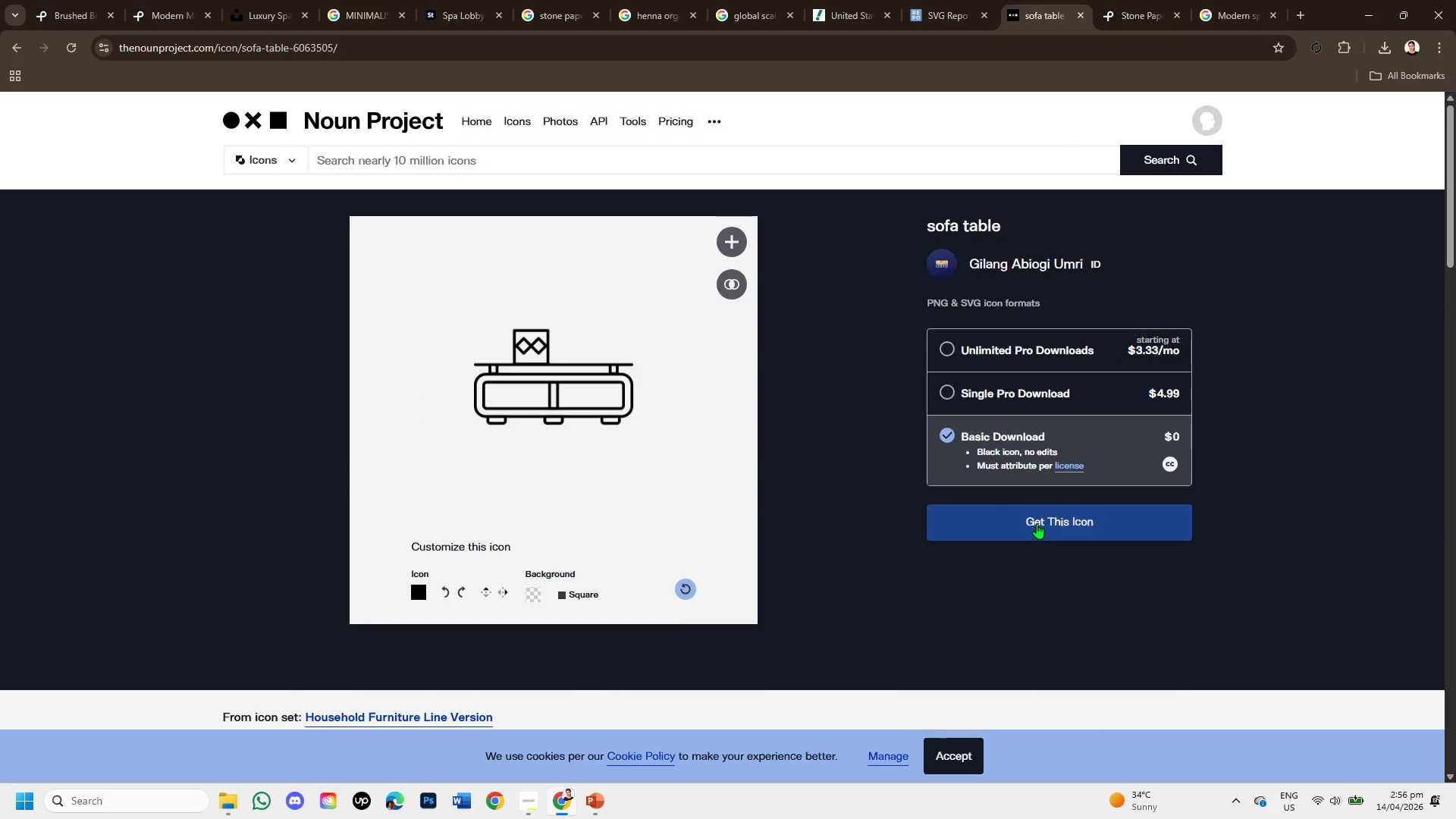 
left_click([1037, 523])
 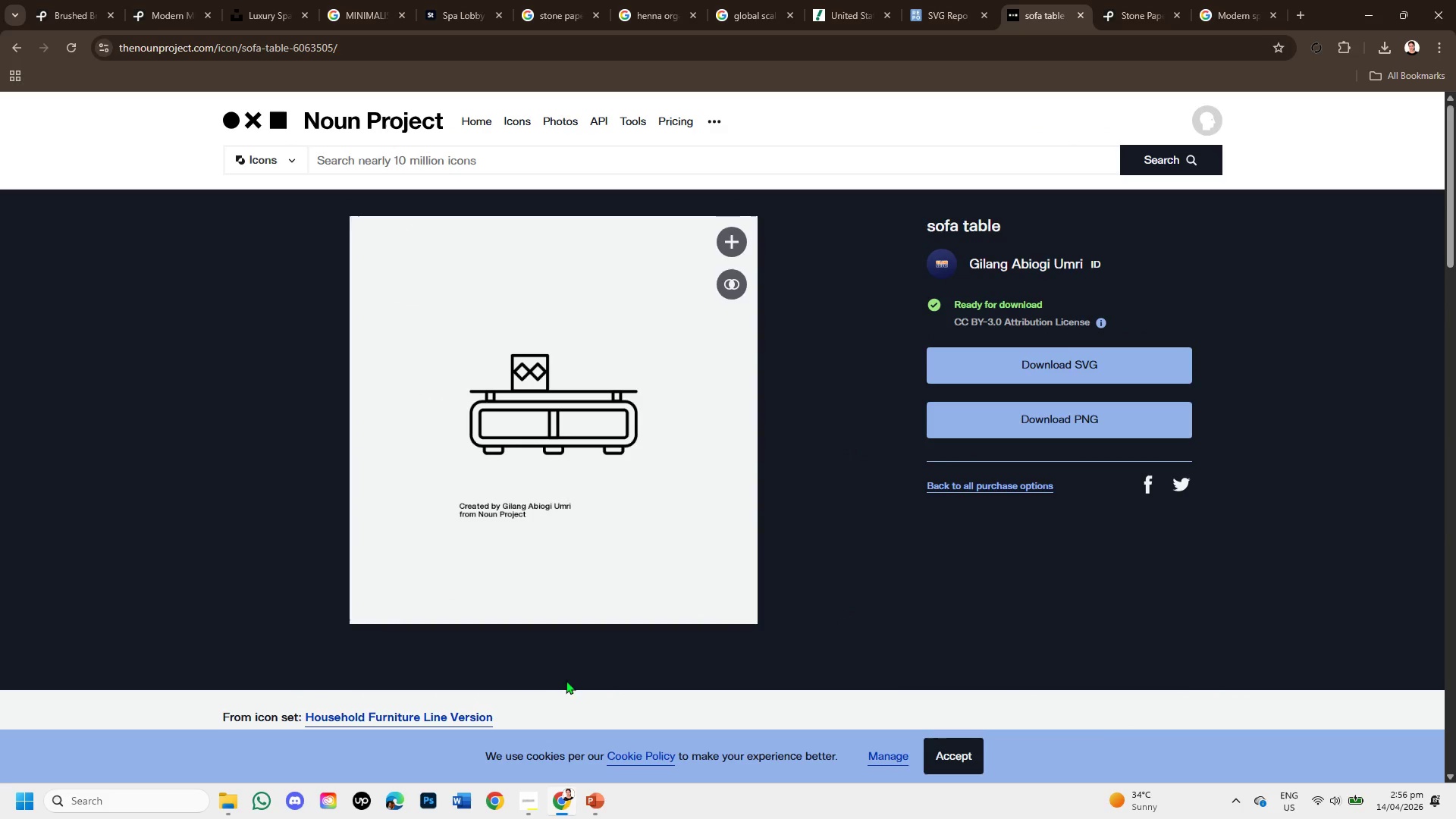 
left_click([1009, 369])
 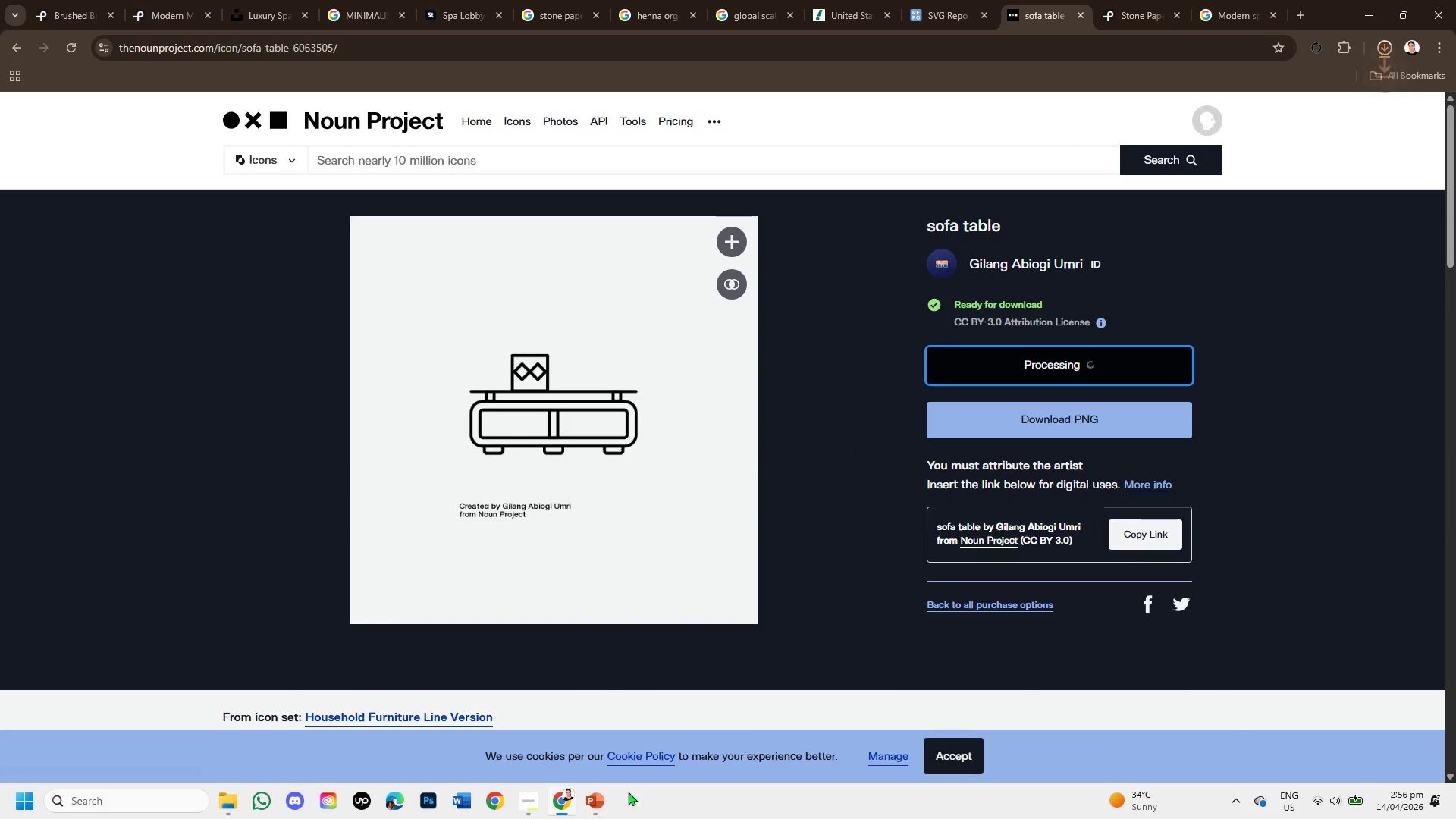 
left_click([592, 809])
 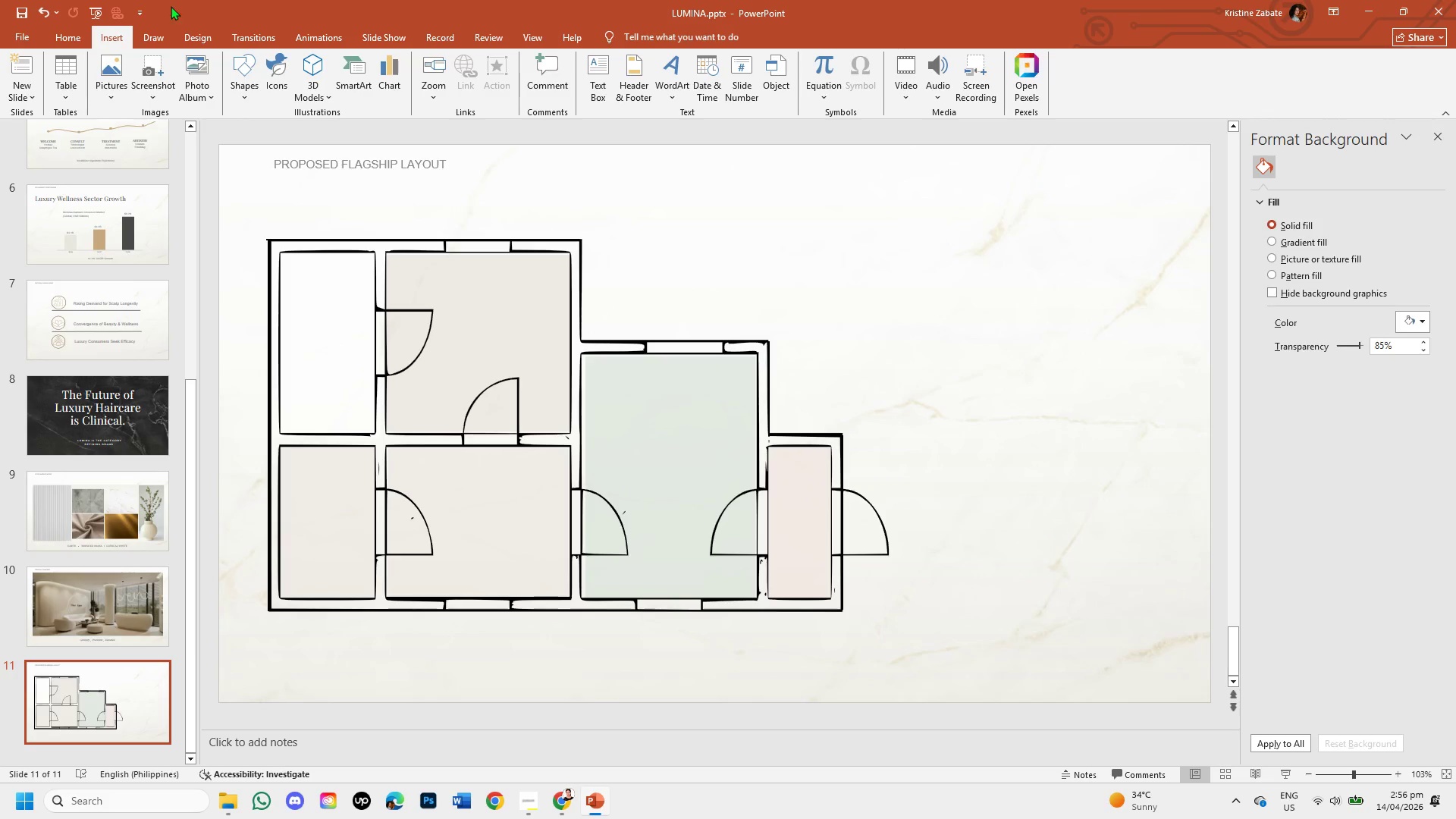 
left_click([74, 35])
 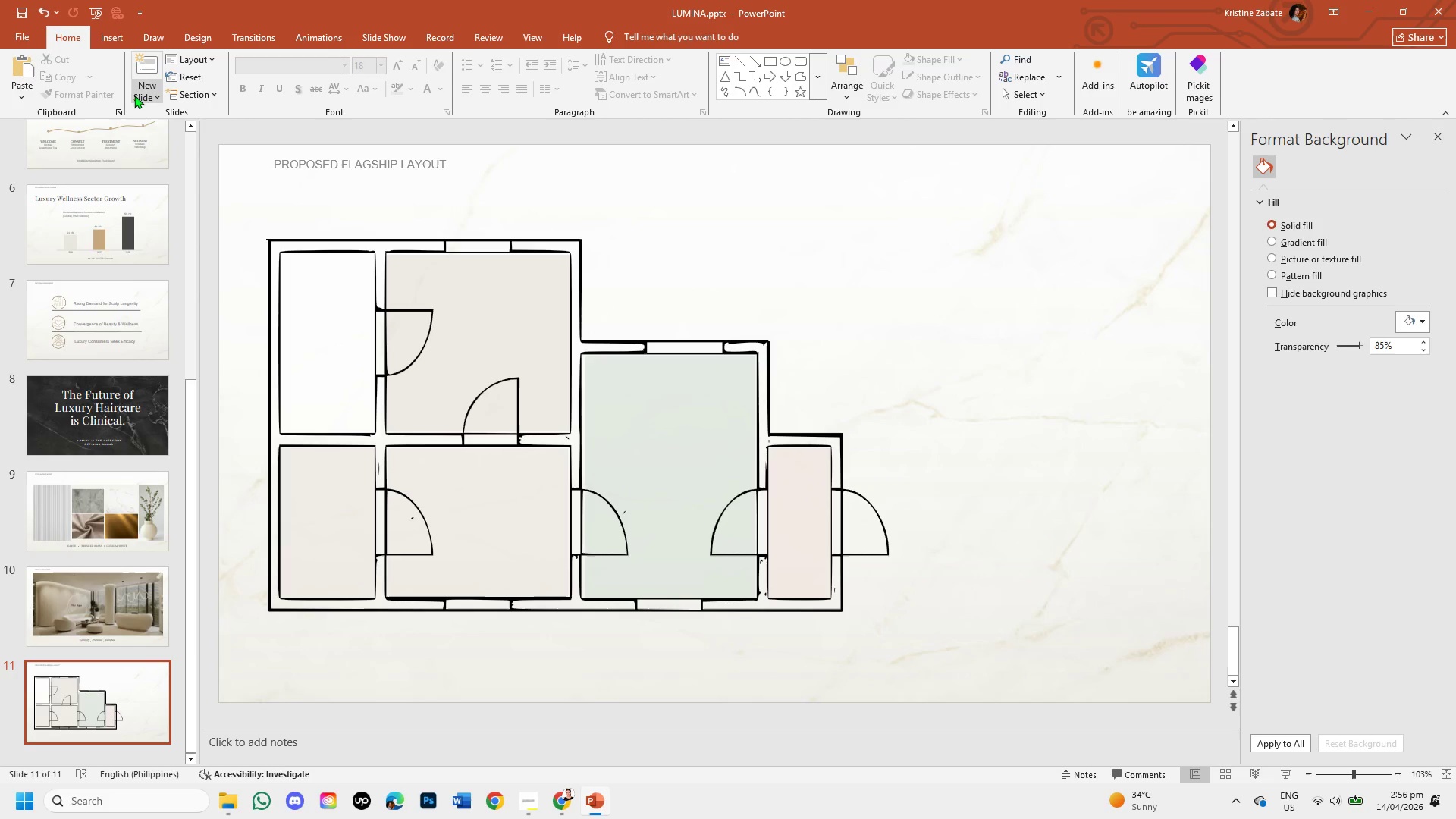 
left_click([141, 96])
 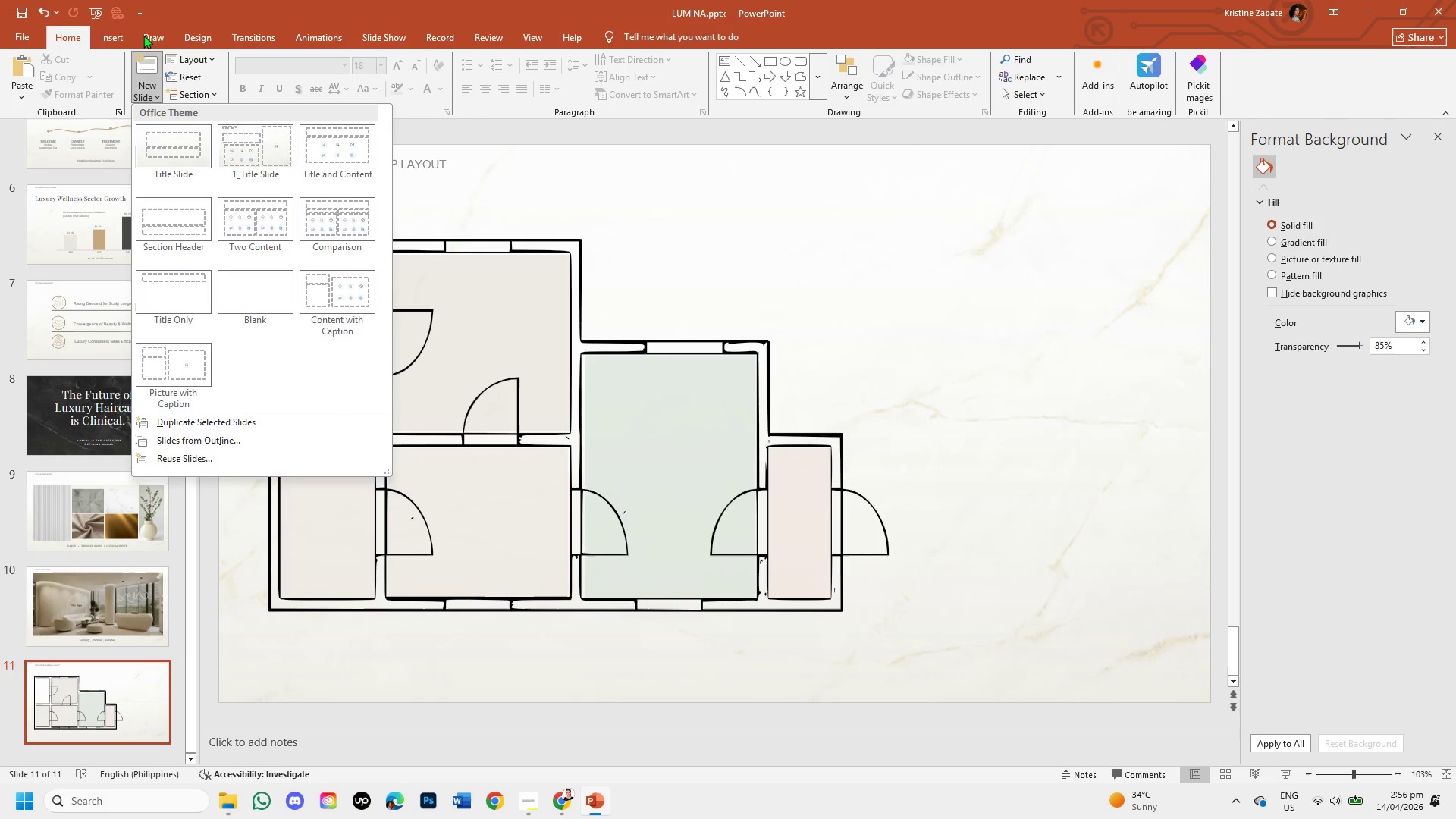 
left_click([117, 28])
 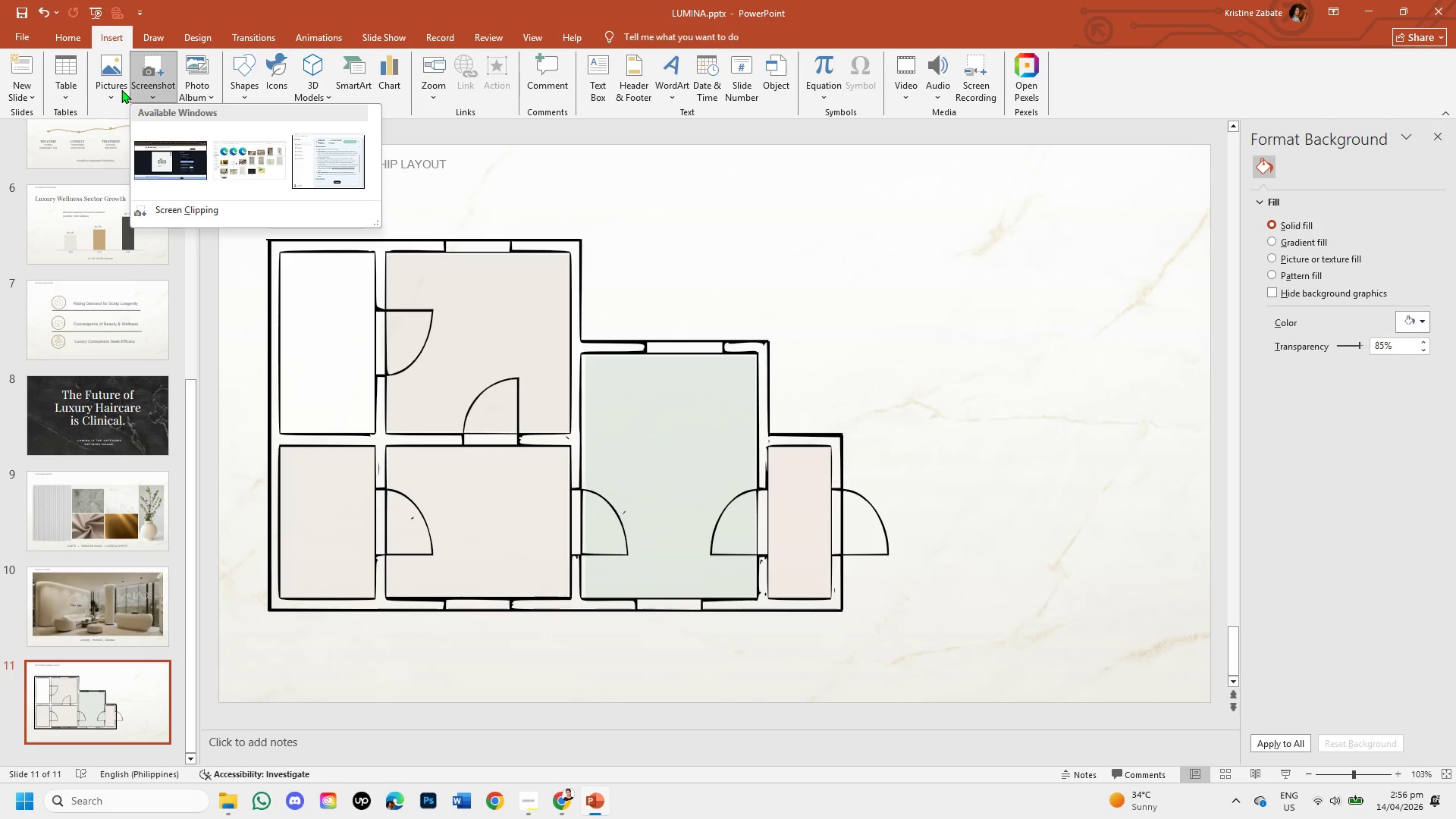 
left_click([115, 87])
 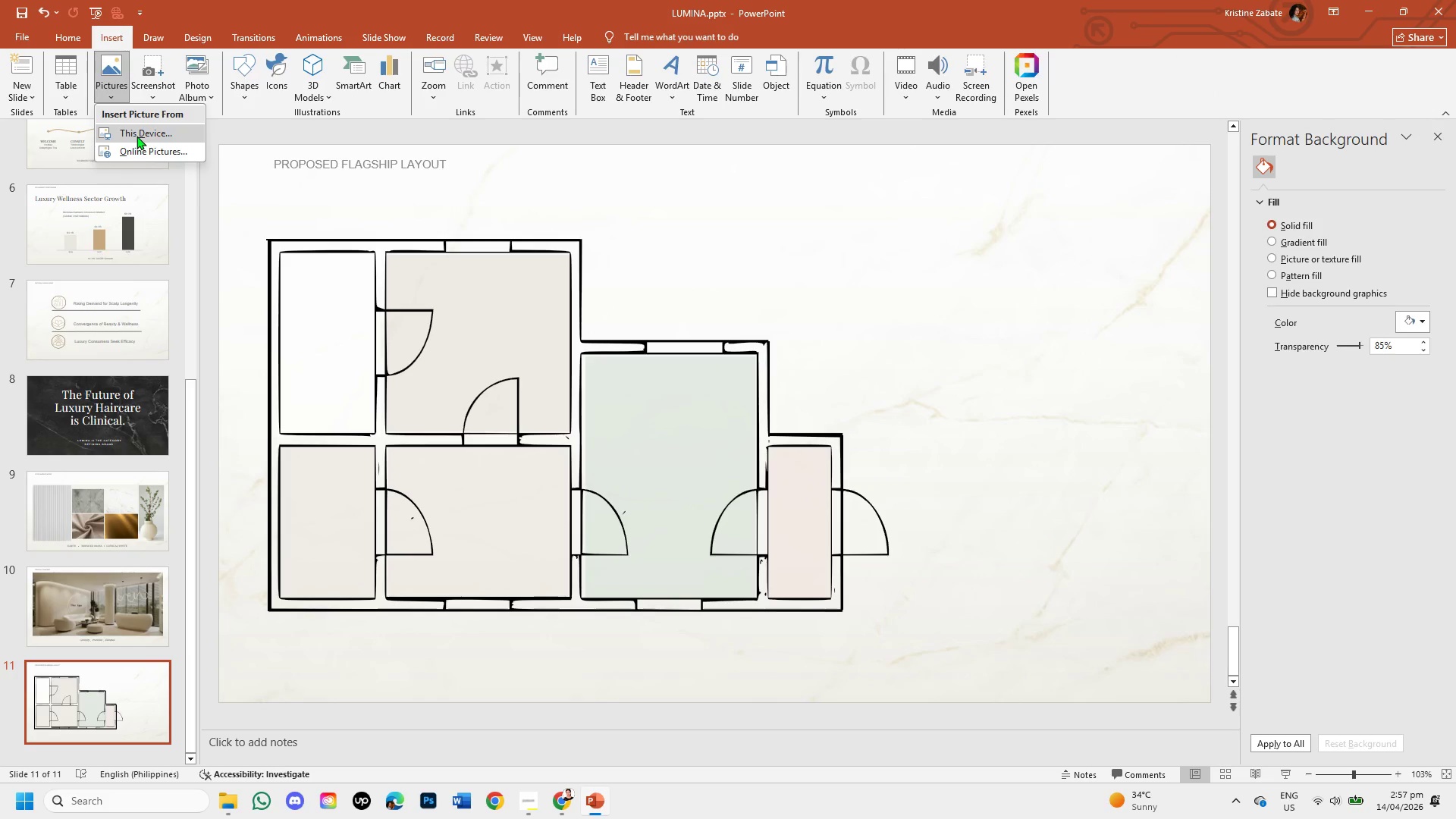 
left_click([136, 136])
 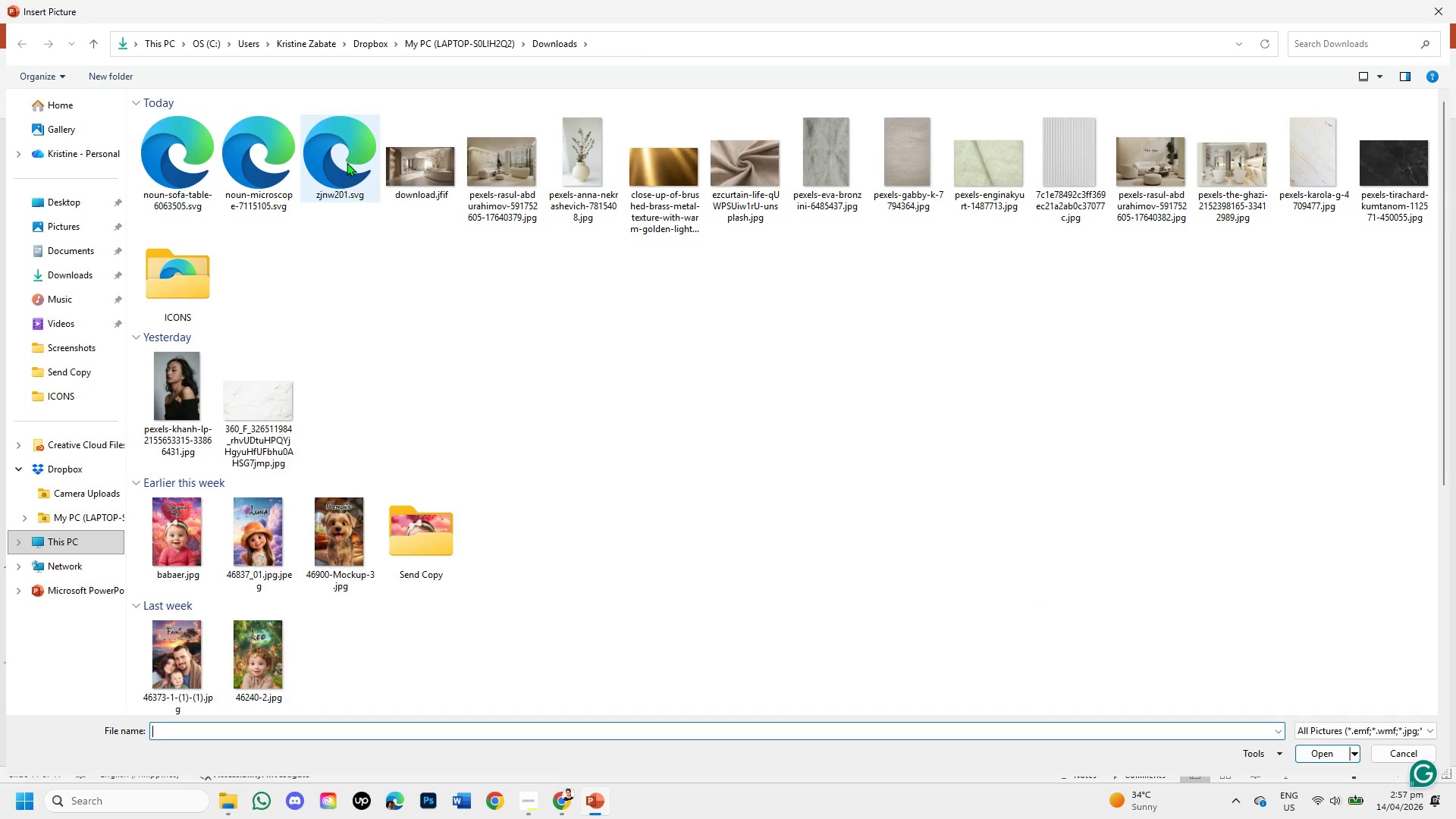 
wait(5.11)
 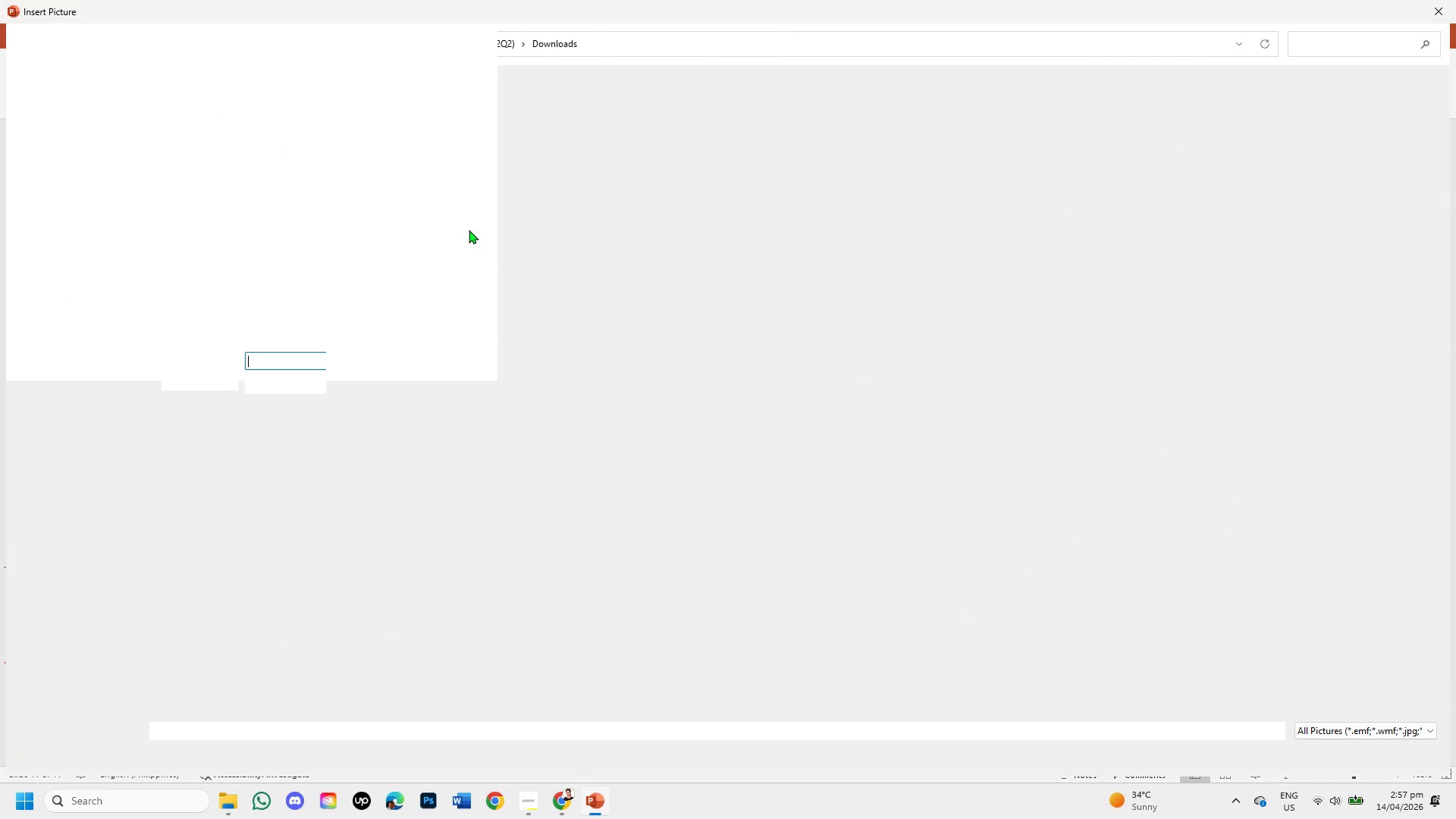 
double_click([347, 162])
 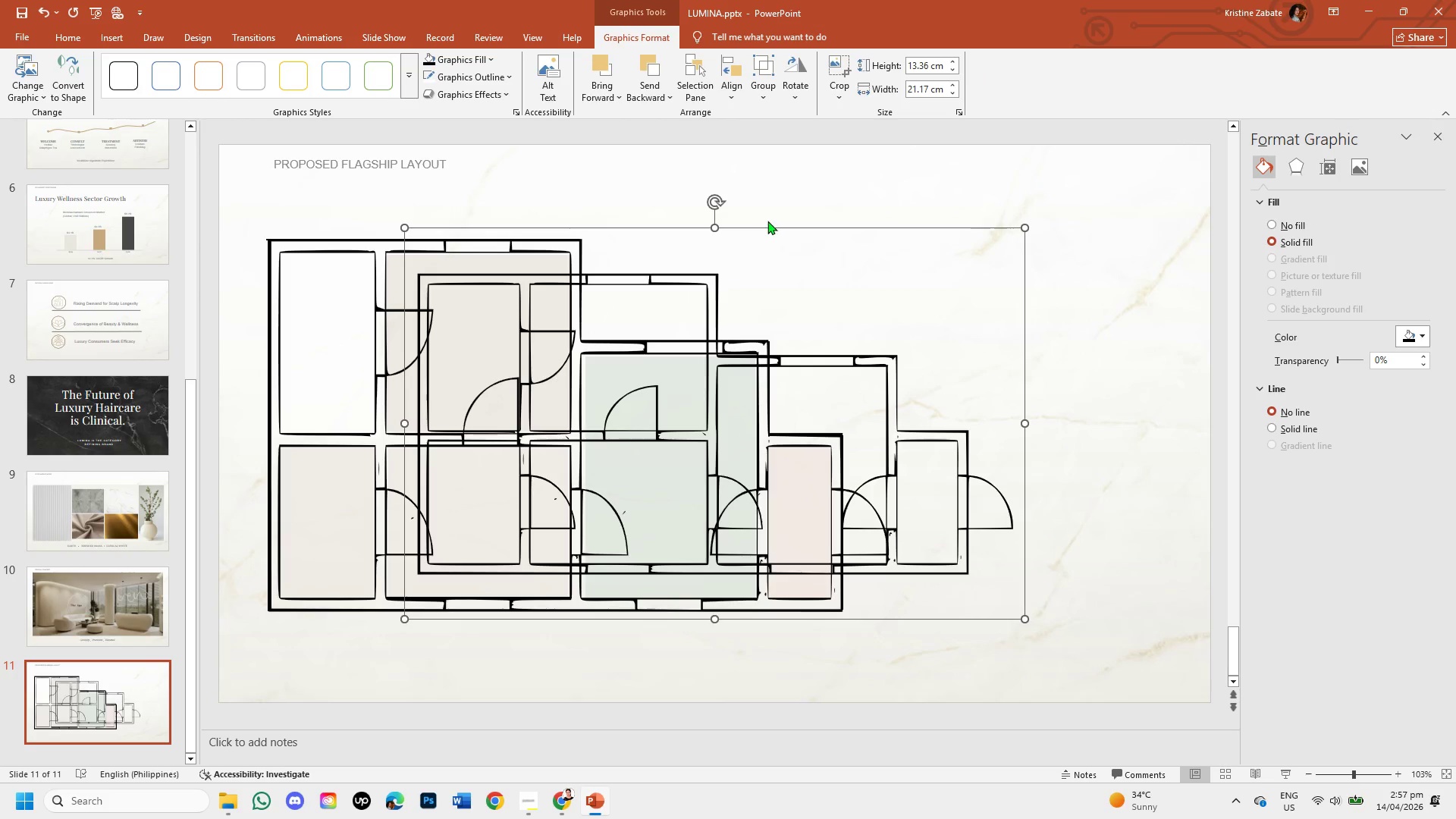 
left_click_drag(start_coordinate=[767, 227], to_coordinate=[949, 206])
 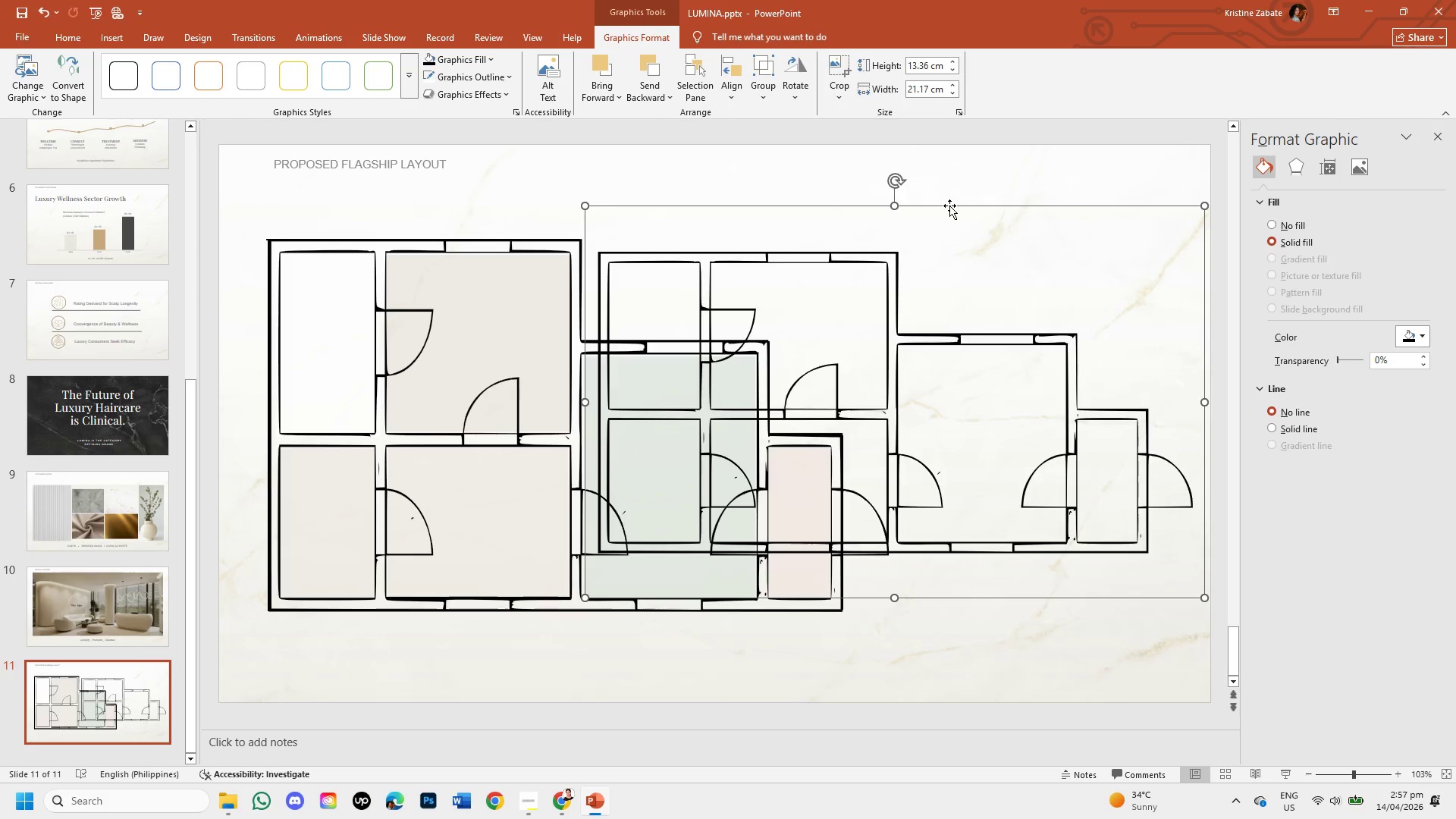 
key(Backspace)
 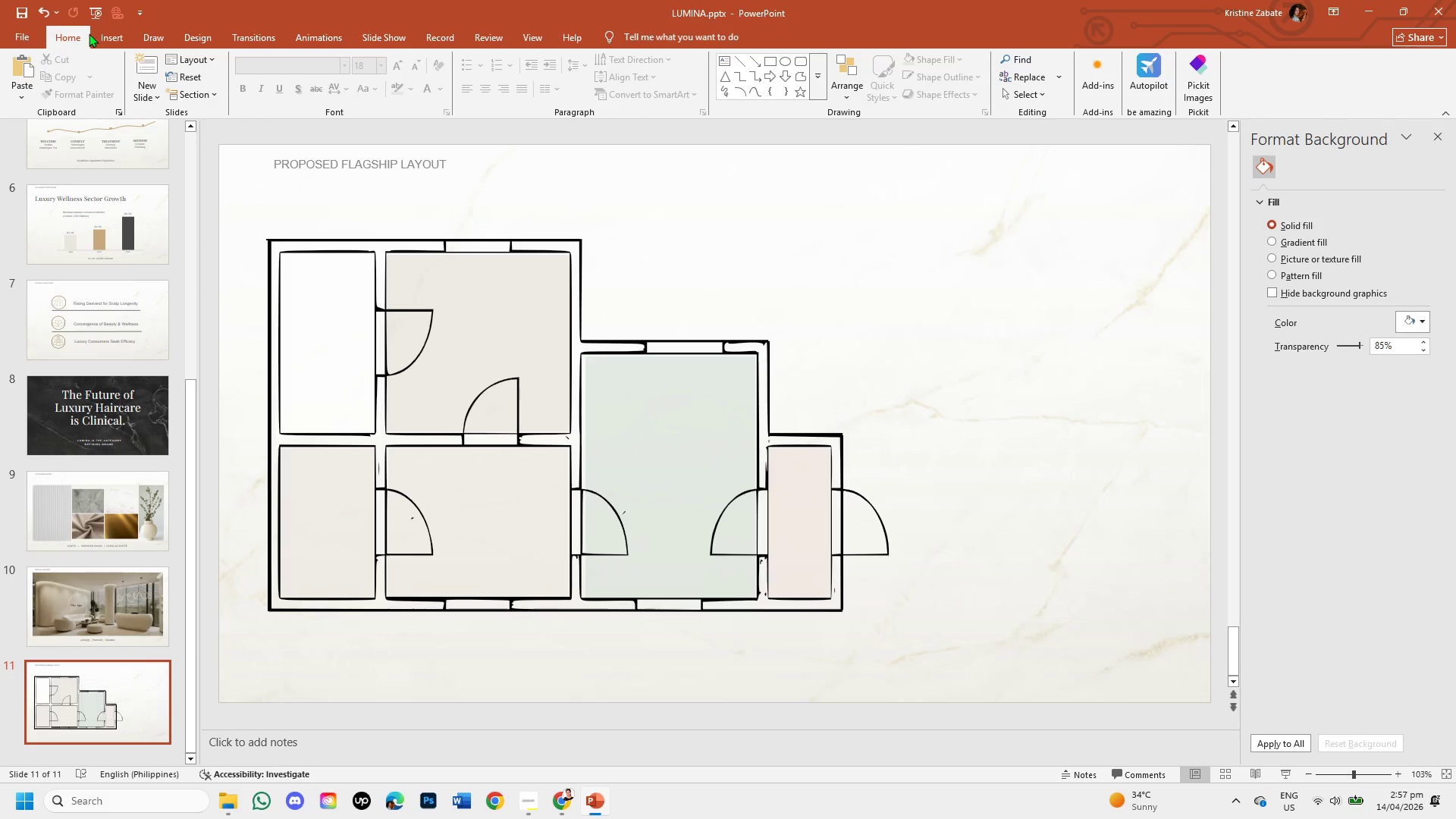 
left_click([105, 38])
 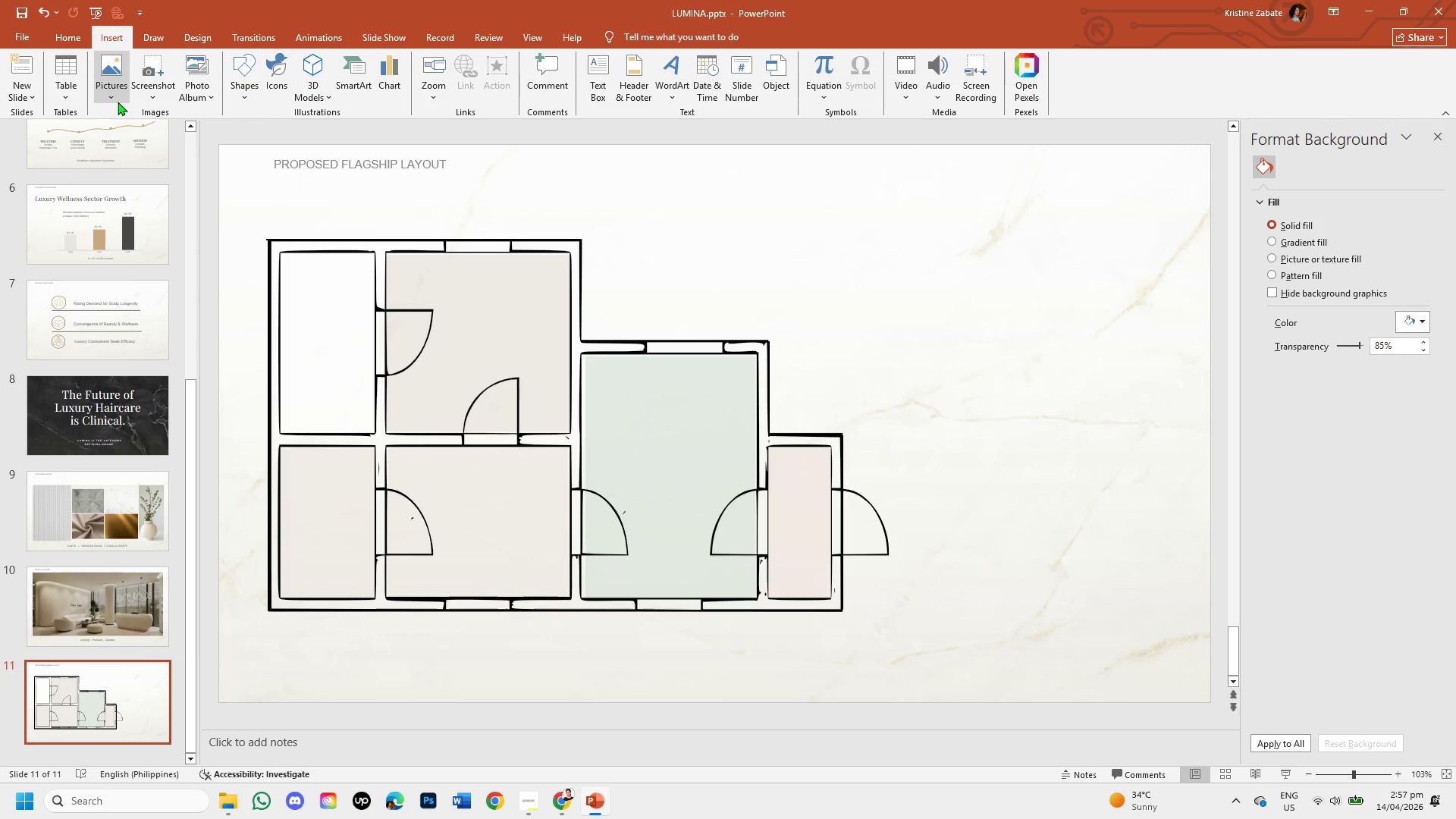 
left_click([118, 102])
 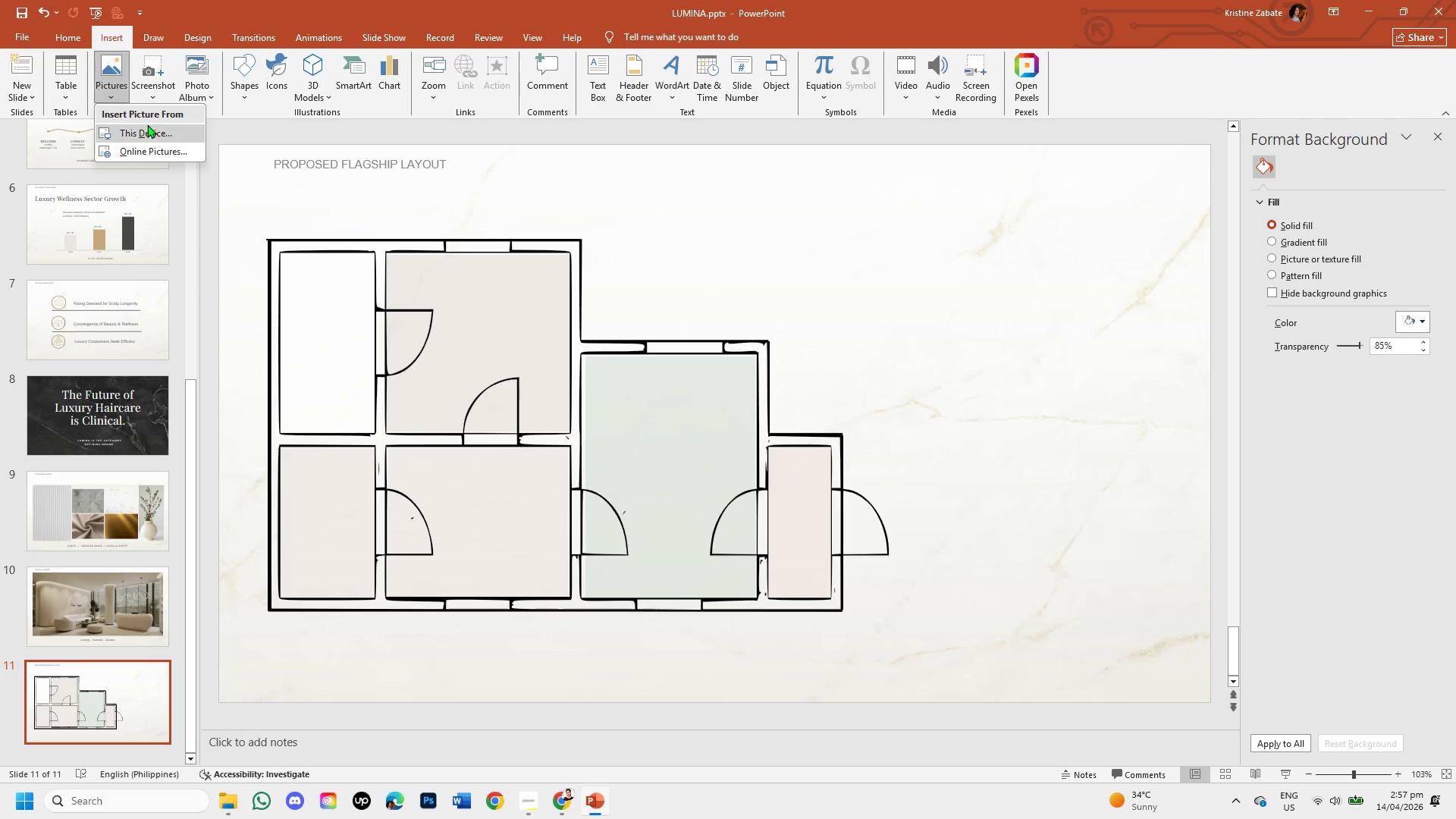 
left_click([147, 124])
 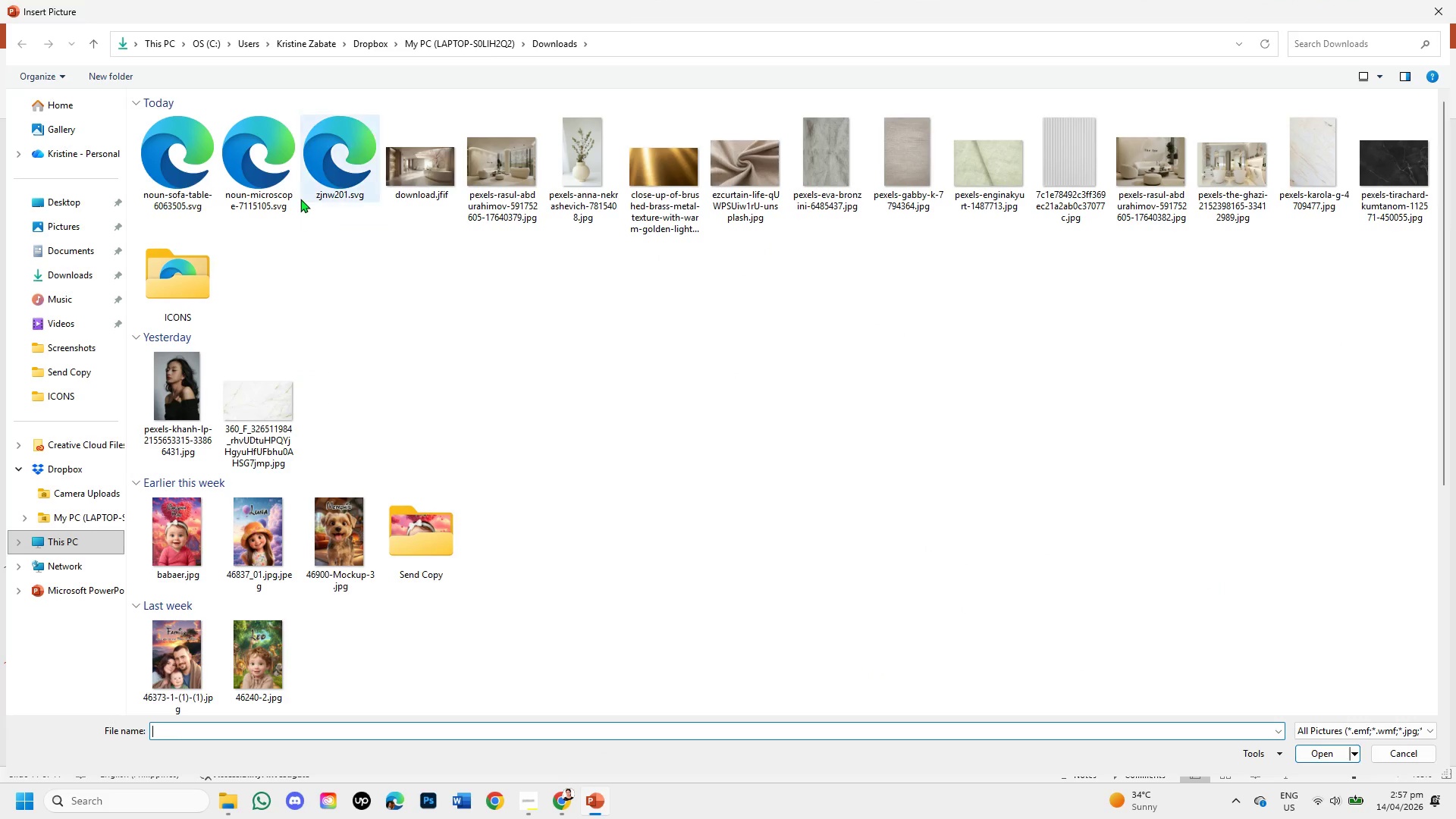 
double_click([269, 171])
 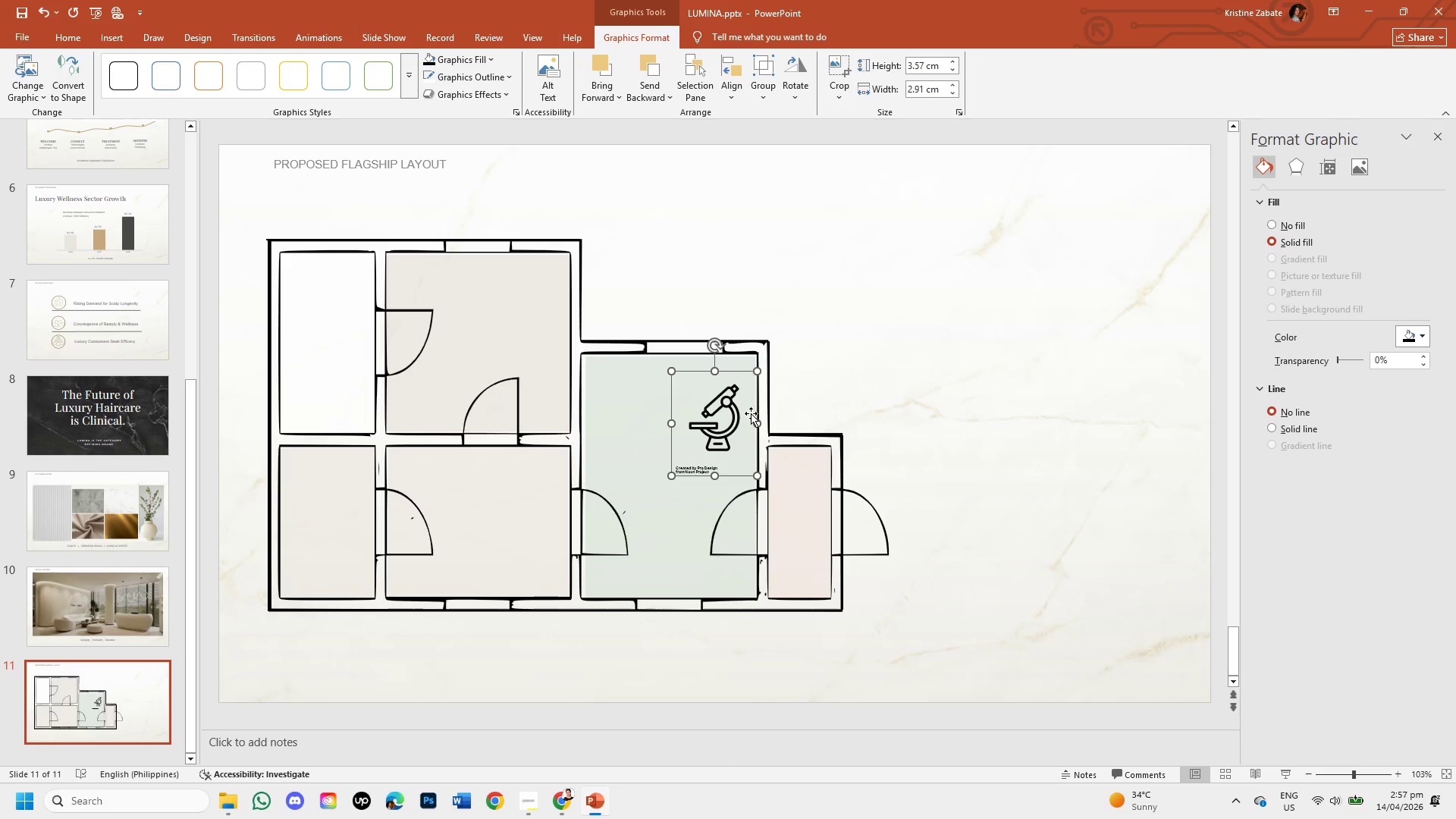 
left_click_drag(start_coordinate=[758, 406], to_coordinate=[896, 281])
 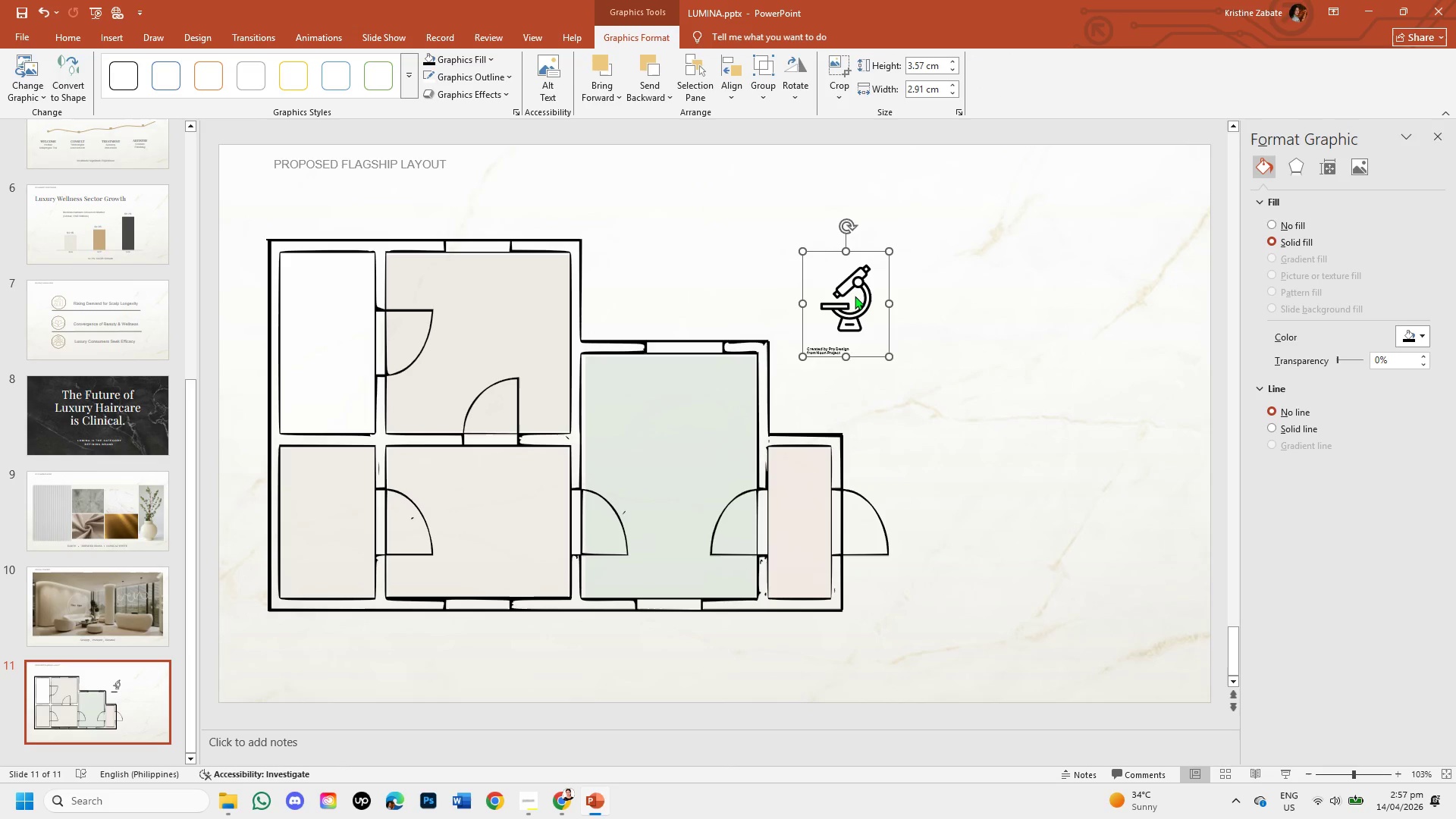 
wait(6.36)
 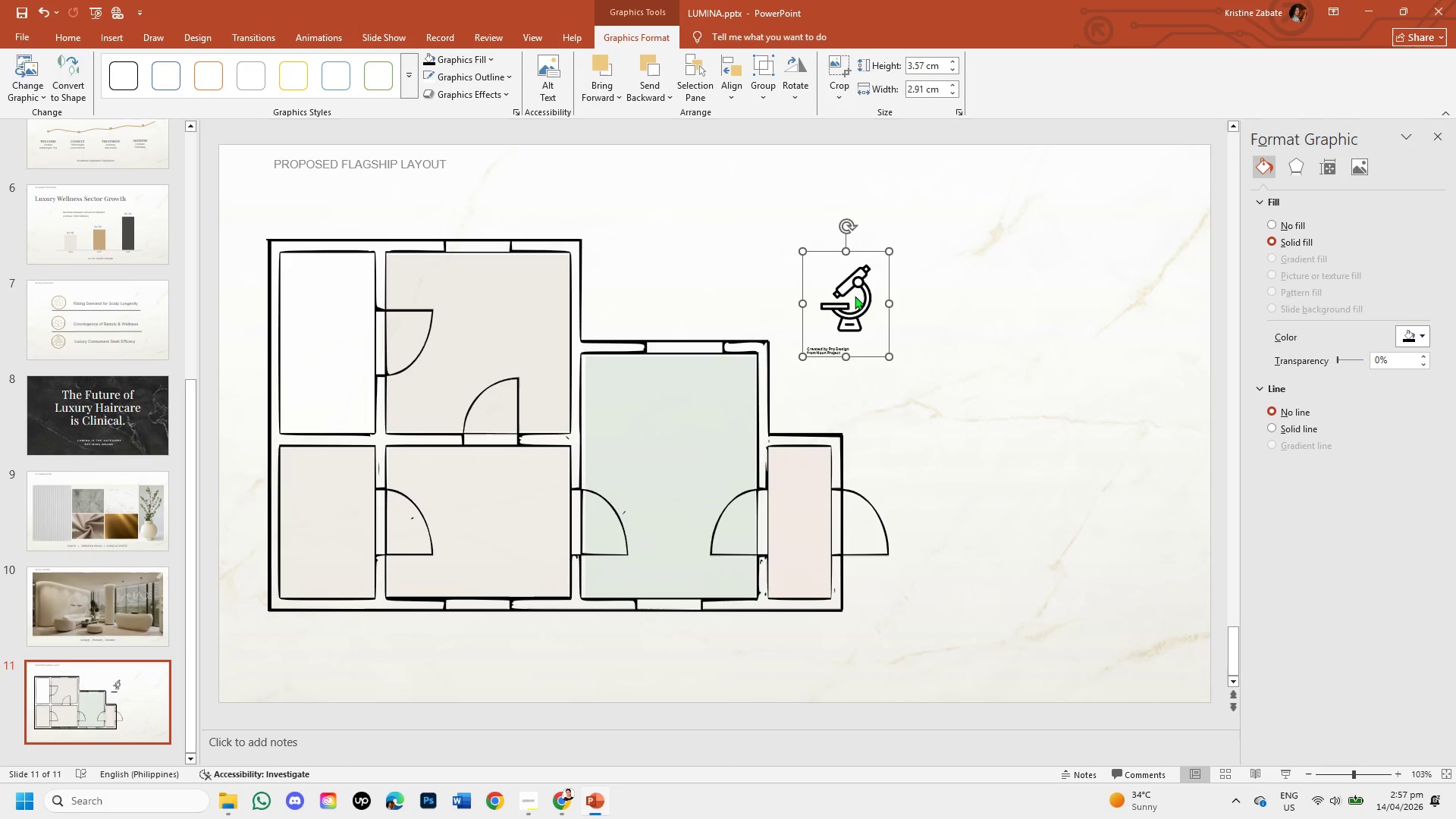 
left_click([832, 88])
 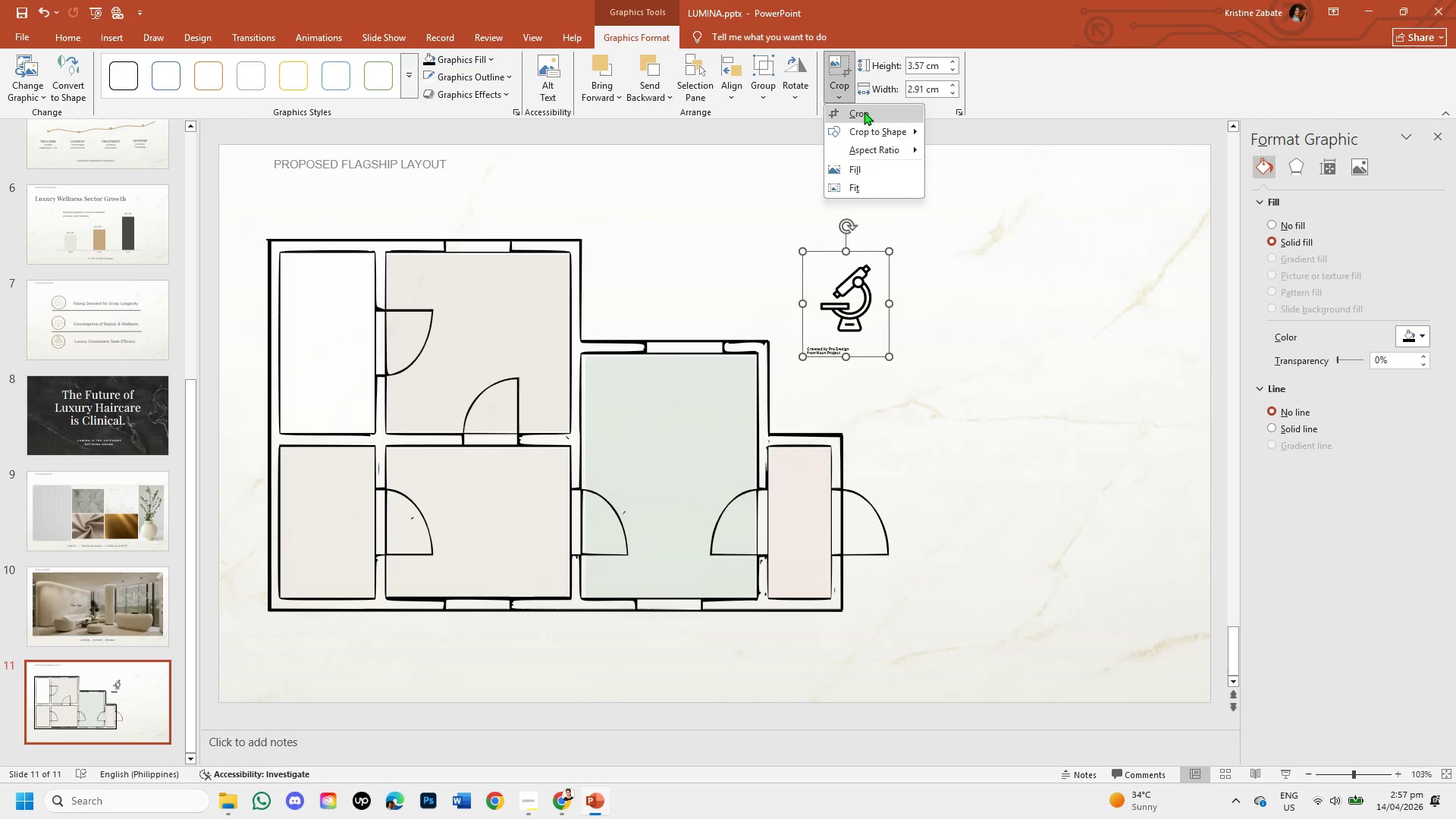 
left_click([864, 111])
 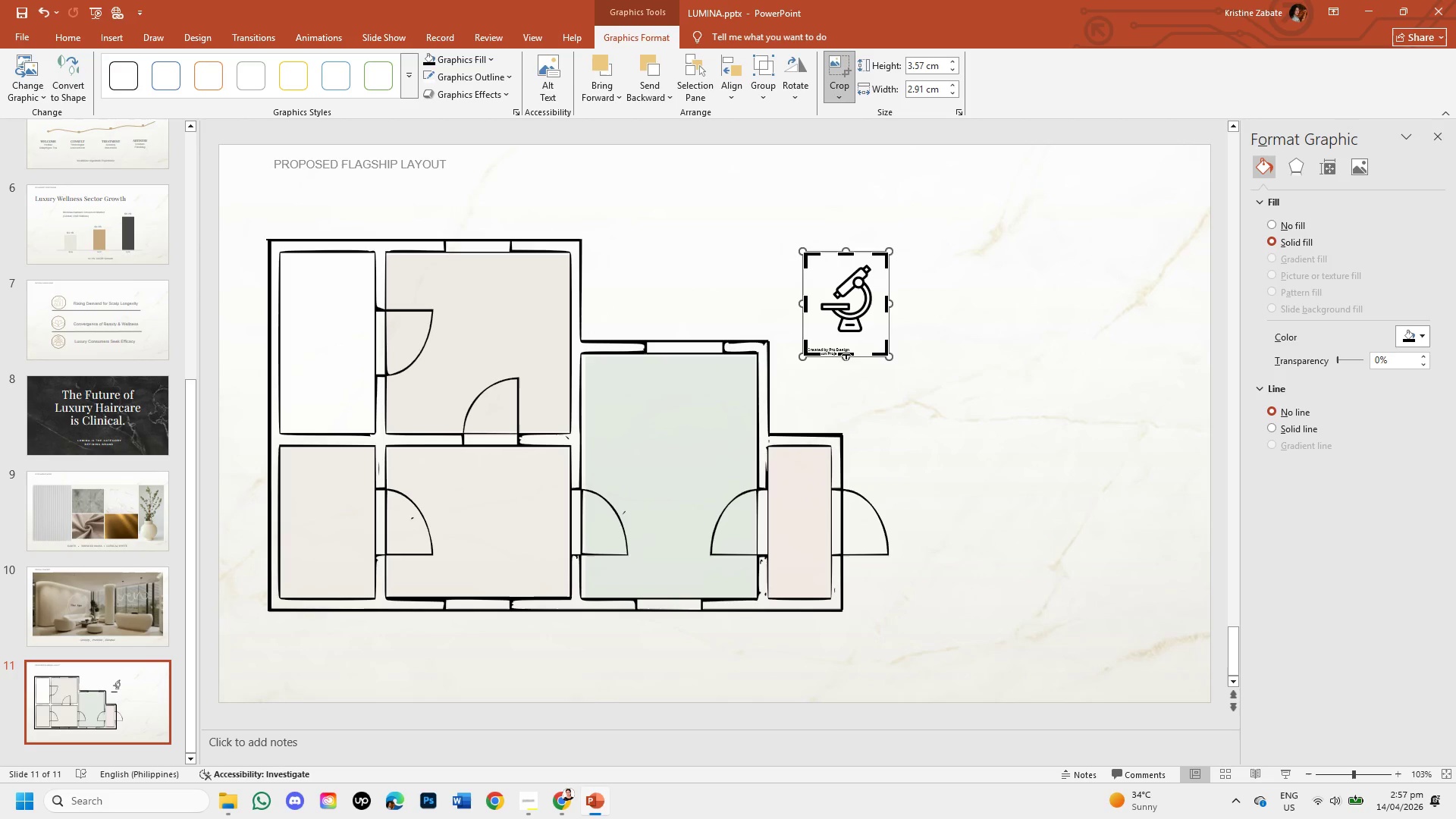 
left_click_drag(start_coordinate=[844, 349], to_coordinate=[845, 337])
 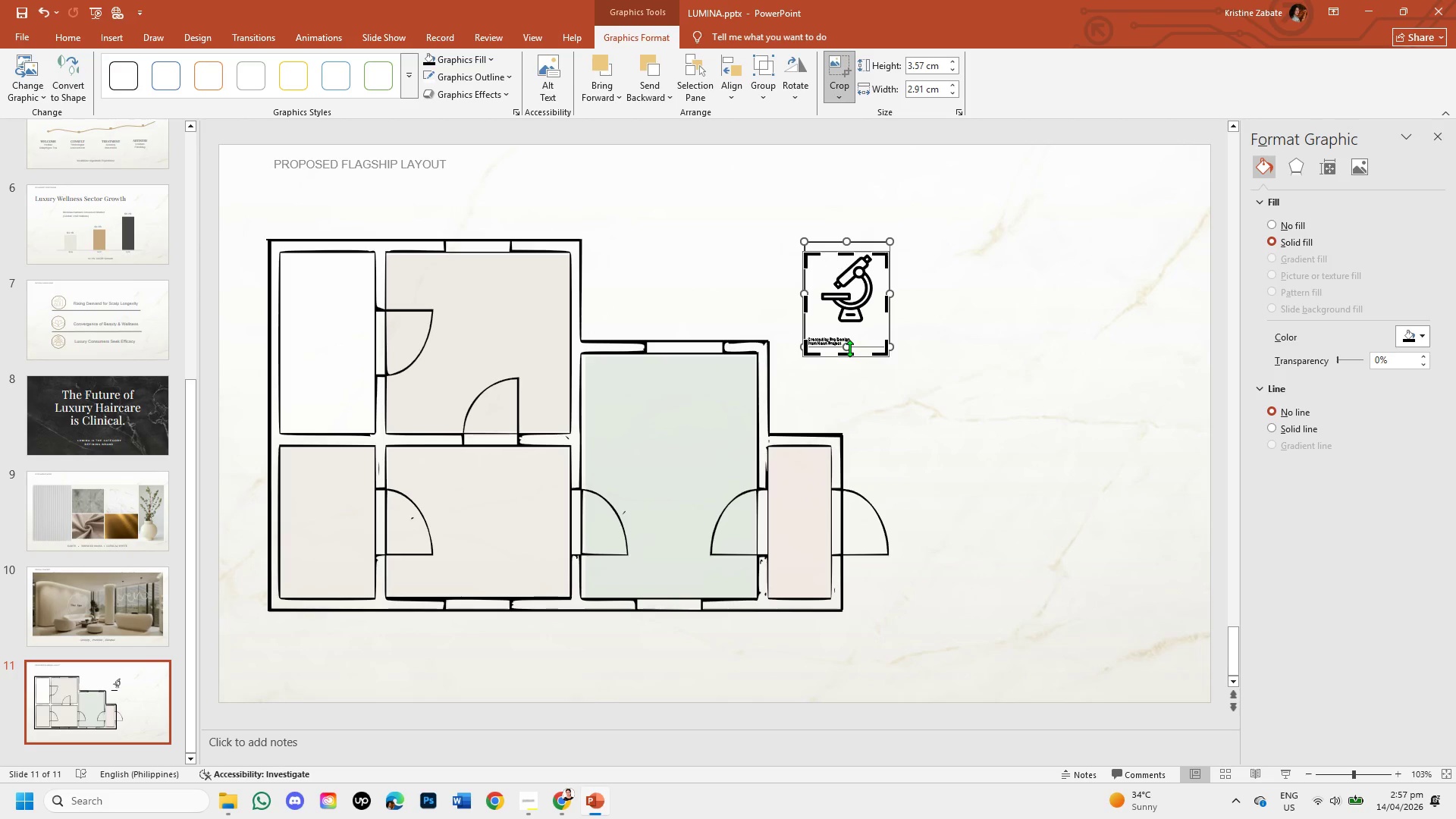 
key(Control+Z)
 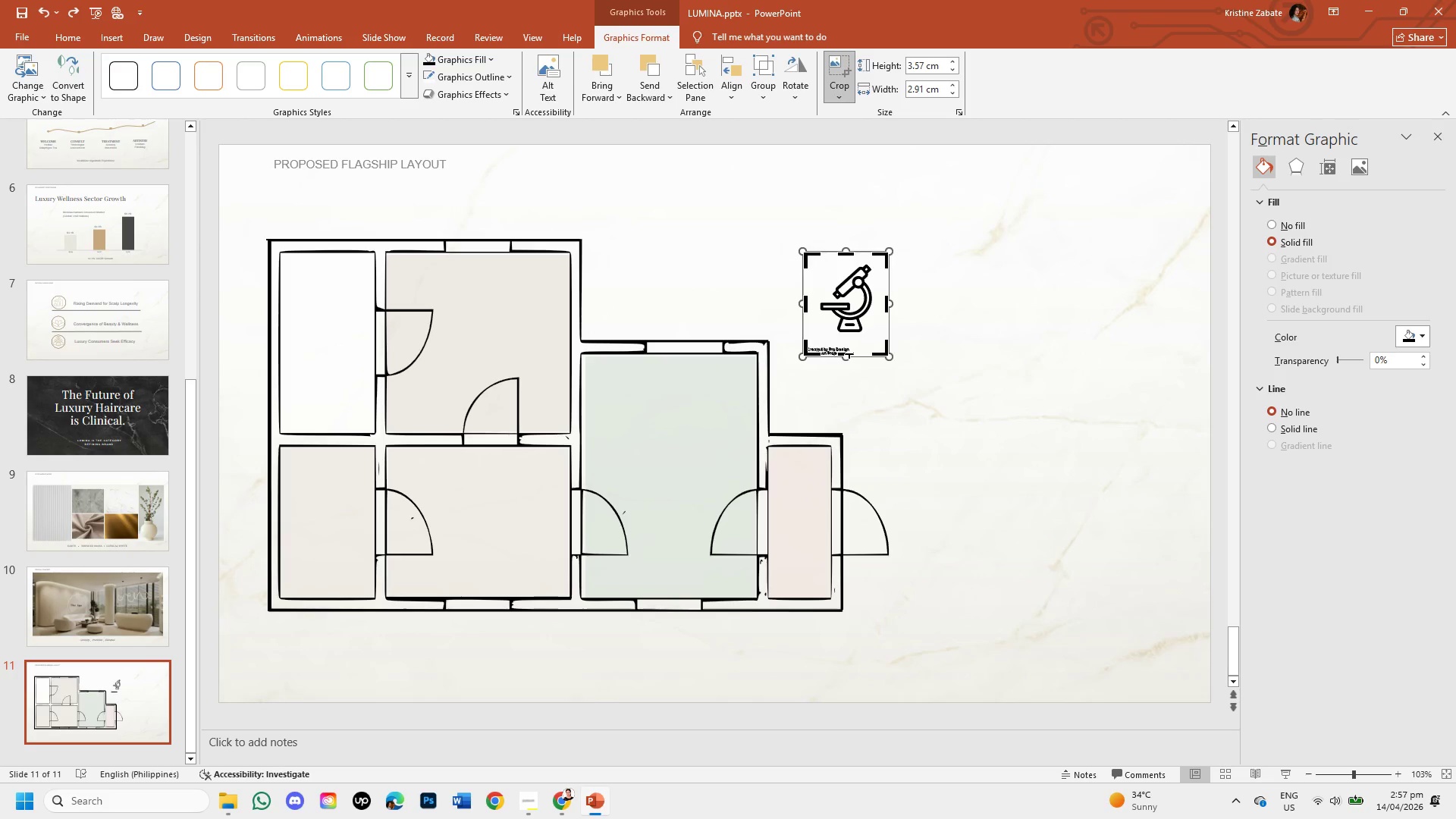 
left_click_drag(start_coordinate=[849, 353], to_coordinate=[849, 339])
 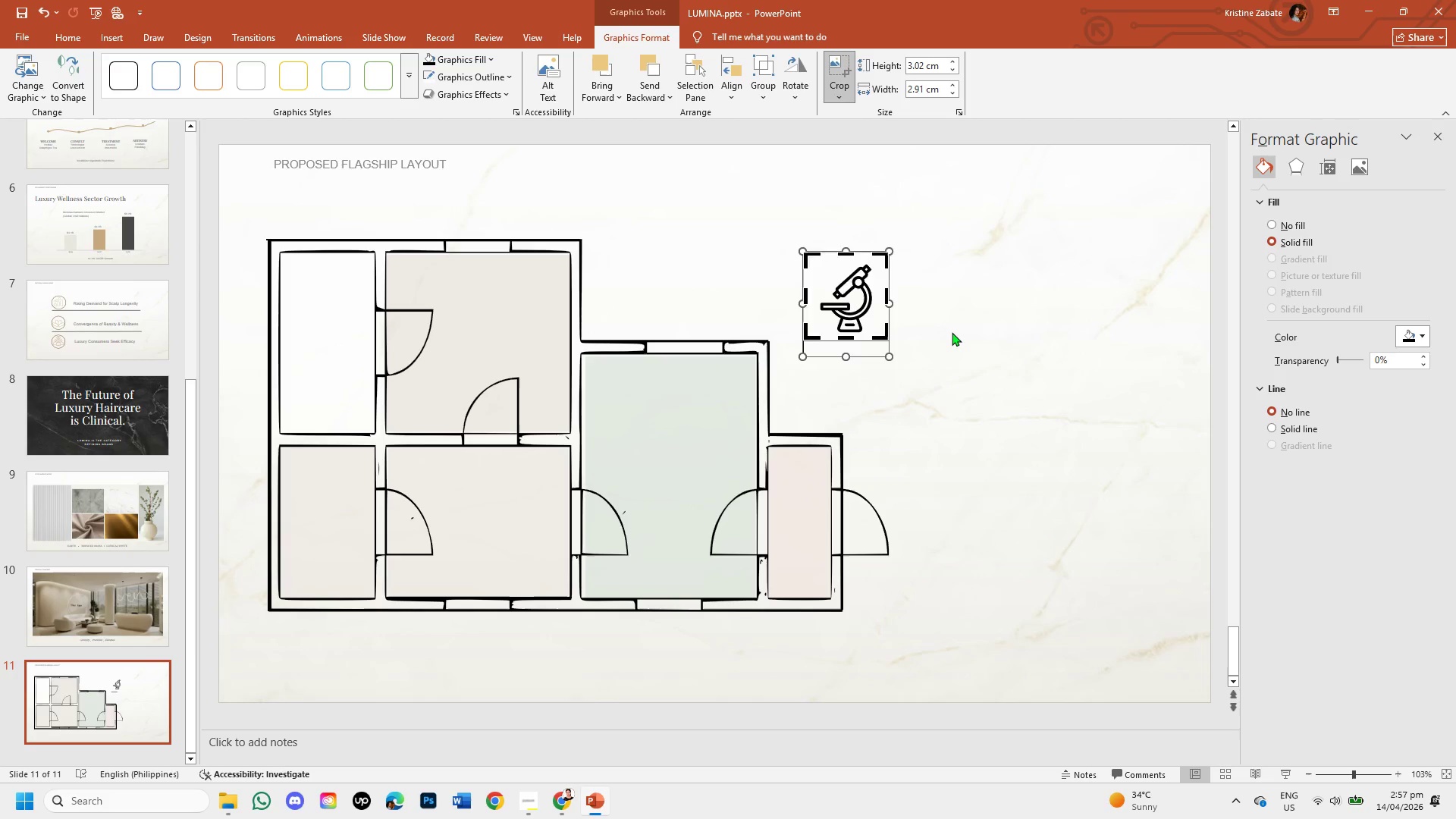 
left_click([952, 332])
 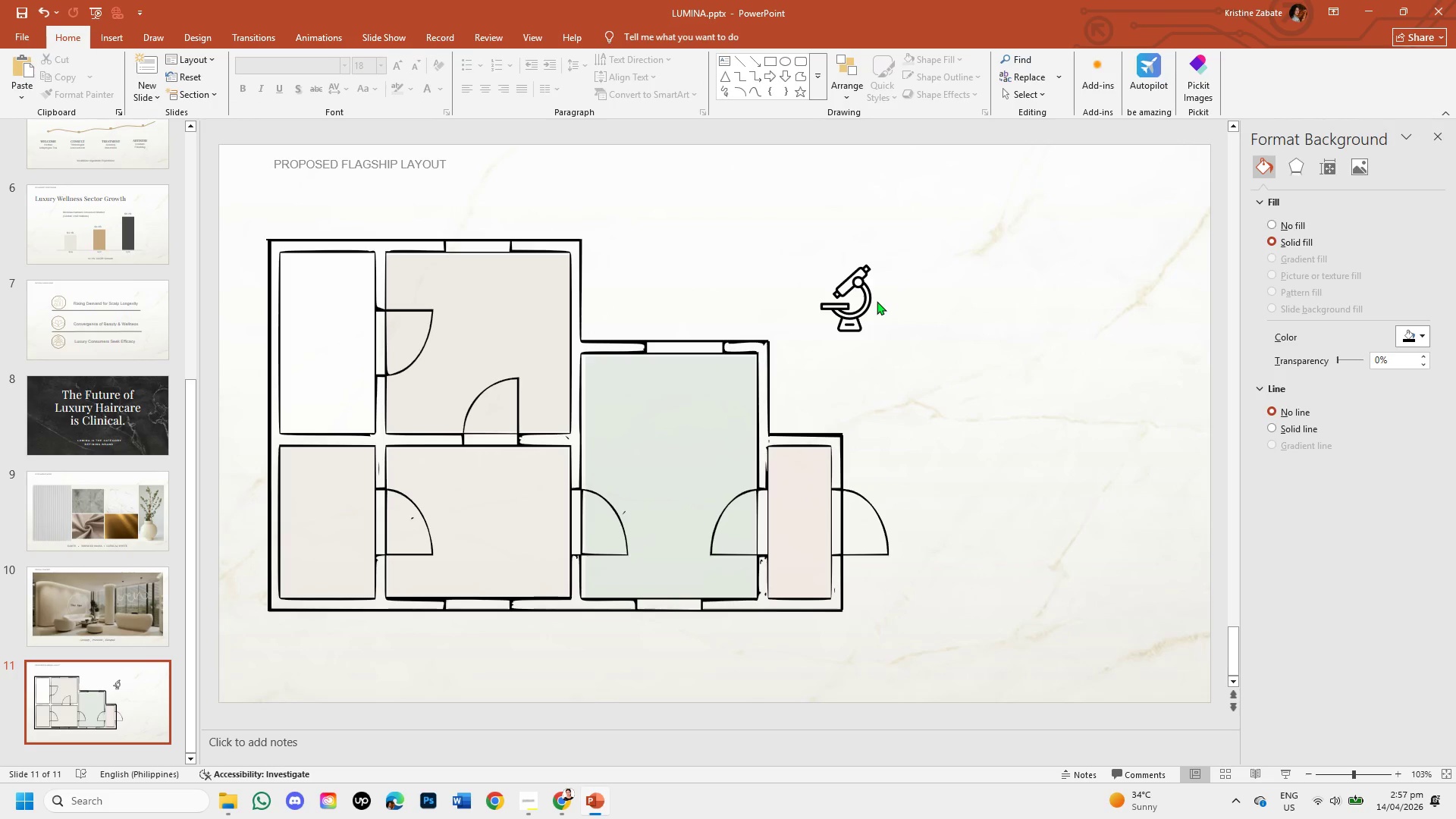 
left_click([872, 297])
 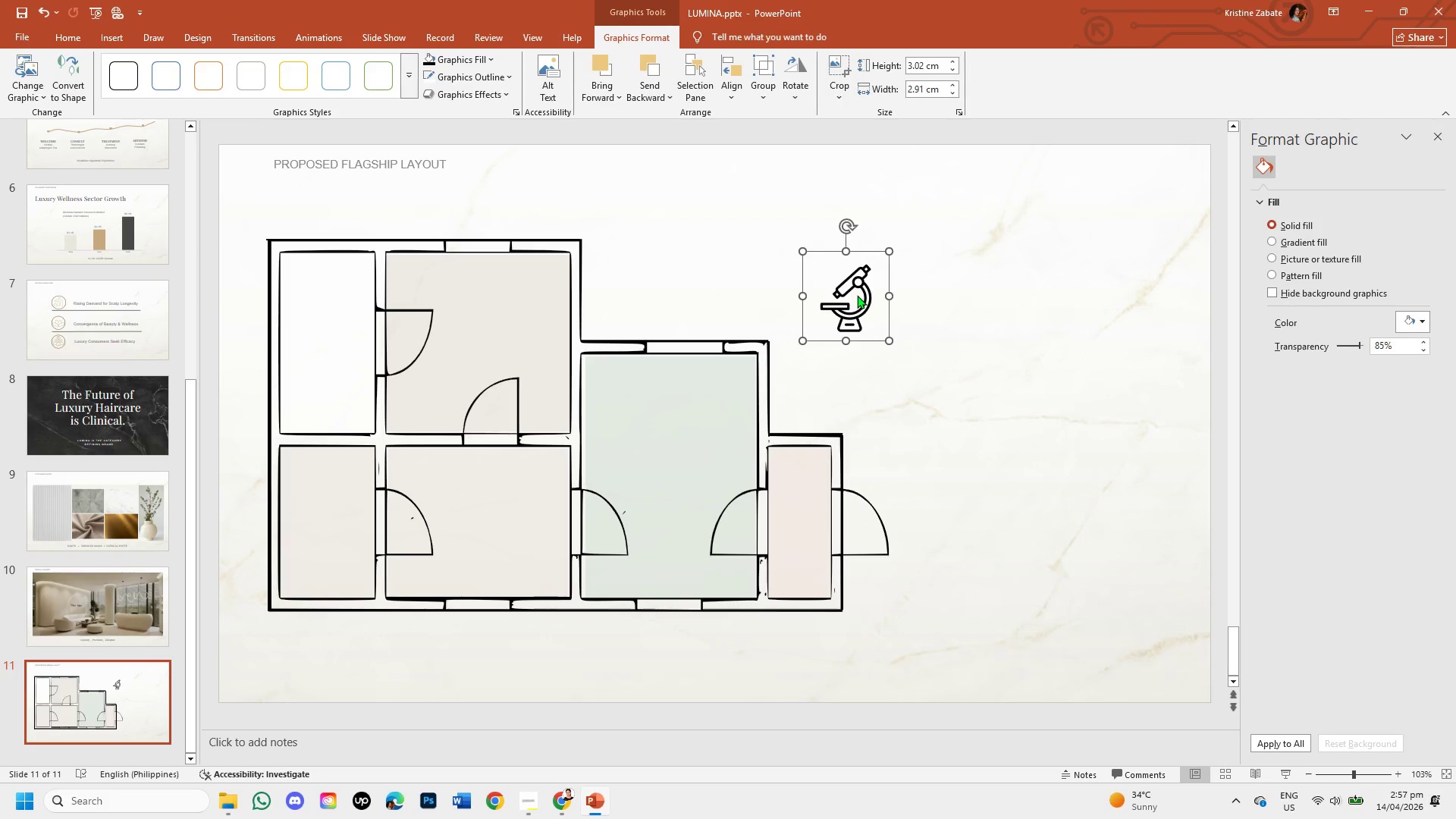 
double_click([857, 295])
 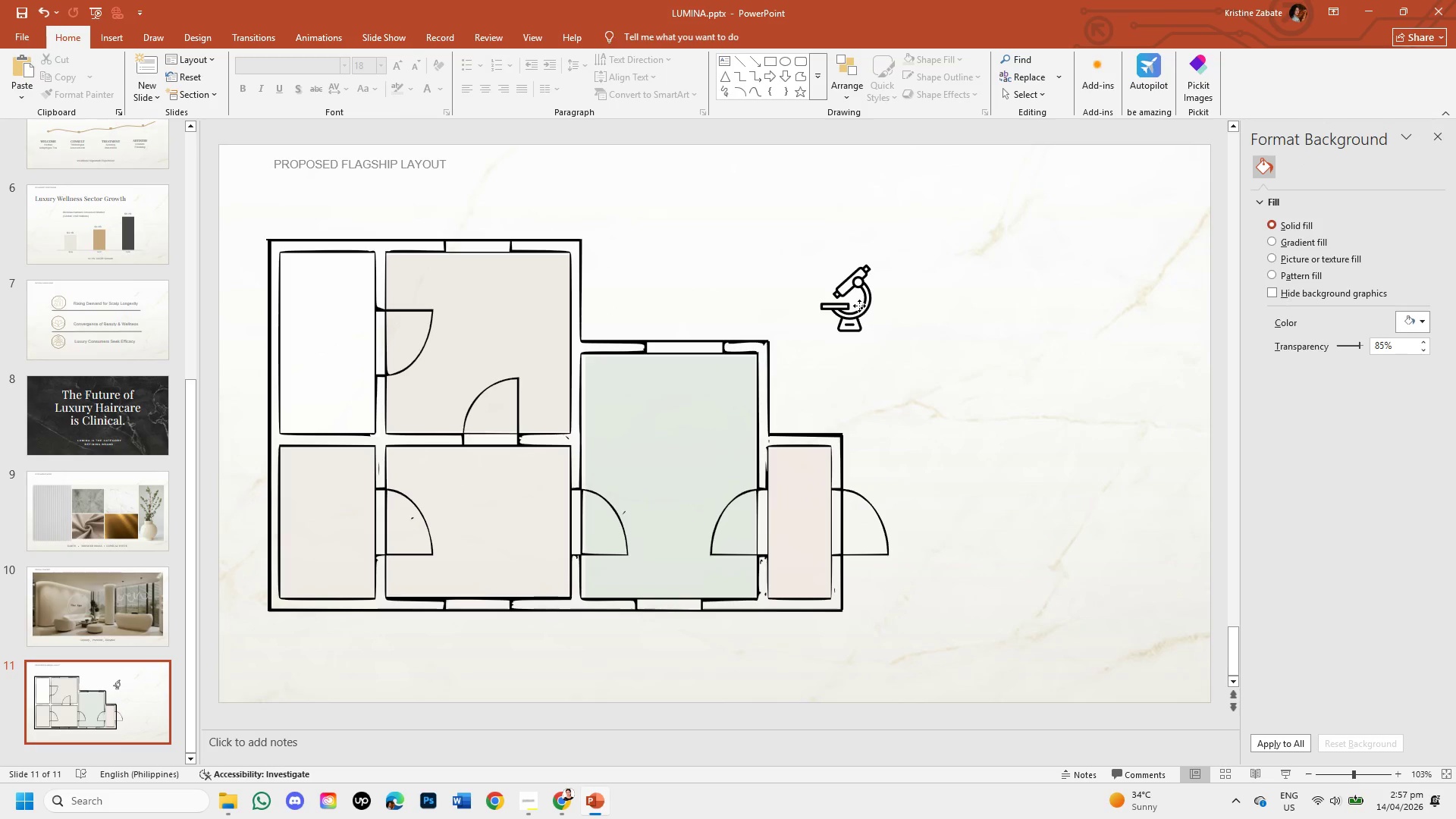 
left_click_drag(start_coordinate=[859, 307], to_coordinate=[1420, 338])
 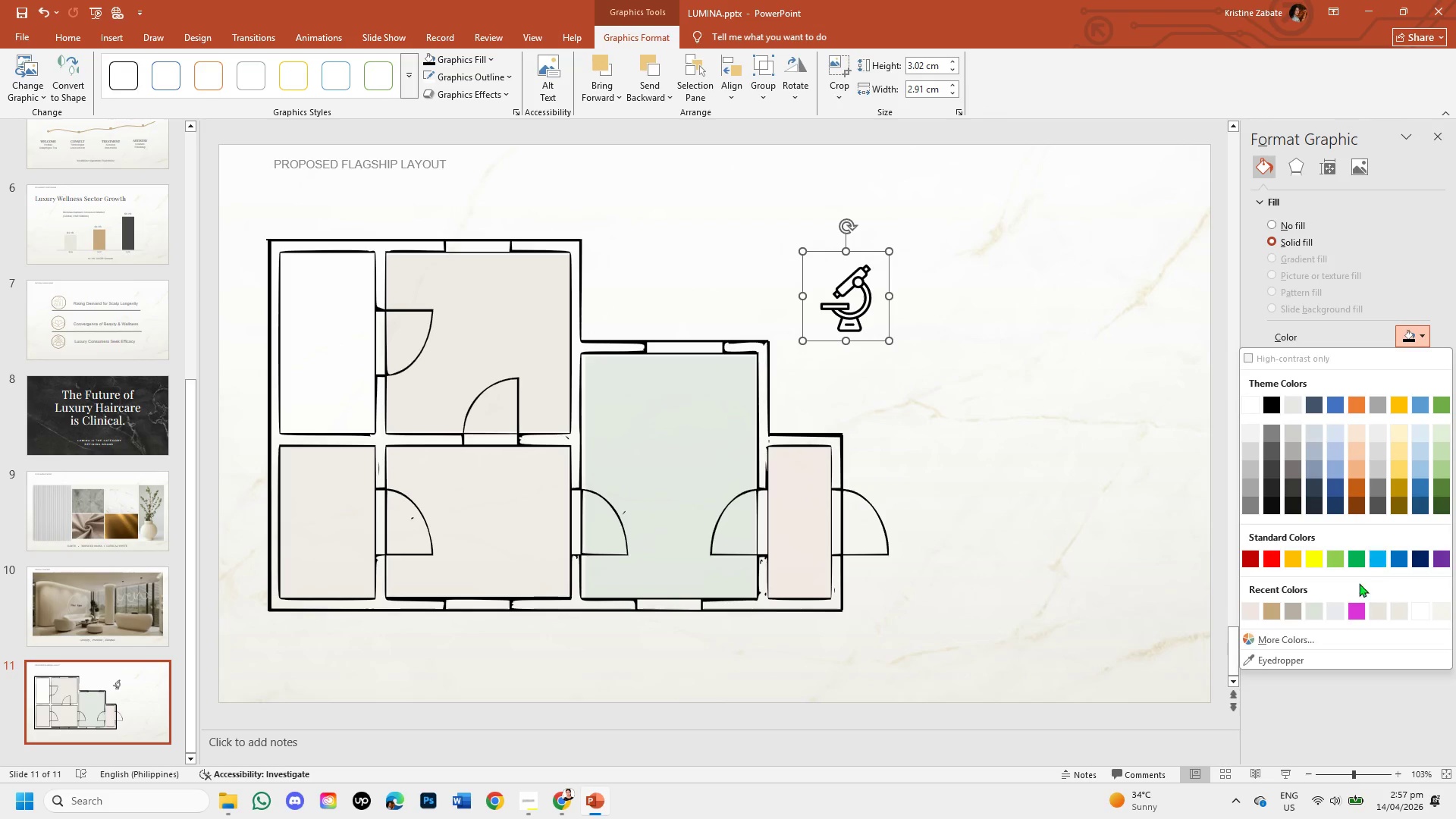 
left_click([1420, 338])
 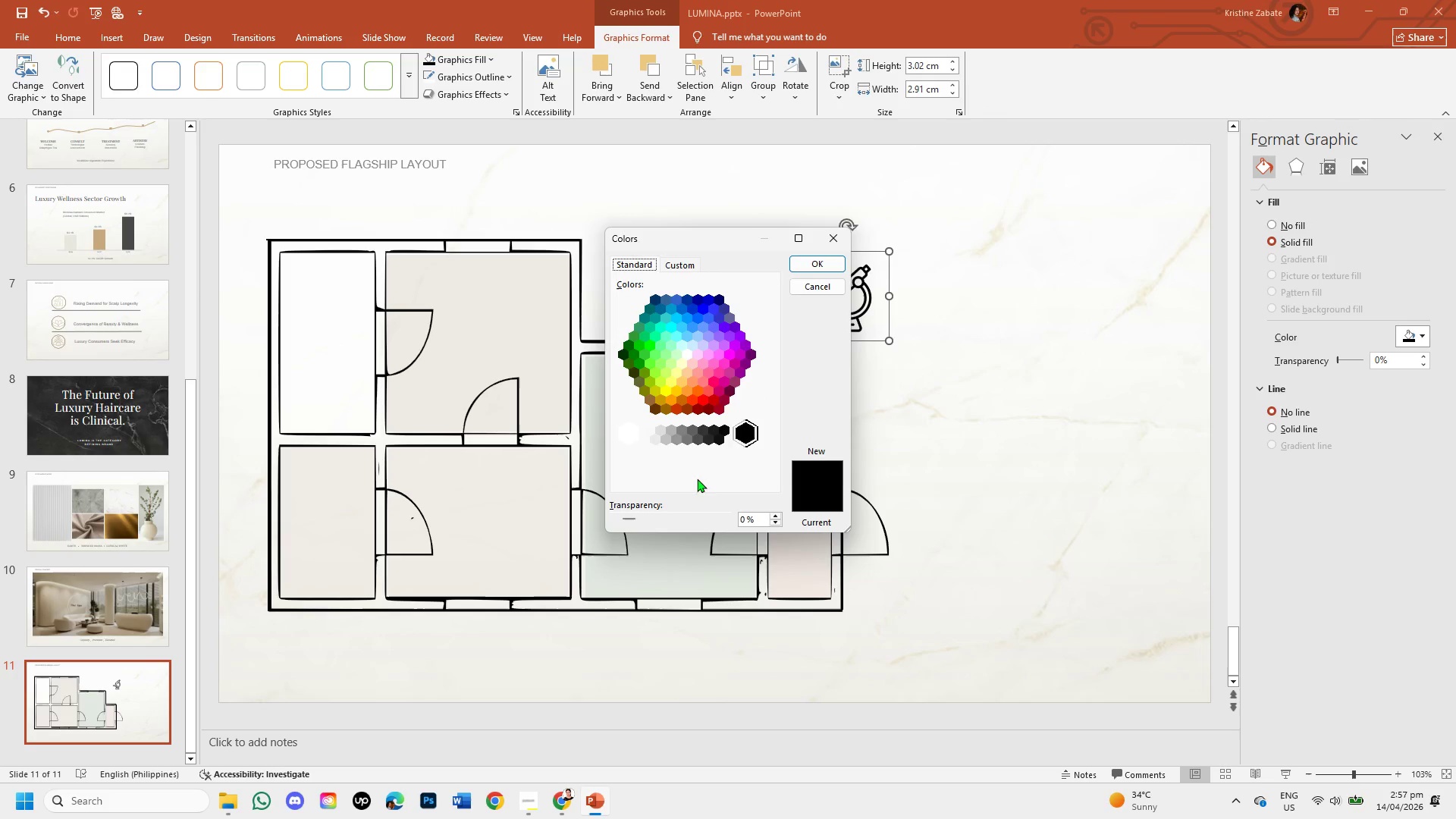 
left_click([676, 259])
 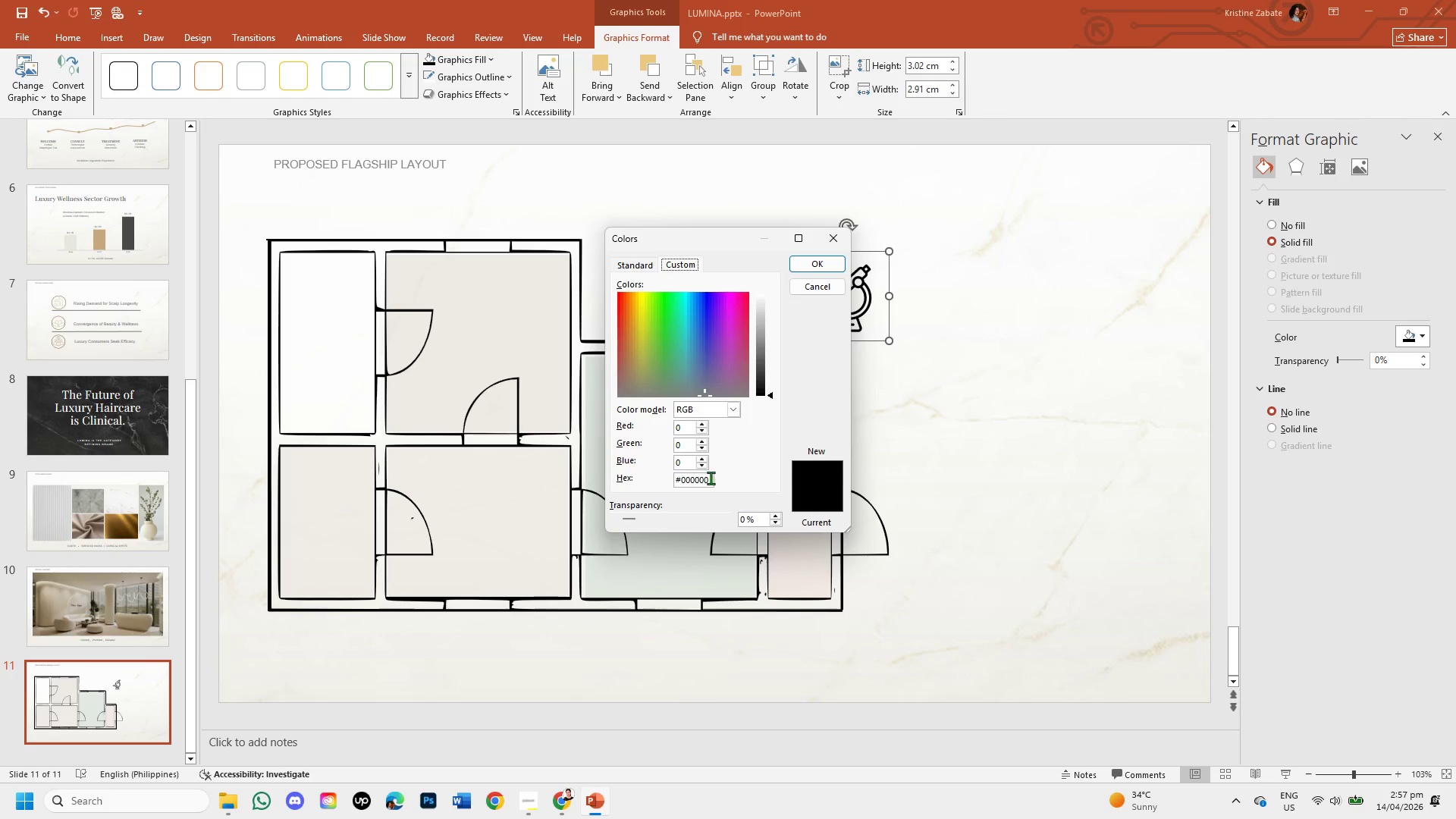 
left_click([709, 481])
 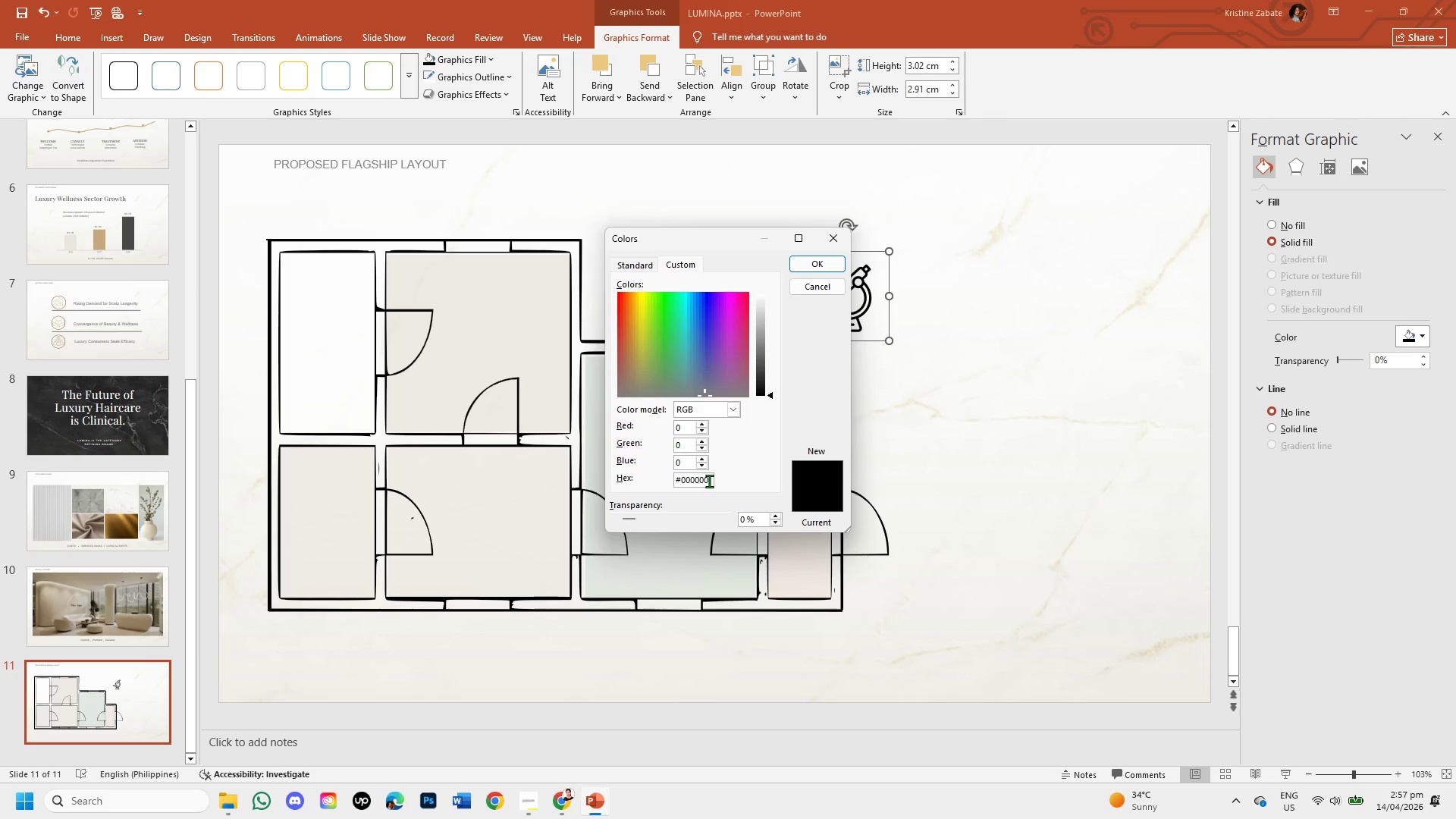 
key(Backspace)
key(Backspace)
key(Backspace)
key(Backspace)
key(Backspace)
key(Backspace)
type(6E)
 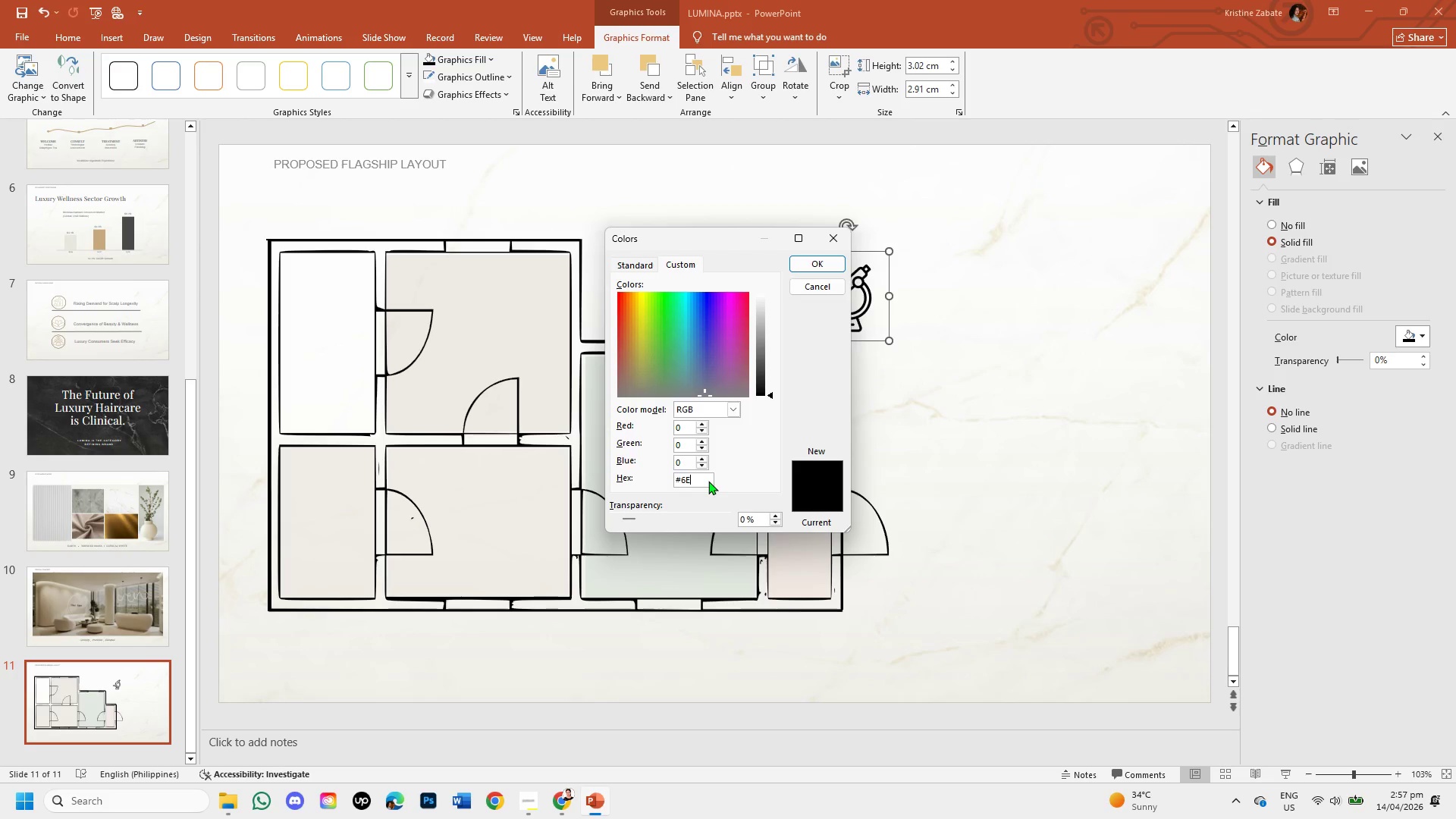 
type(6A64)
 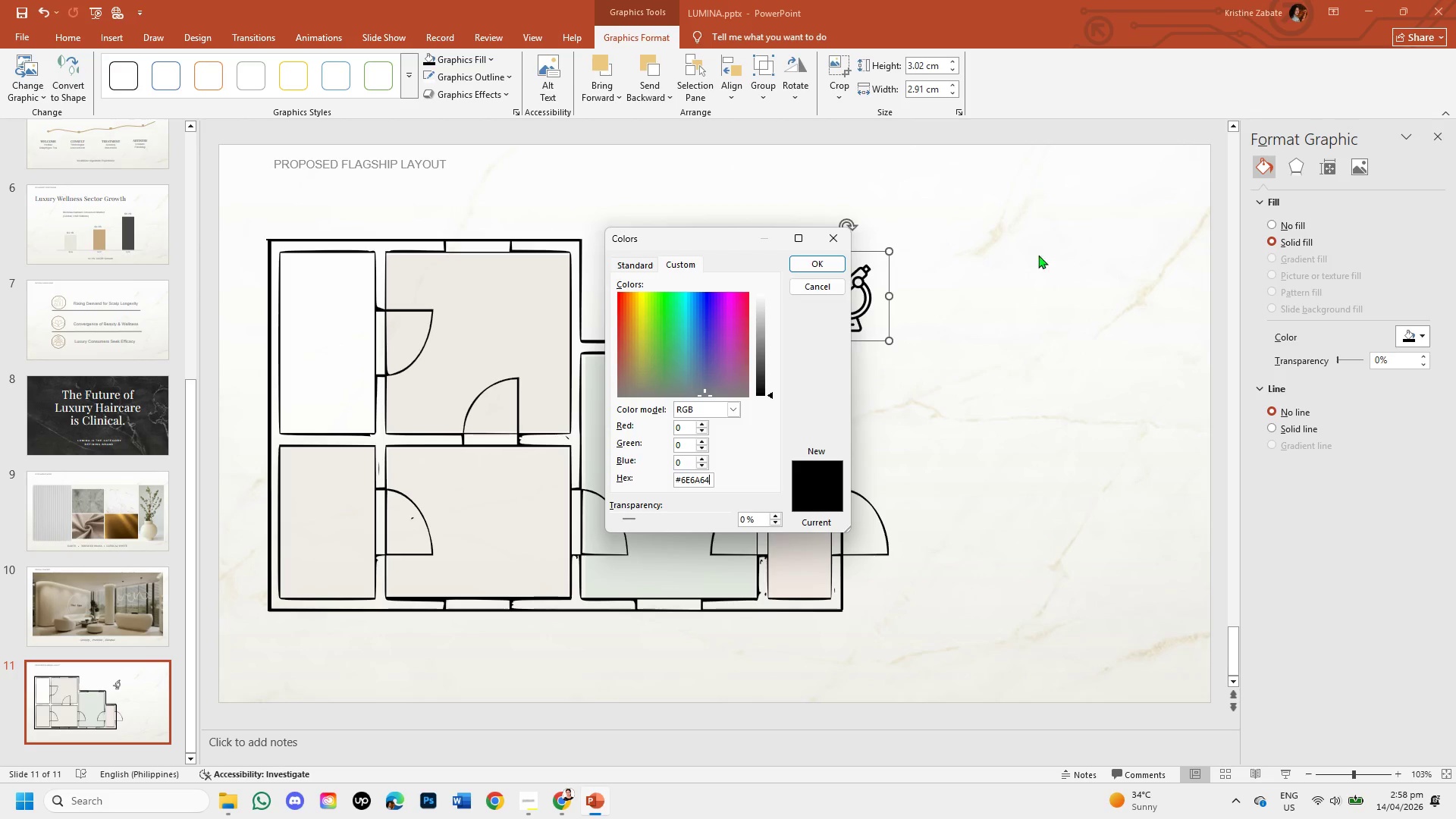 
left_click([817, 263])
 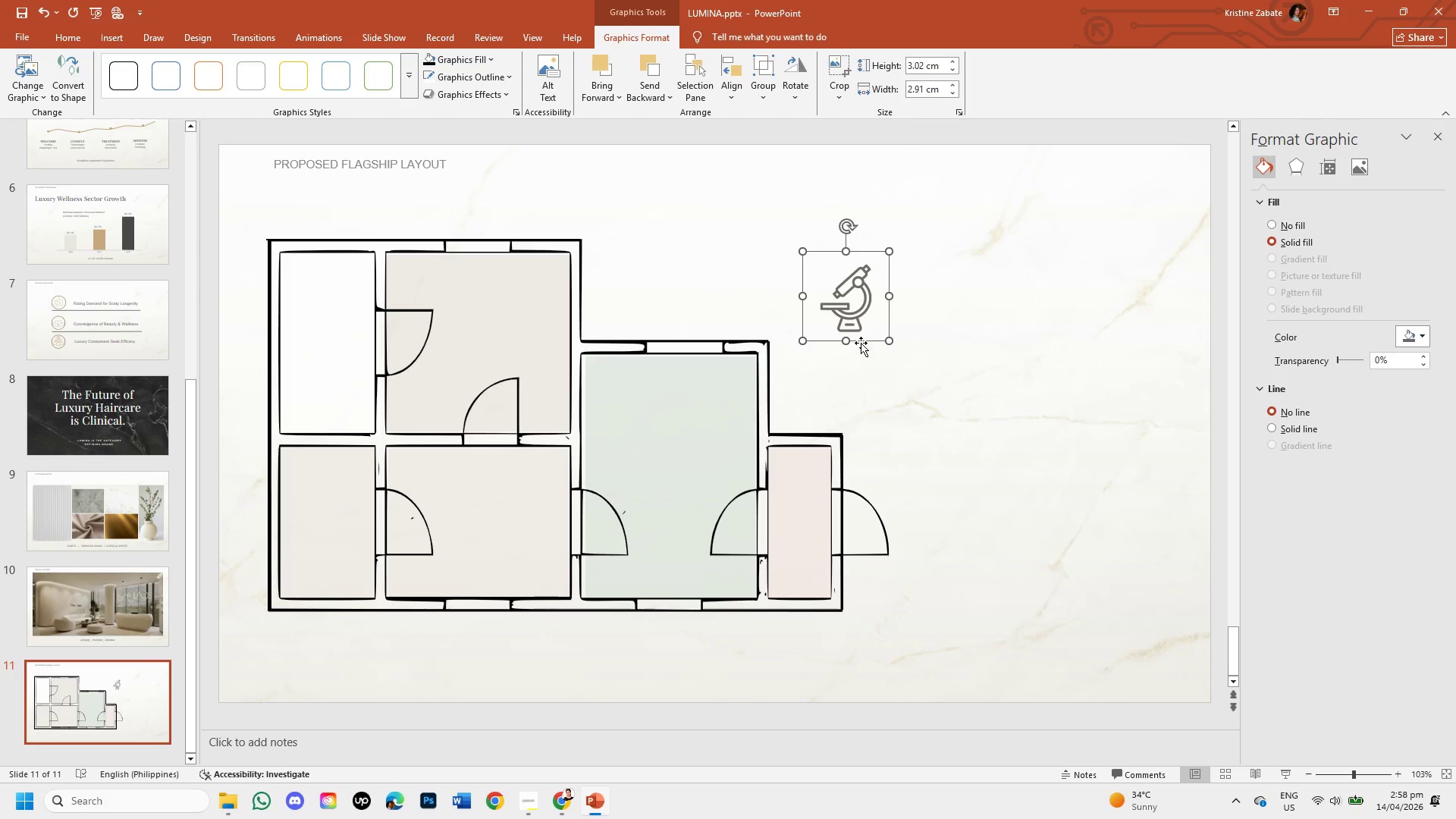 
left_click_drag(start_coordinate=[861, 340], to_coordinate=[339, 381])
 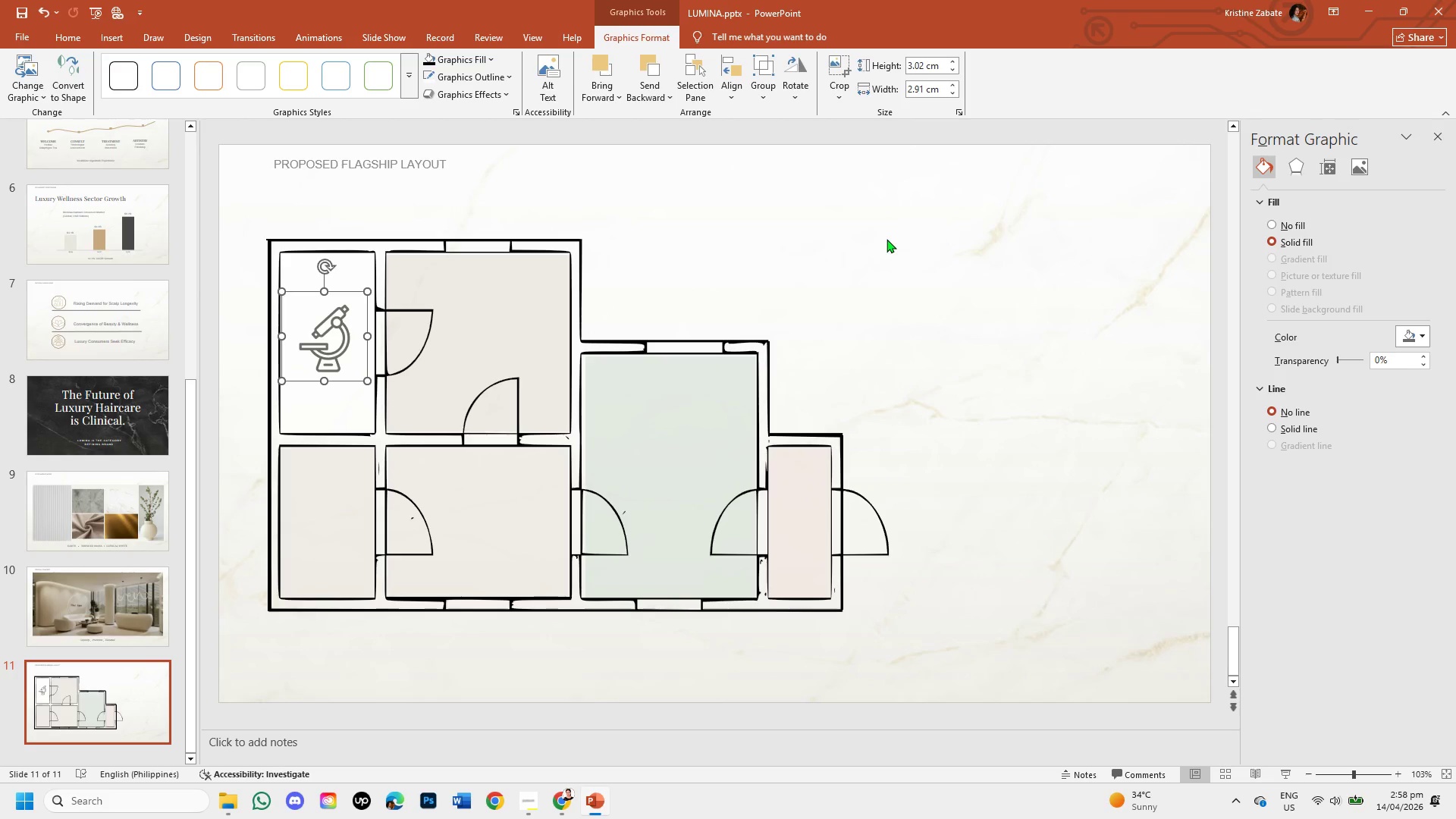 
left_click([886, 239])
 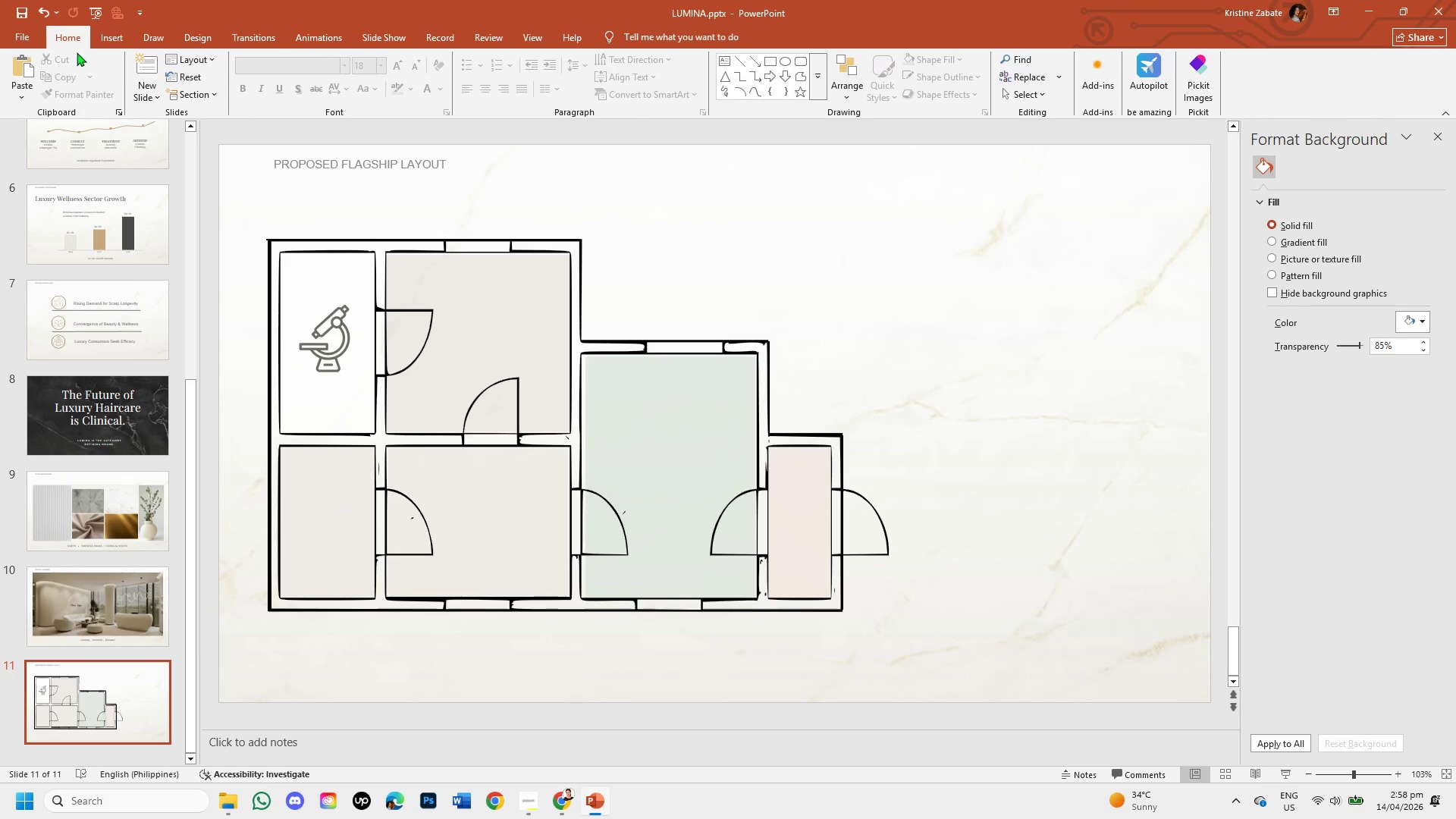 
left_click([99, 43])
 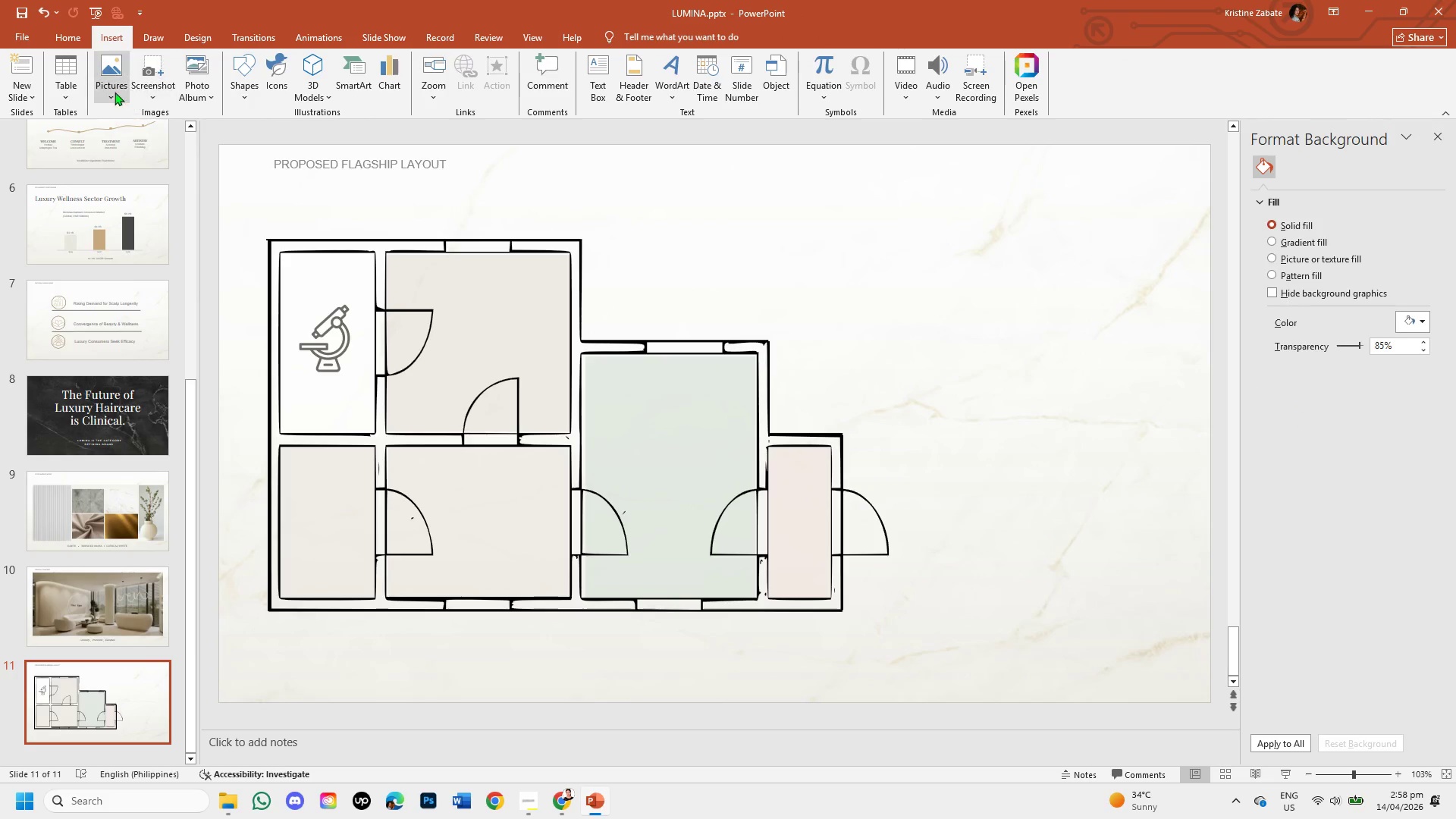 
left_click([115, 92])
 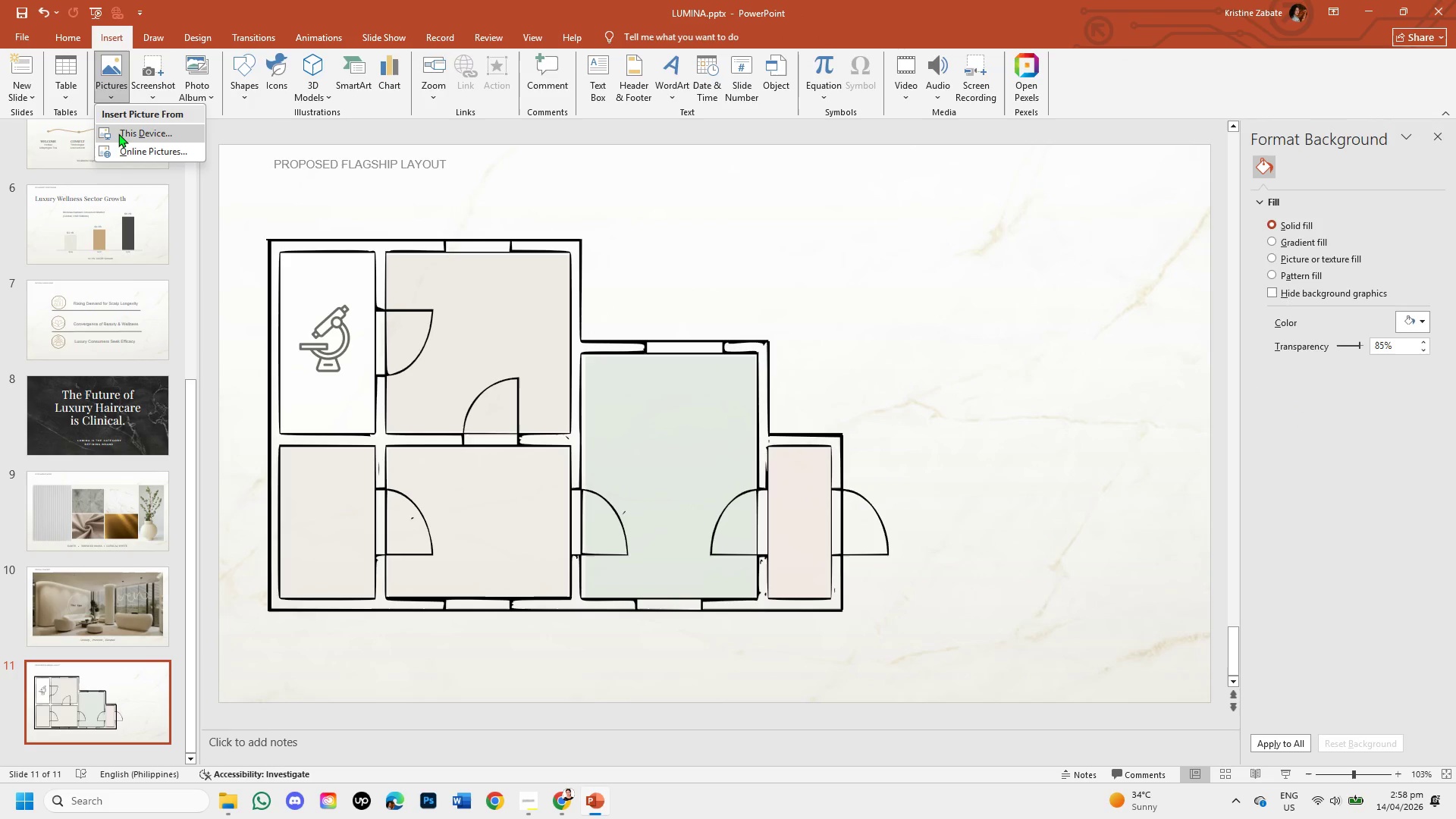 
left_click([118, 133])
 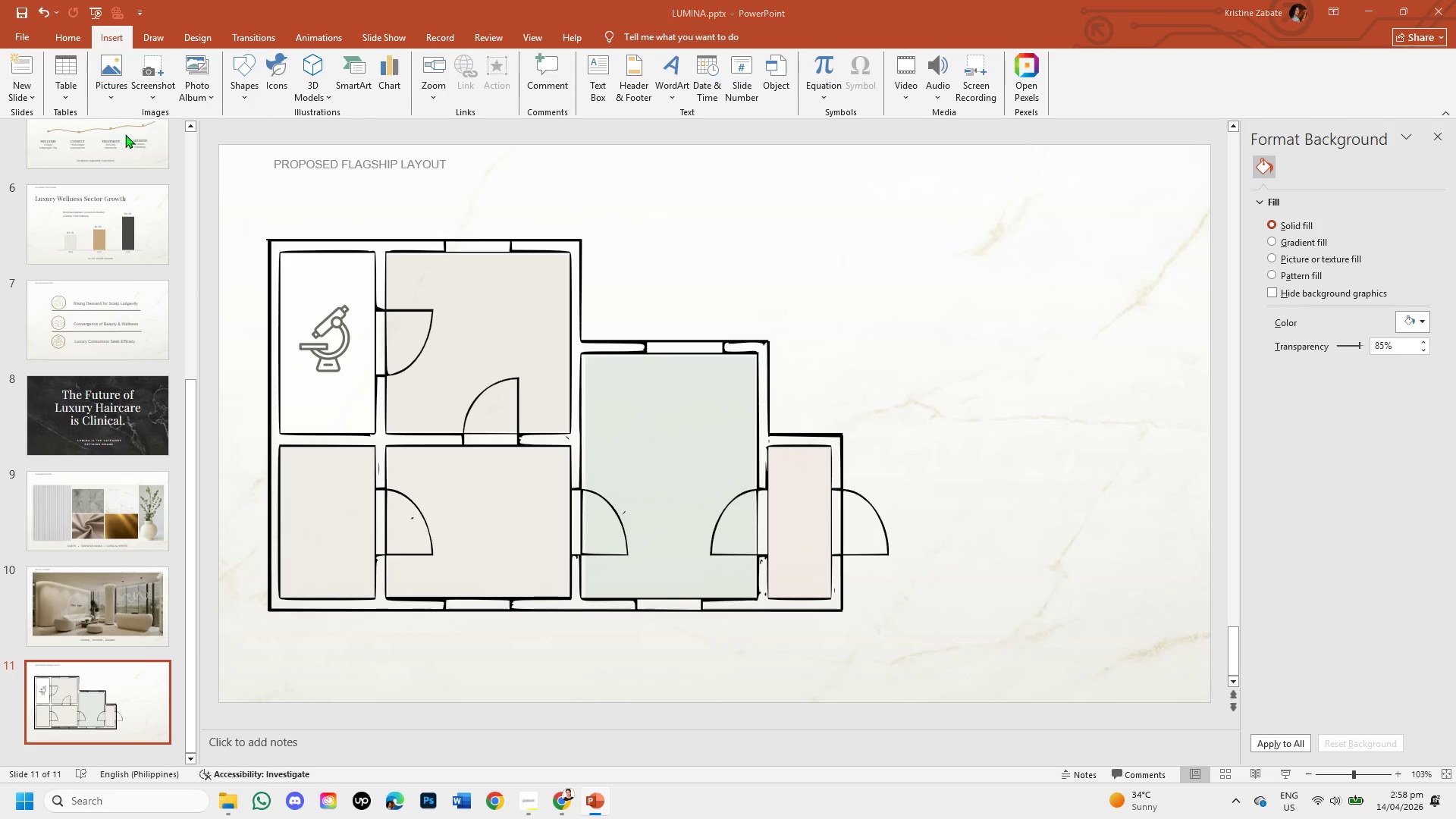 
mouse_move([154, 145])
 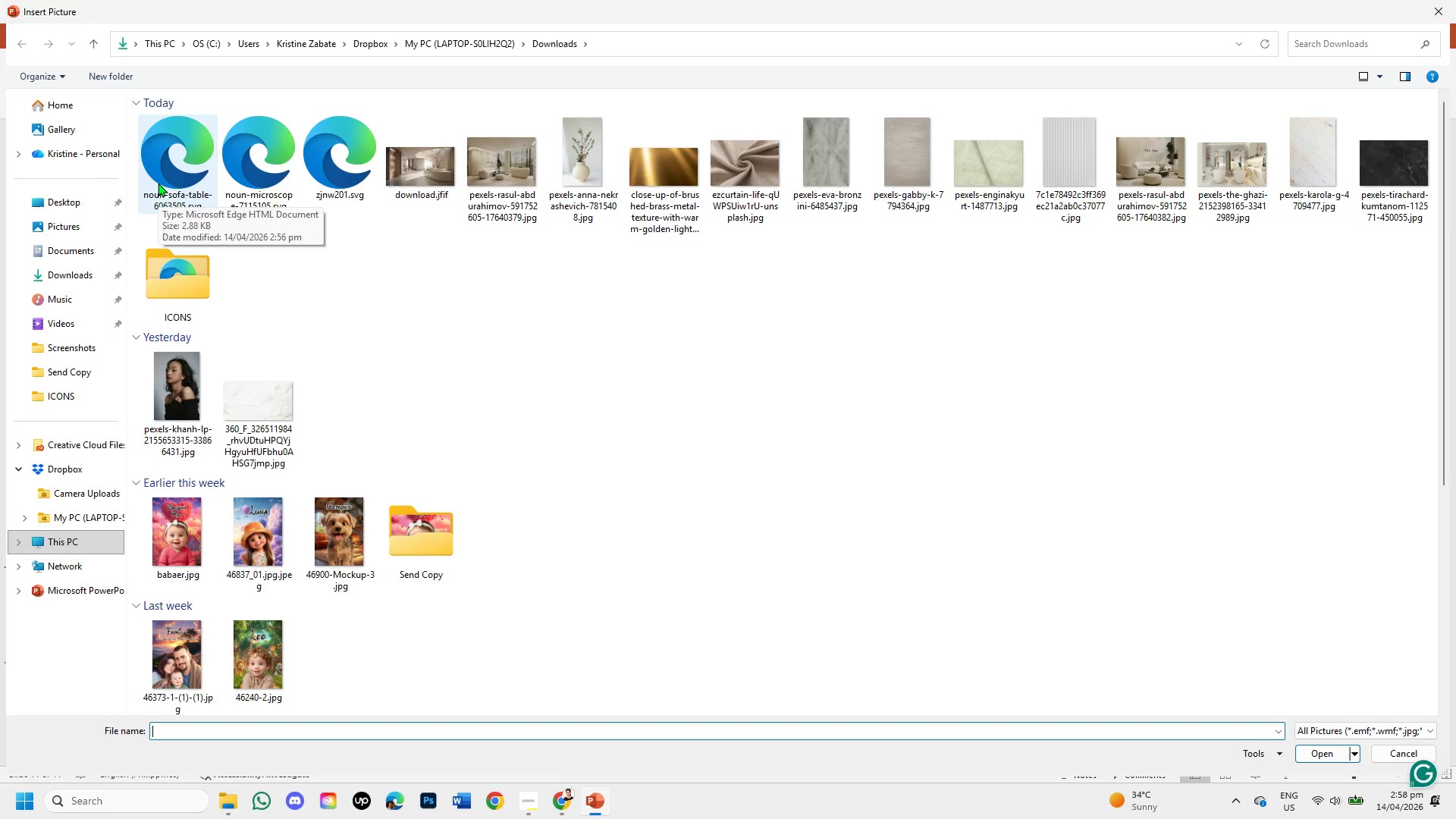 
double_click([158, 183])
 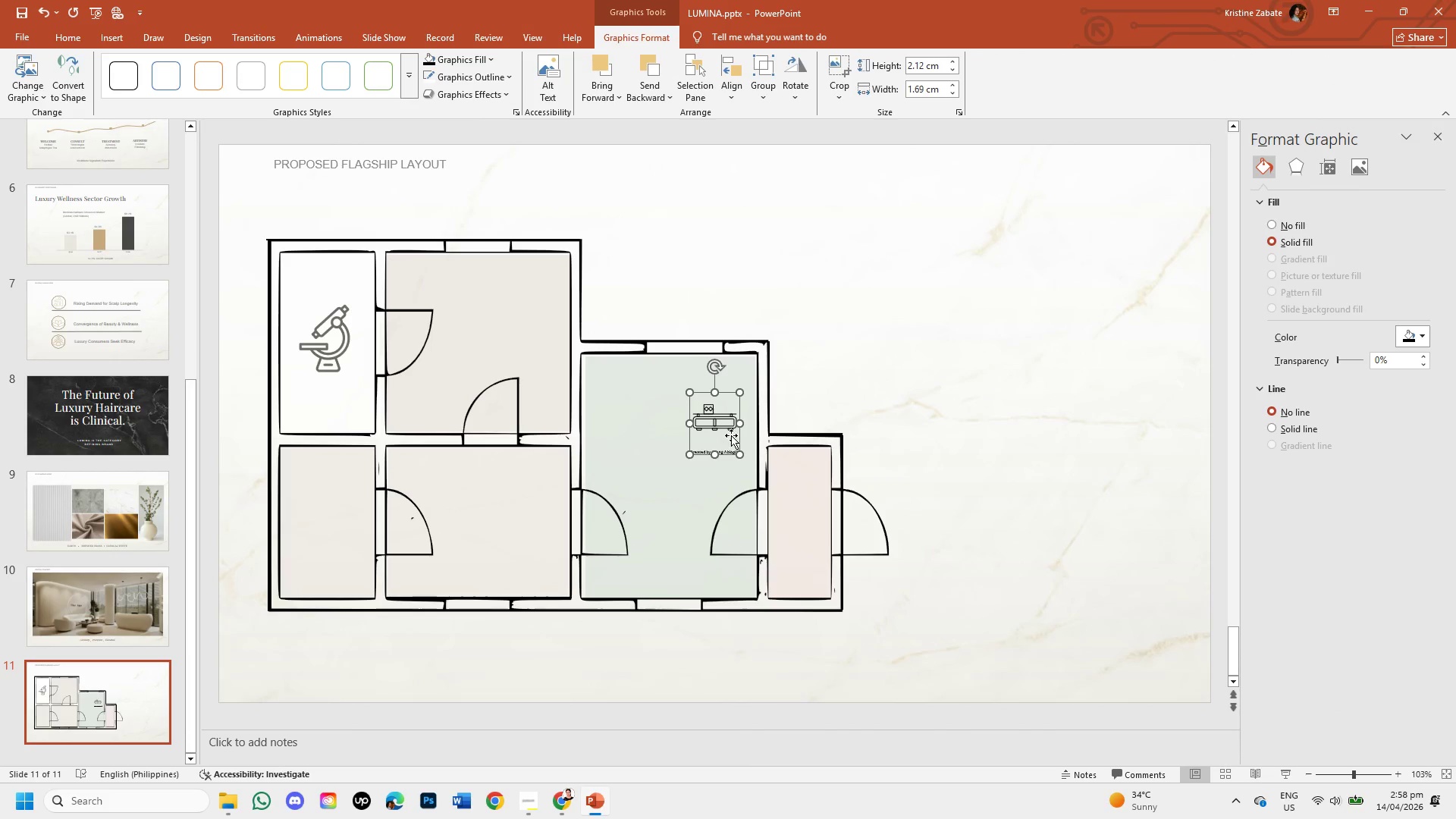 
left_click_drag(start_coordinate=[736, 438], to_coordinate=[786, 398])
 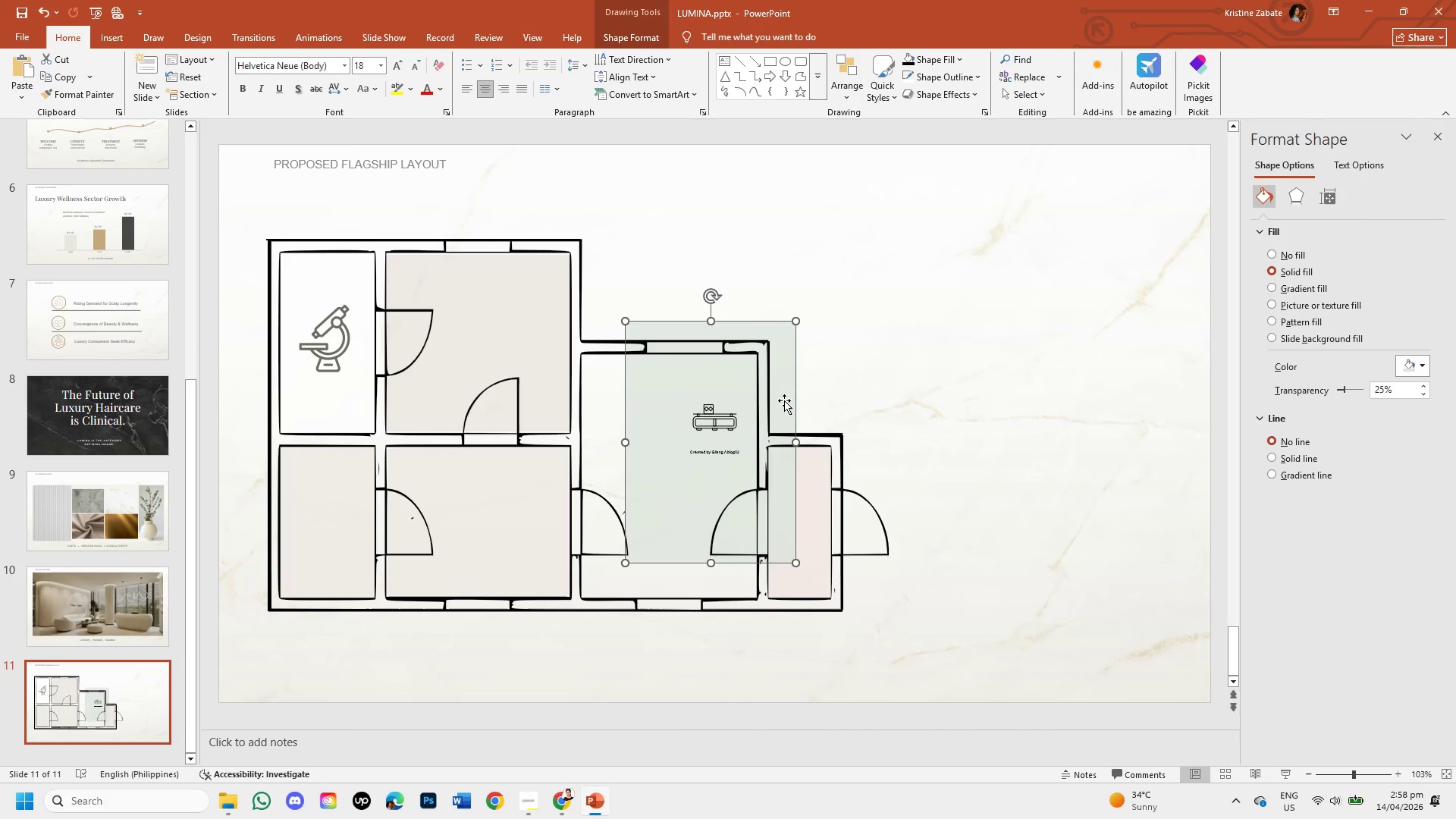 
key(Control+Z)
 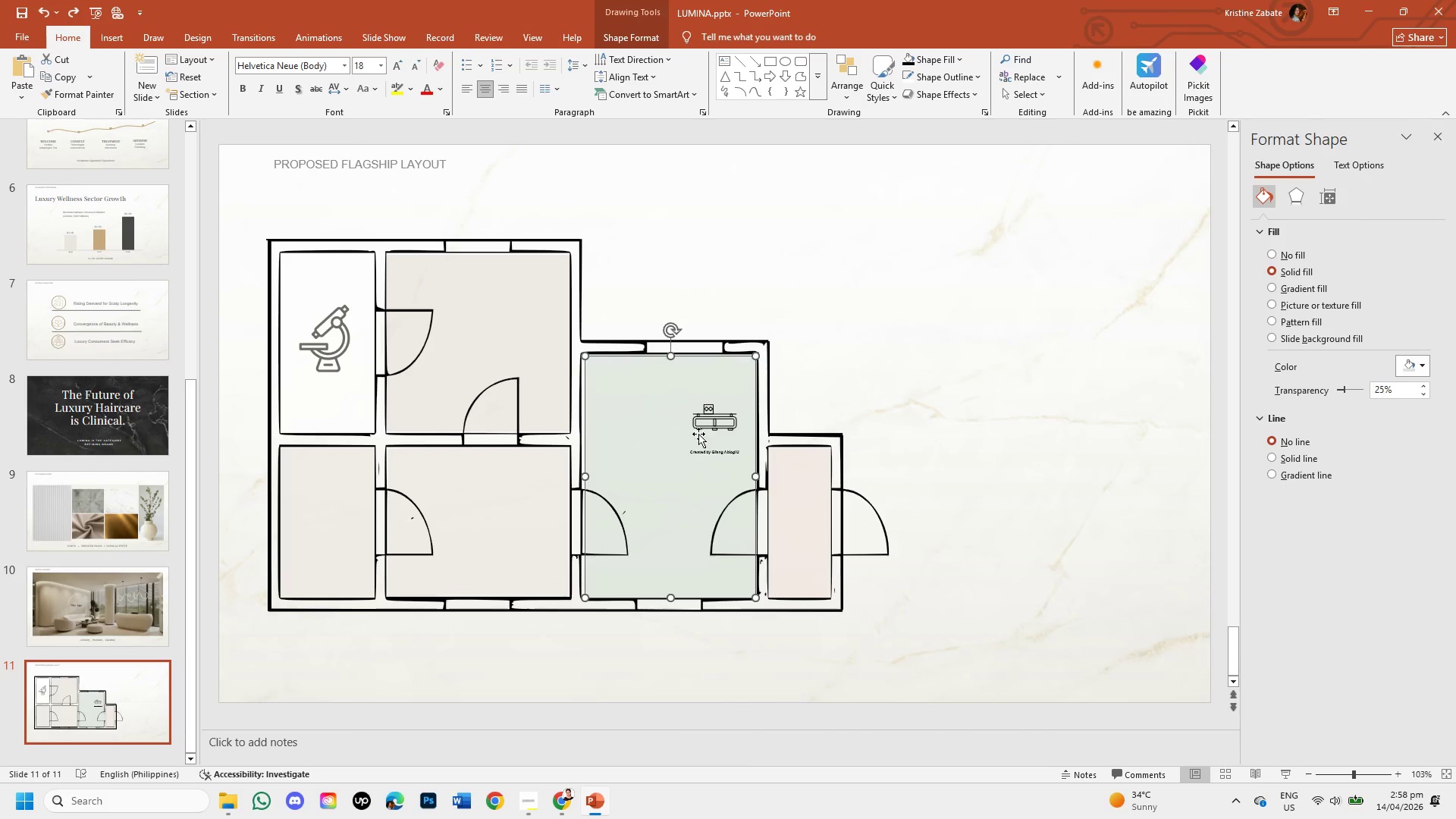 
double_click([699, 423])
 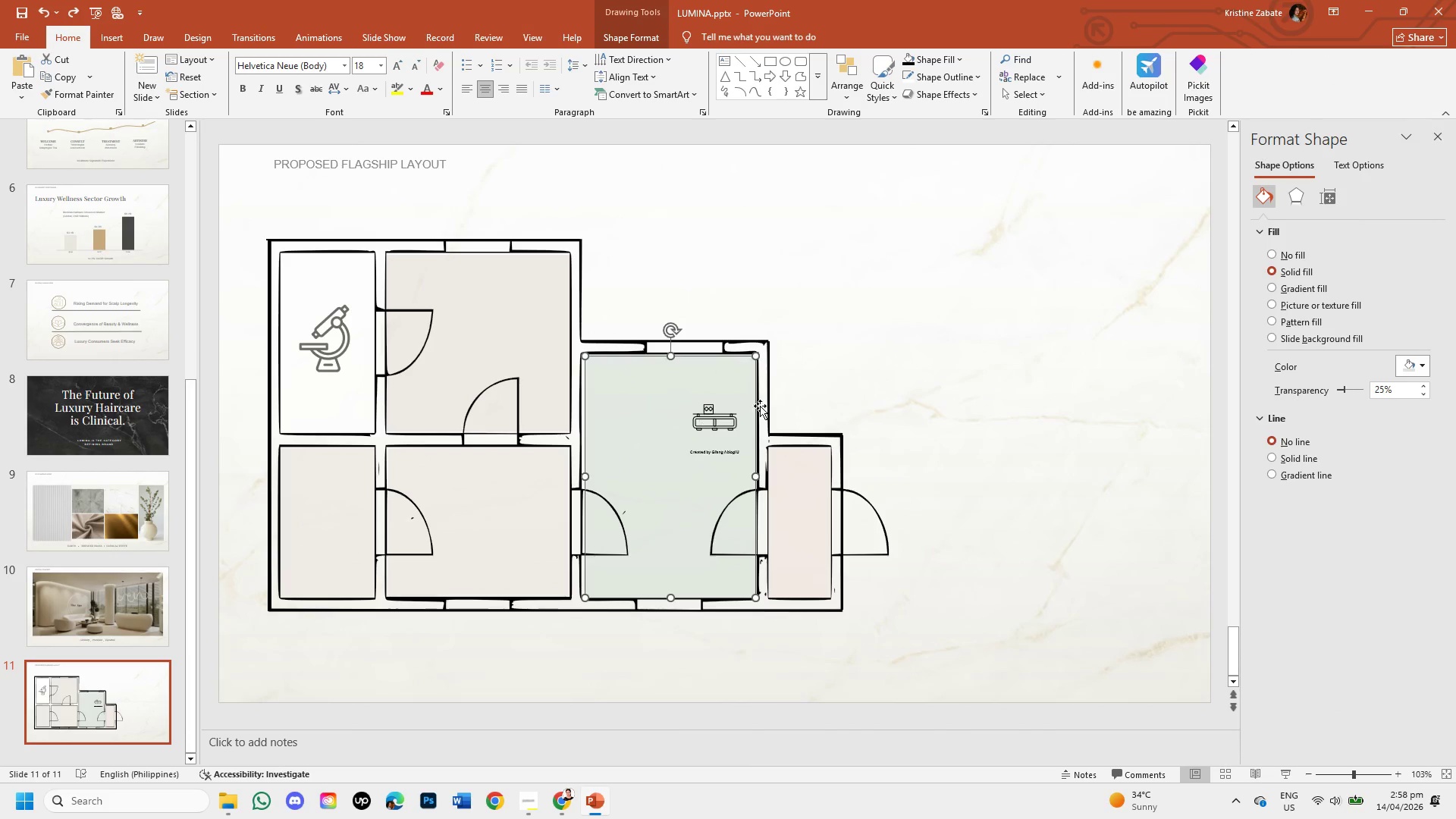 
left_click([836, 371])
 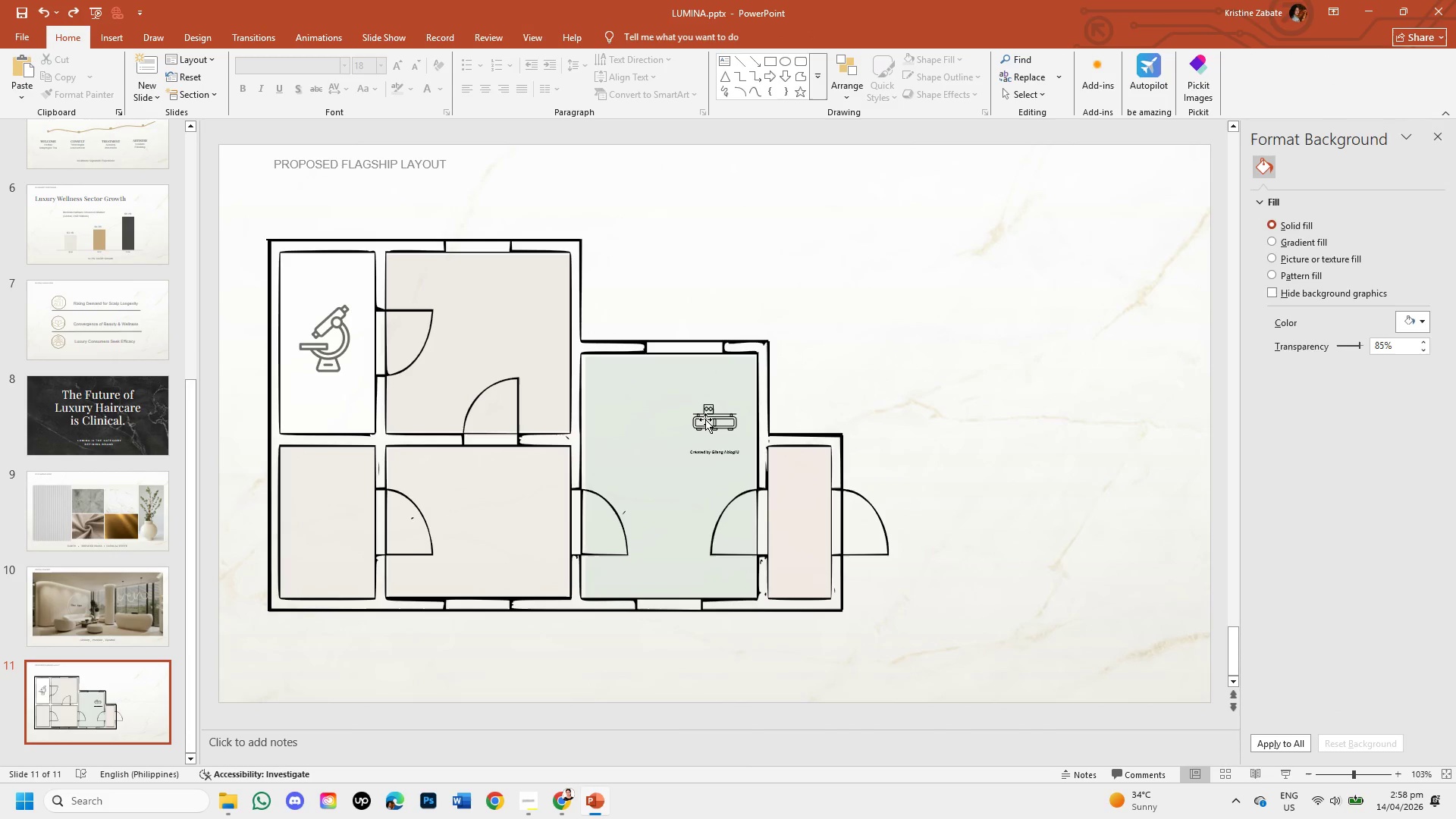 
double_click([705, 419])
 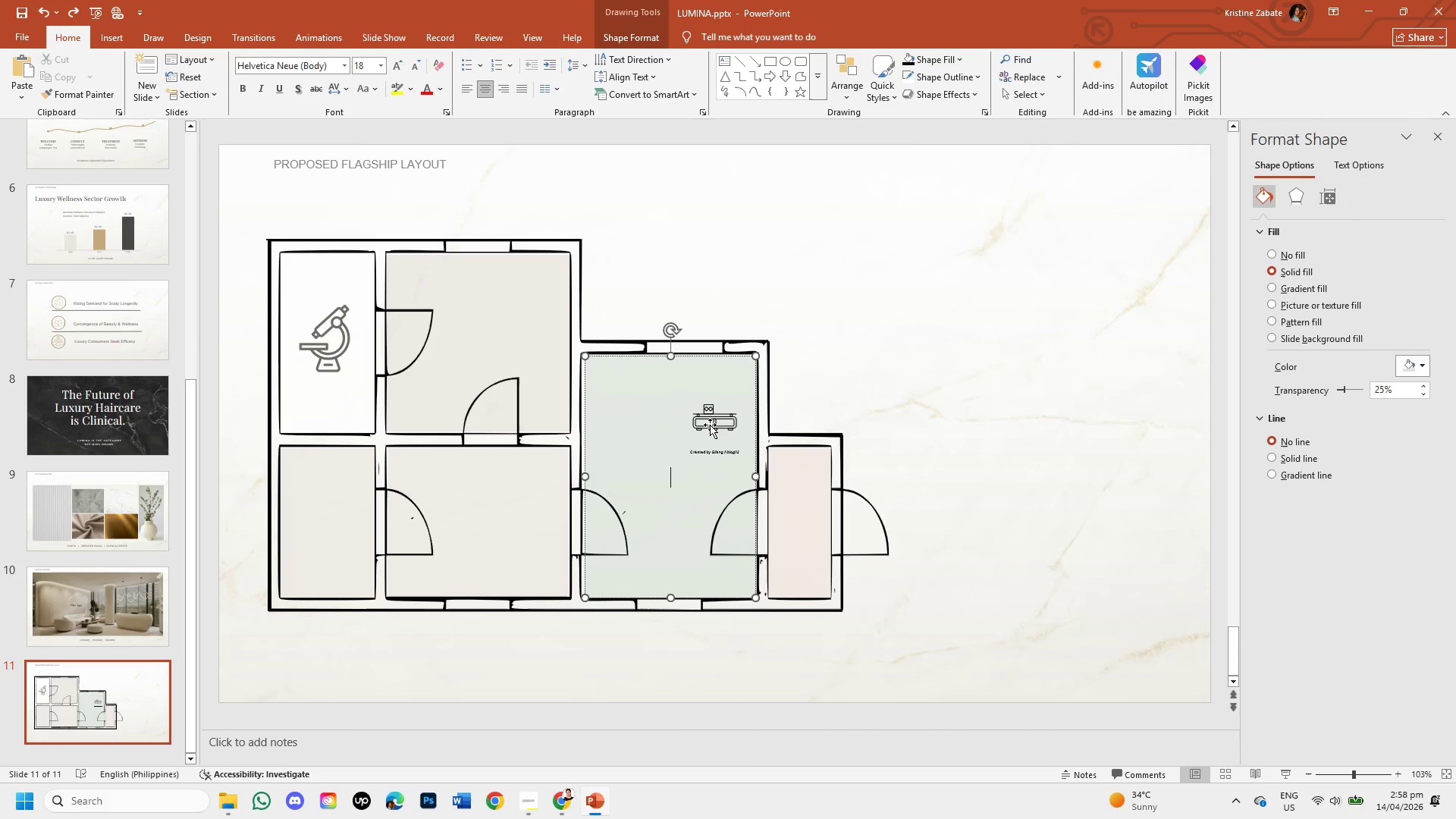 
double_click([710, 425])
 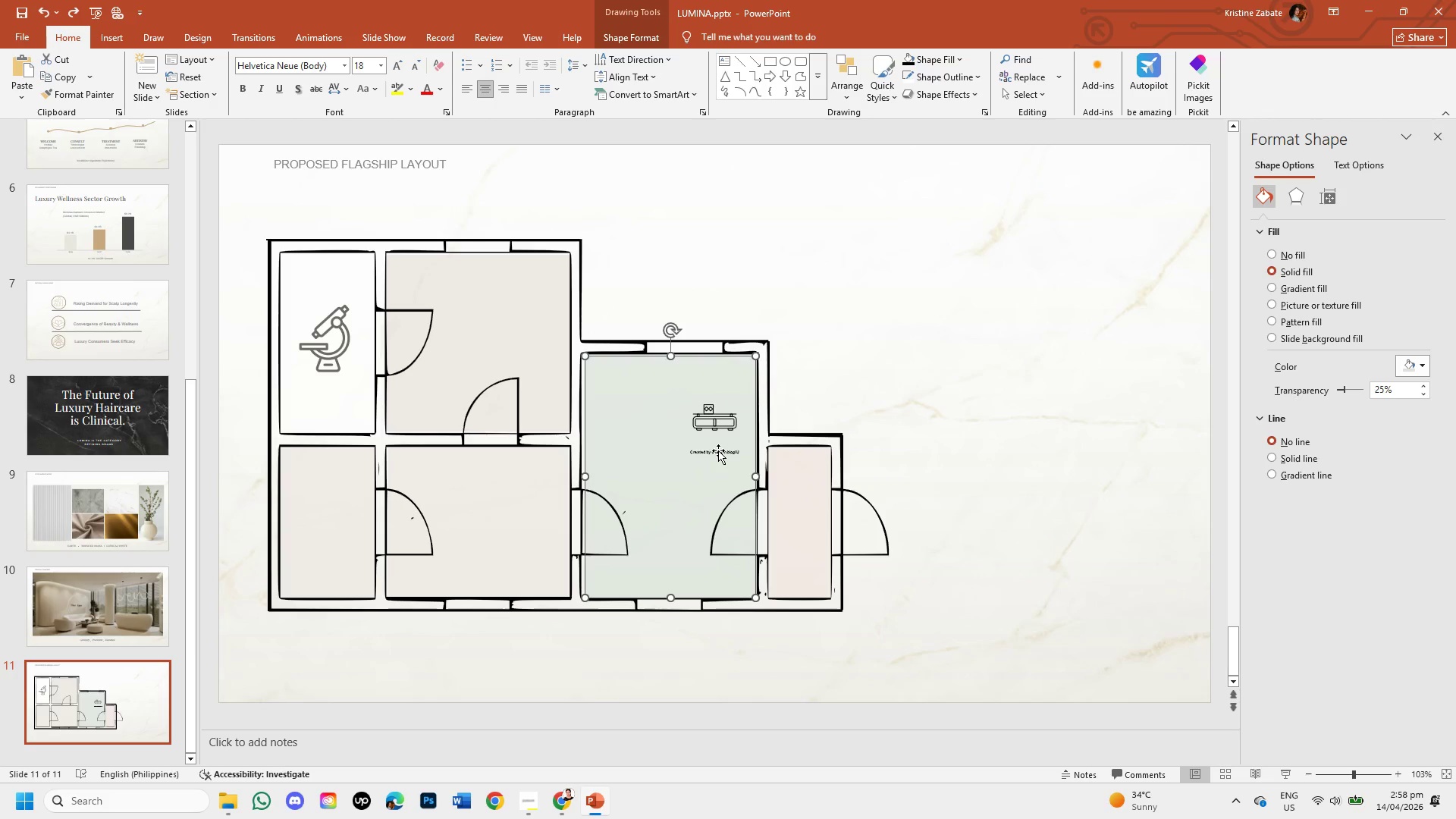 
double_click([717, 451])
 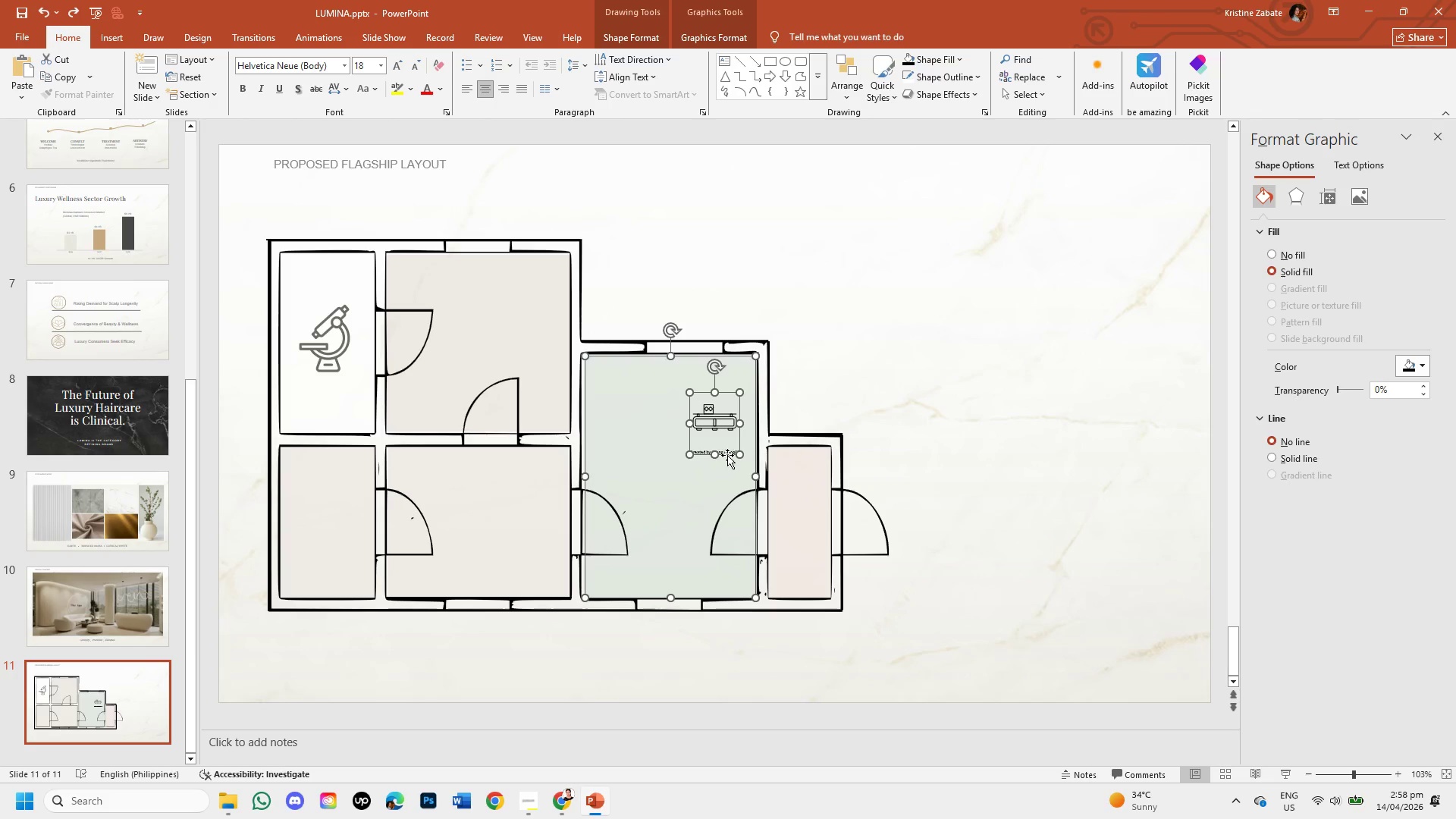 
left_click_drag(start_coordinate=[726, 455], to_coordinate=[796, 414])
 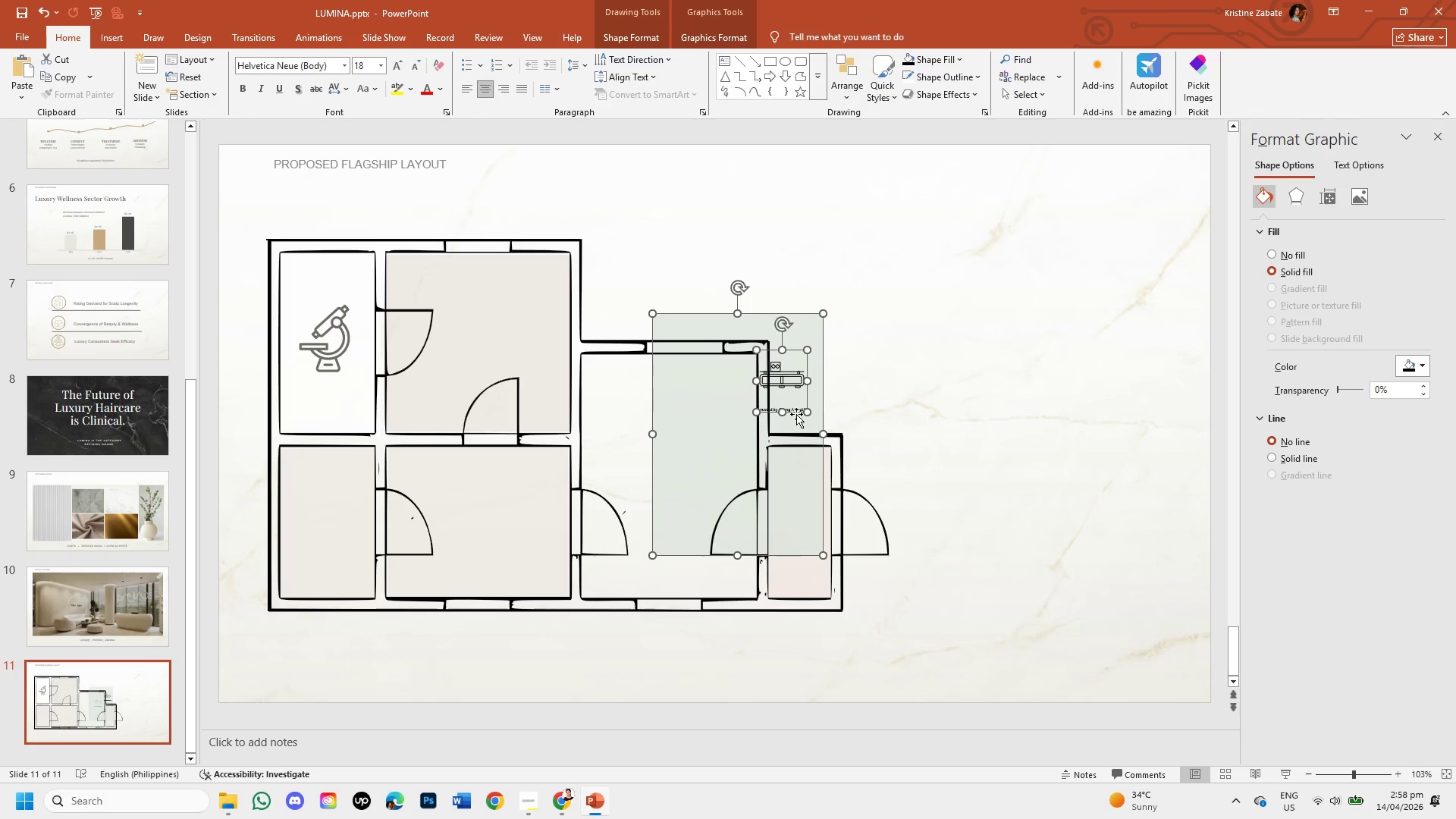 
key(Control+Z)
 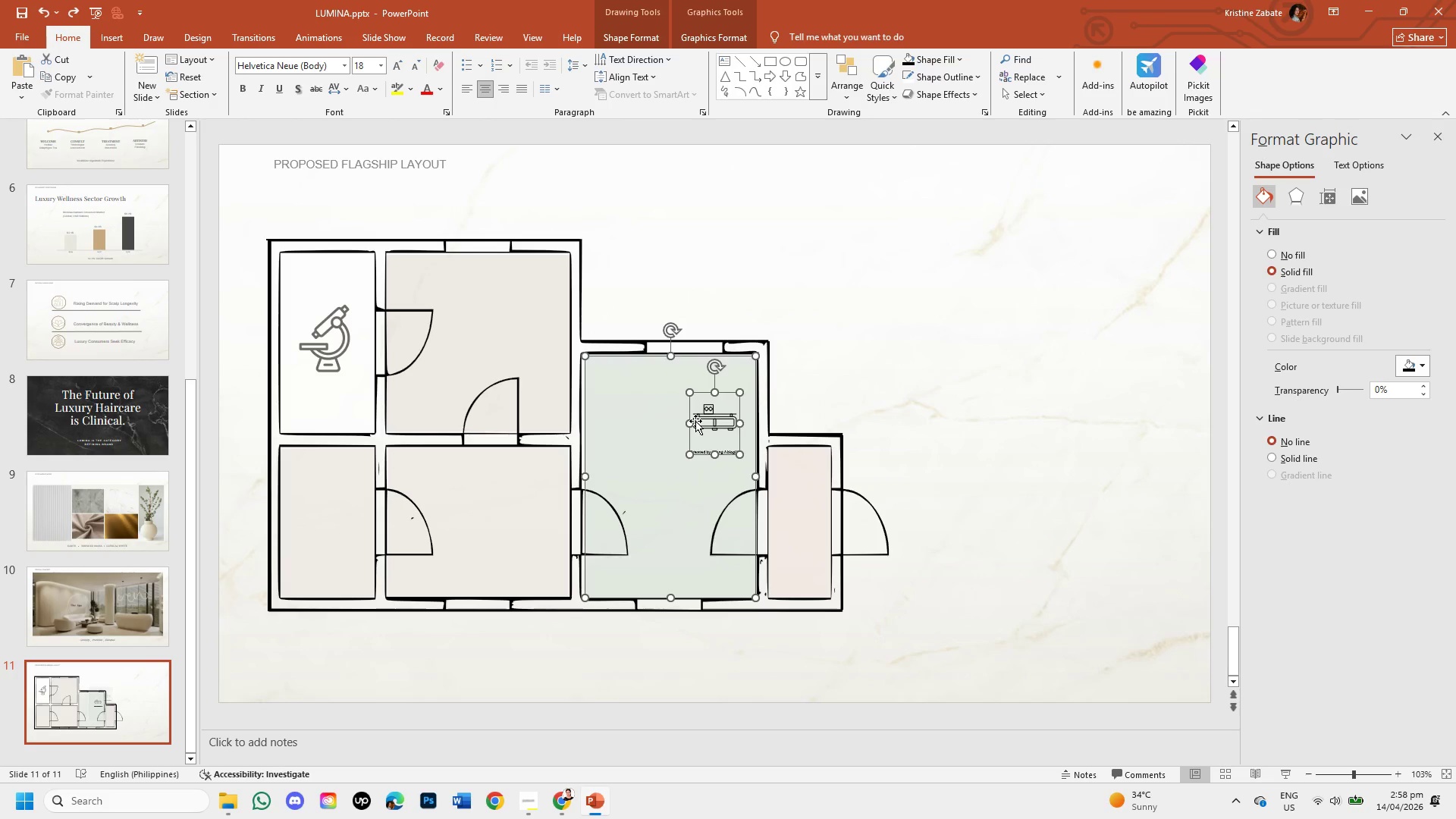 
left_click([695, 421])
 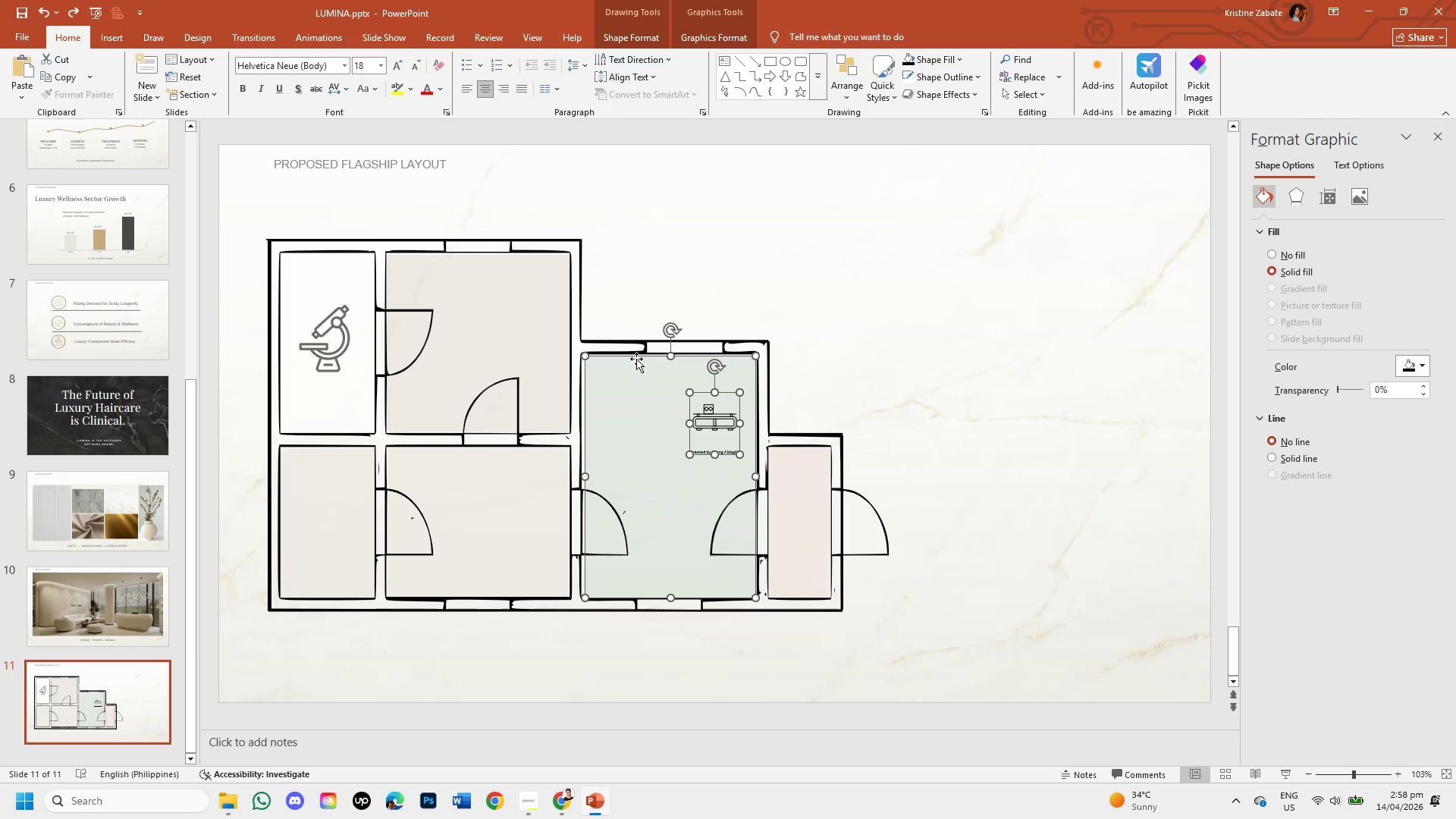 
left_click([635, 356])
 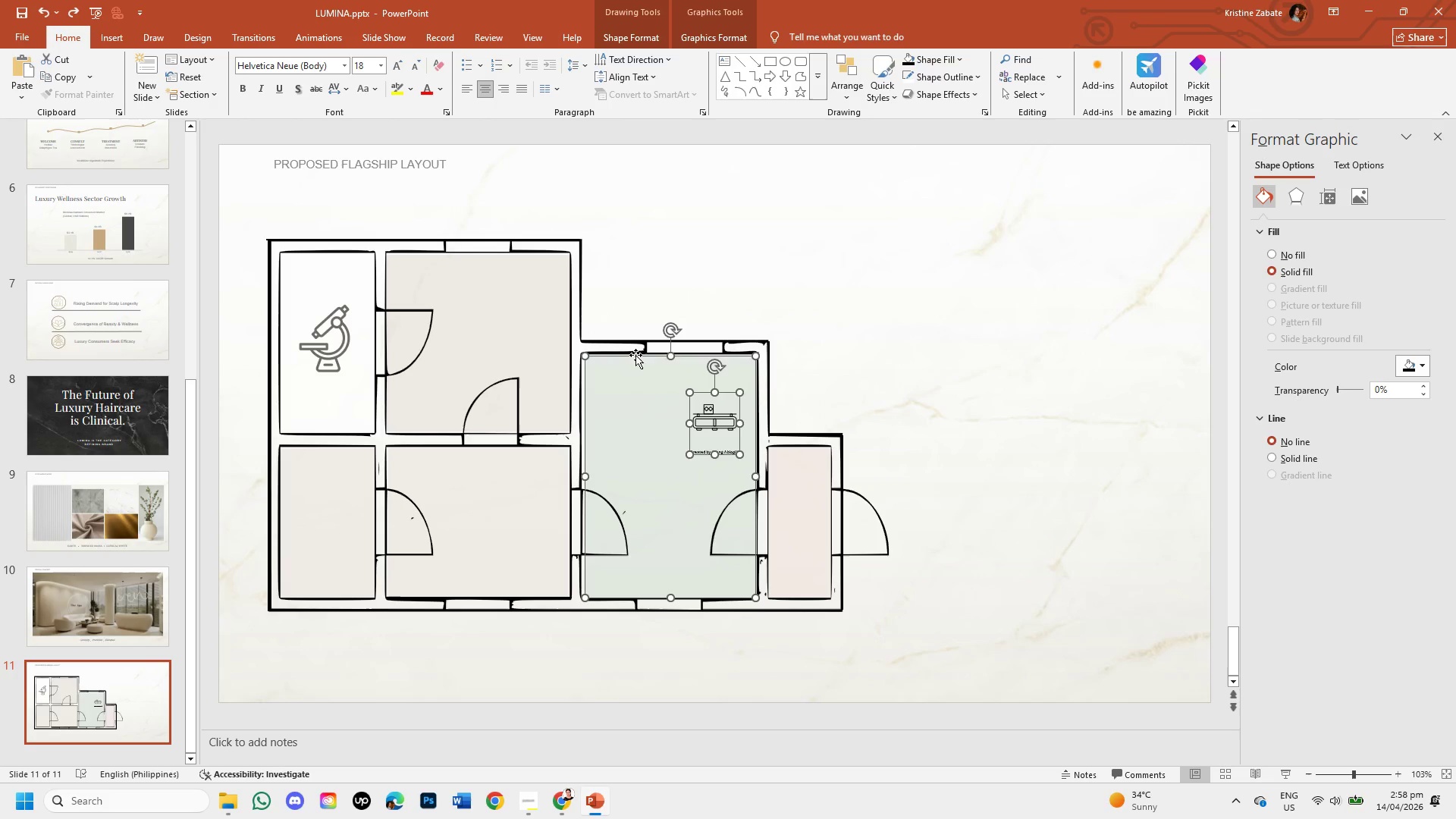 
left_click([635, 355])
 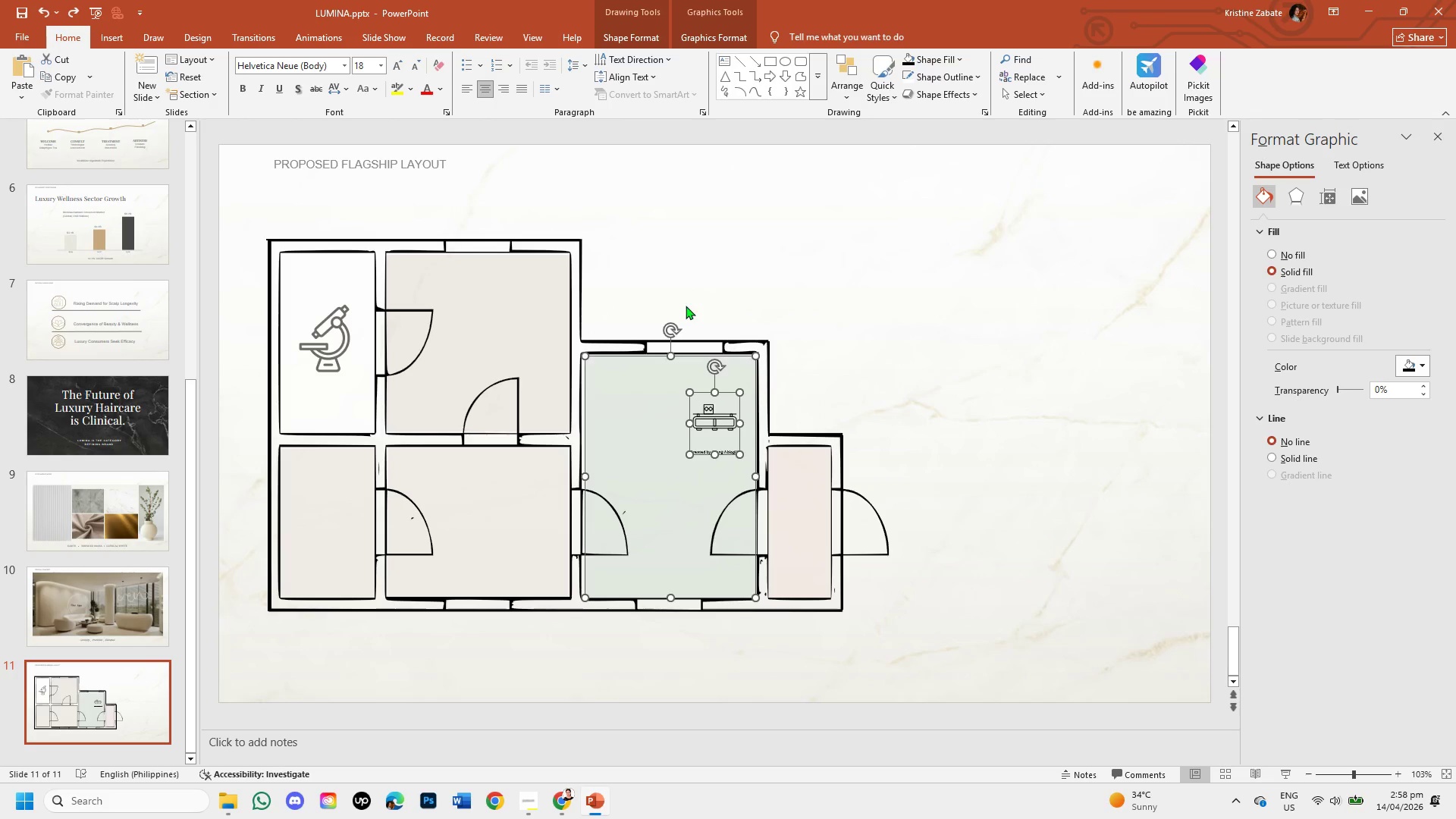 
left_click([688, 296])
 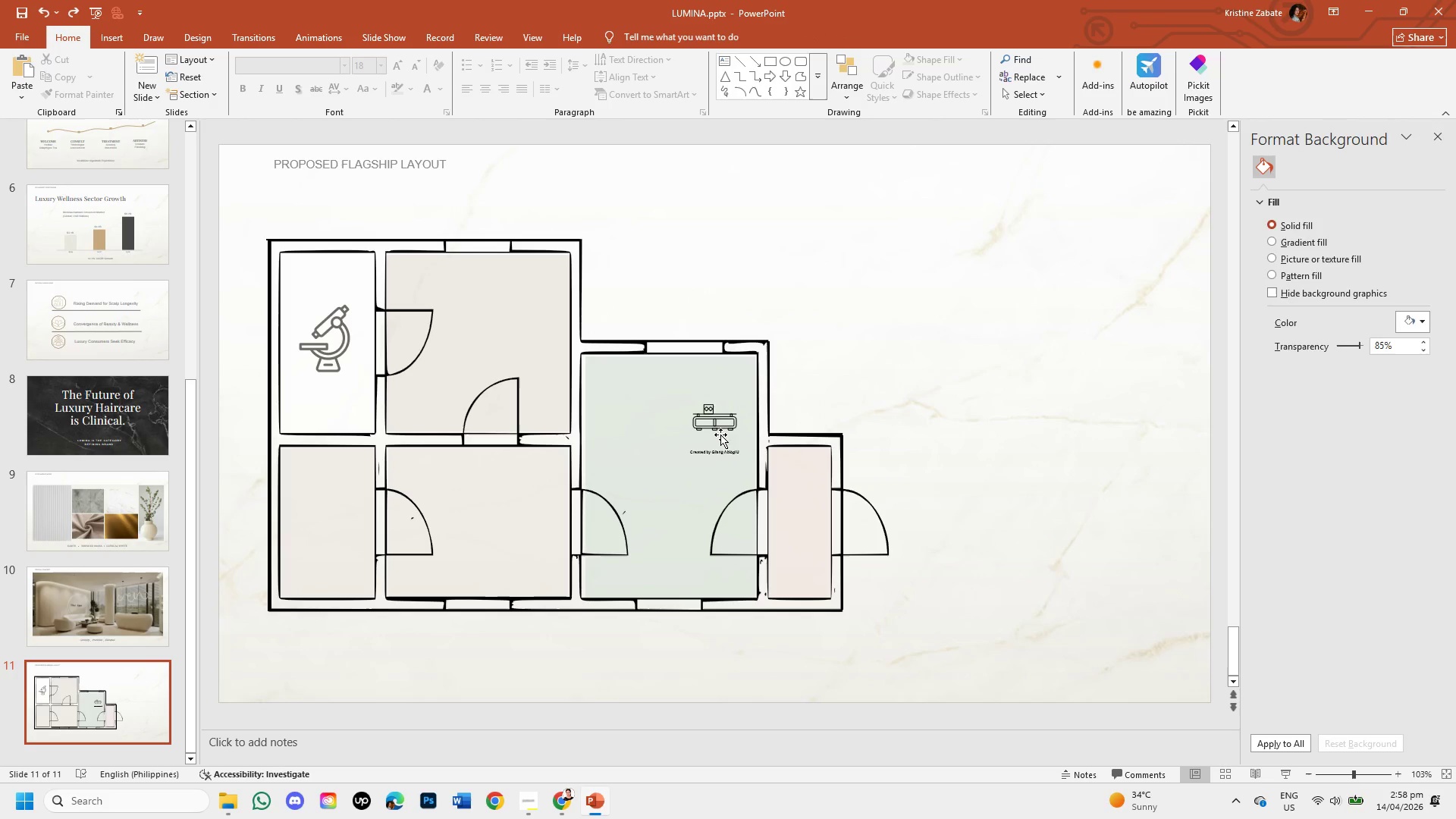 
left_click([720, 433])
 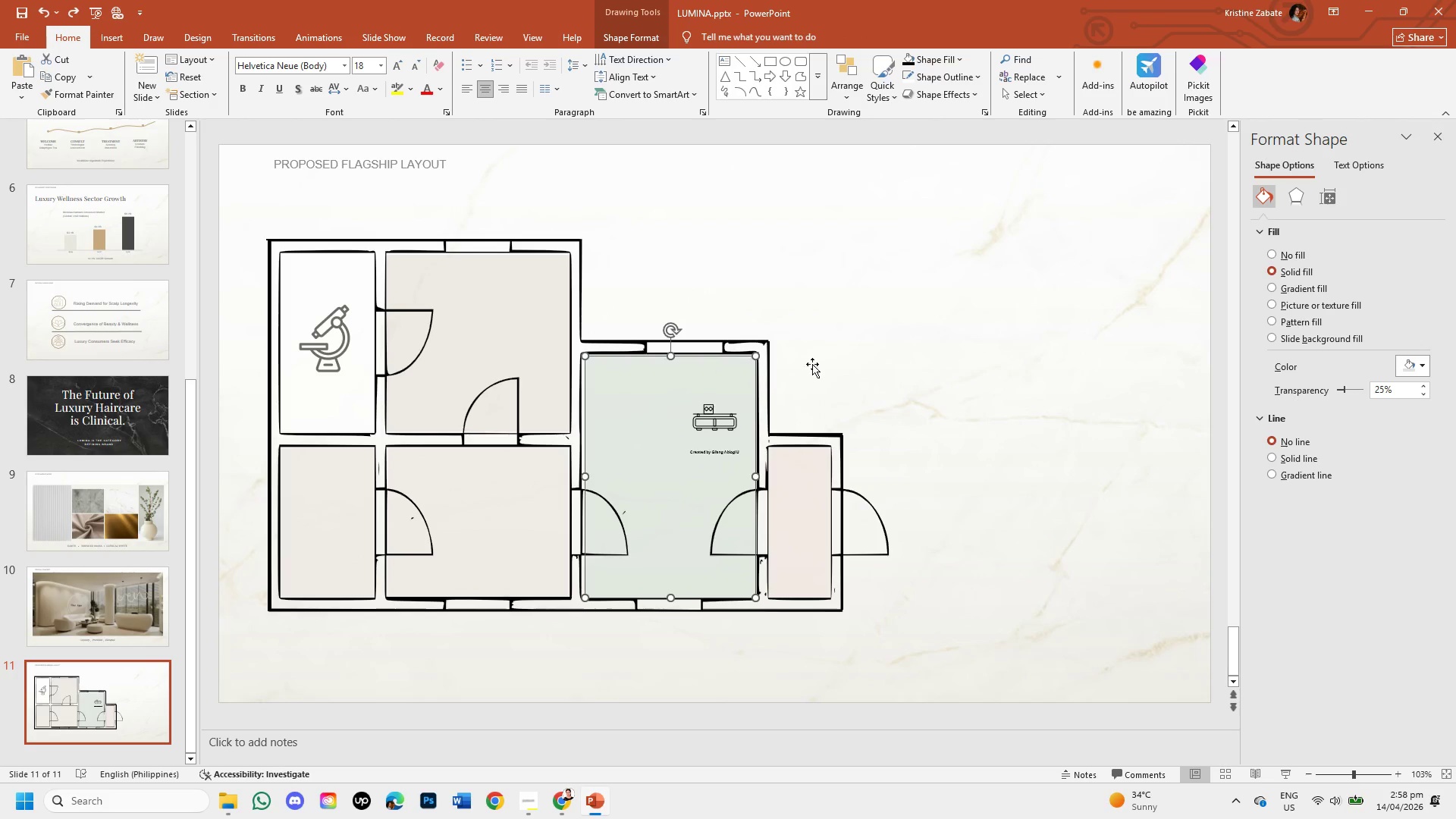 
left_click([867, 338])
 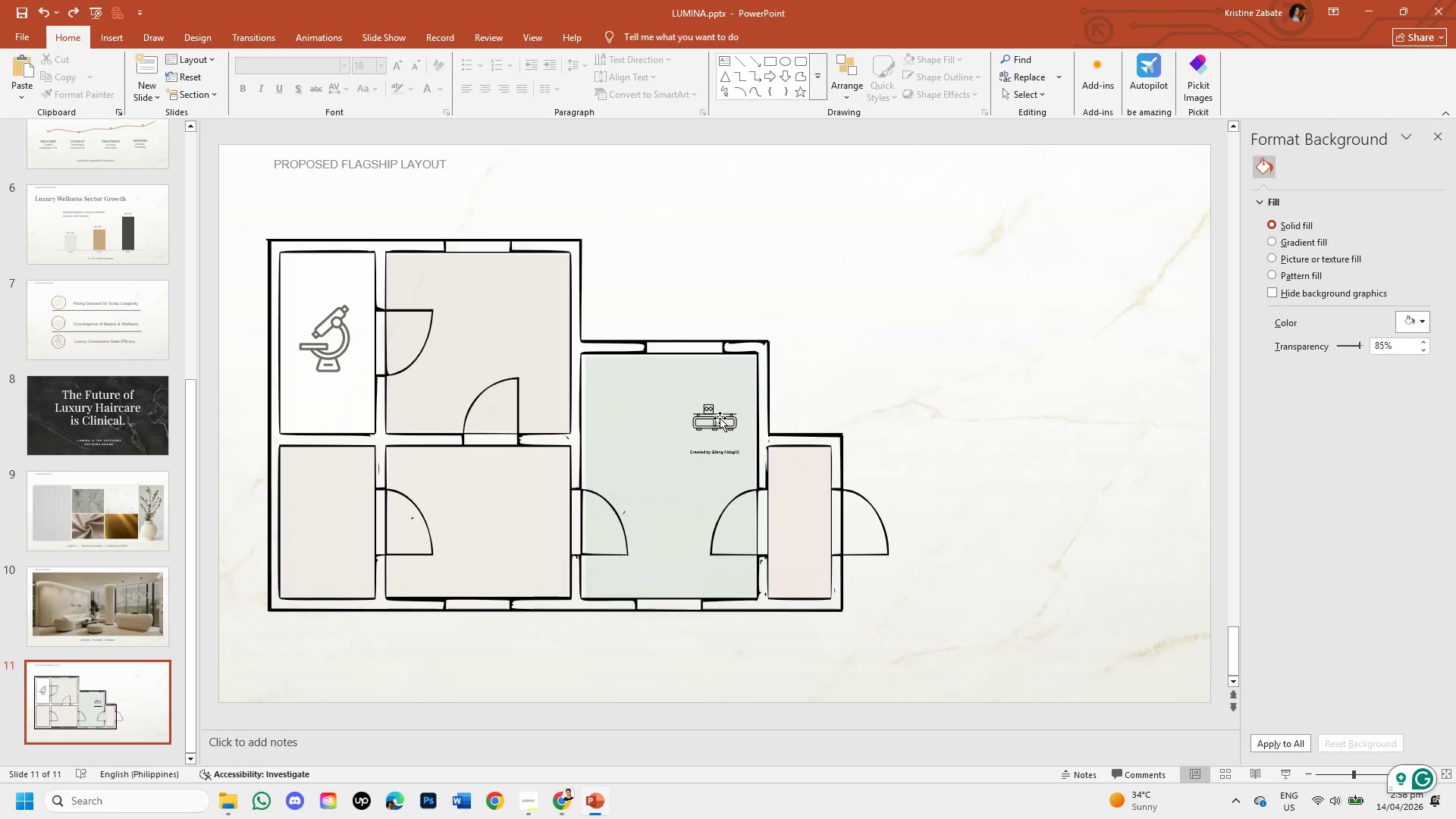 
double_click([720, 418])
 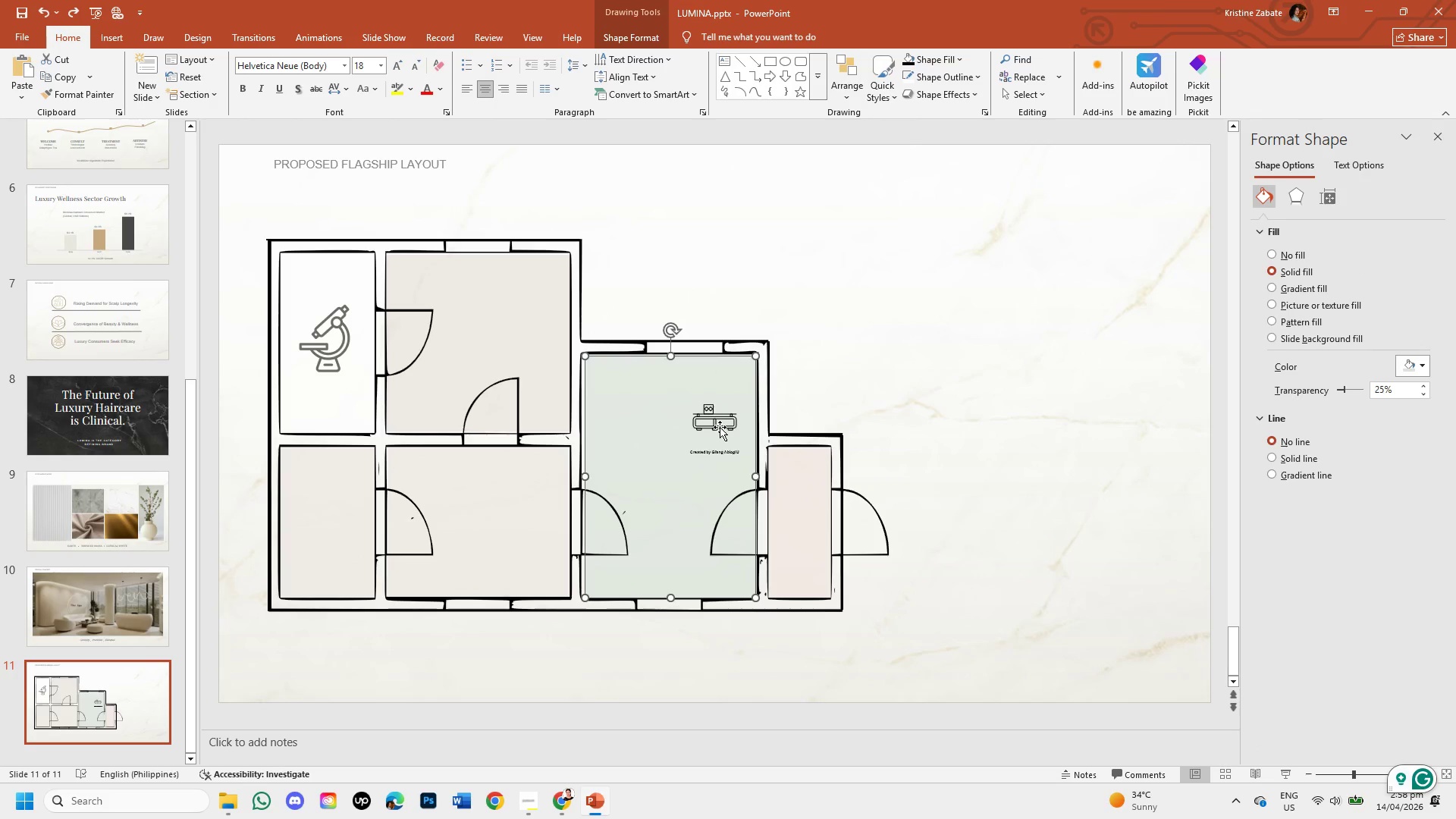 
double_click([720, 427])
 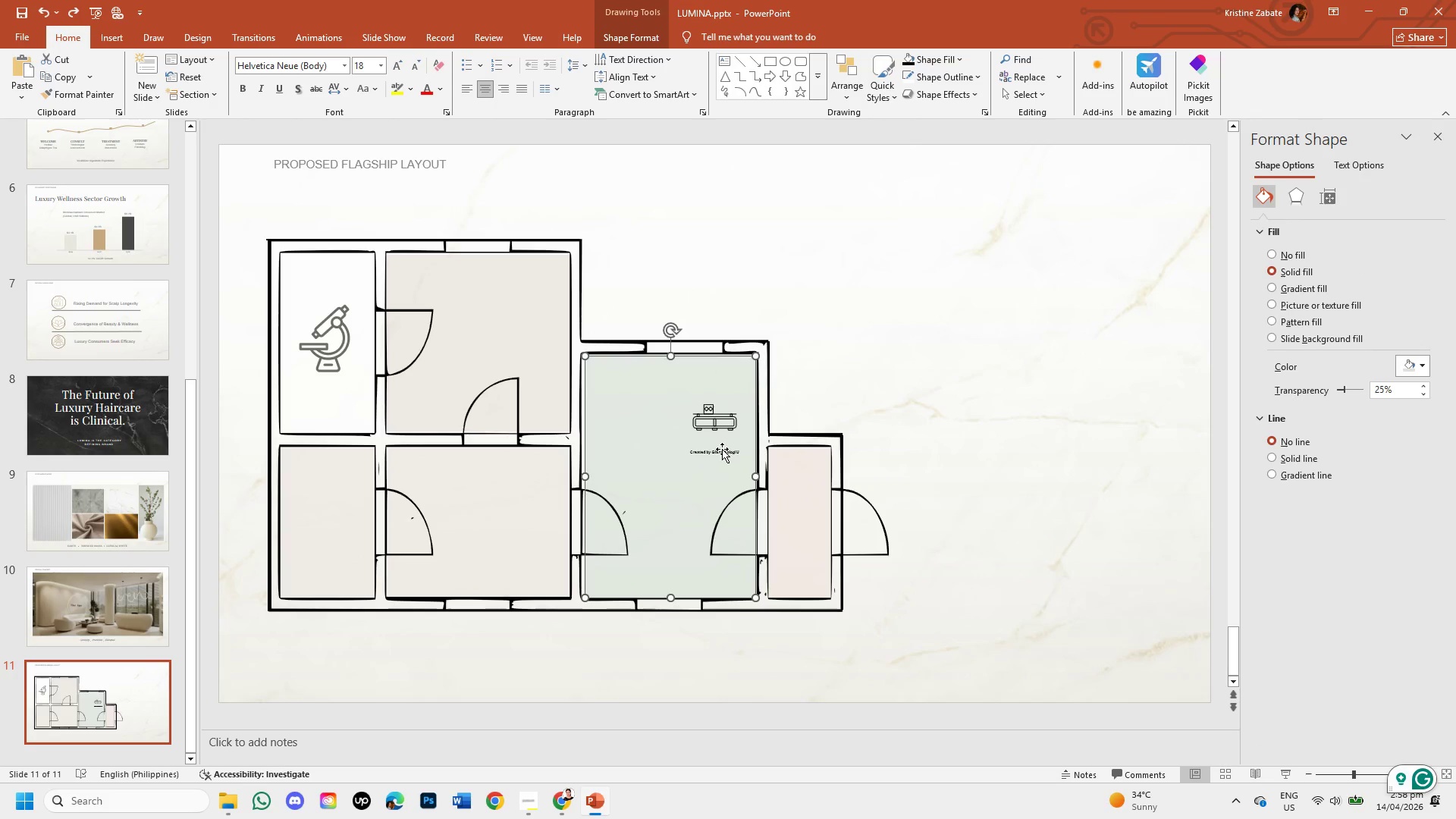 
left_click([723, 450])
 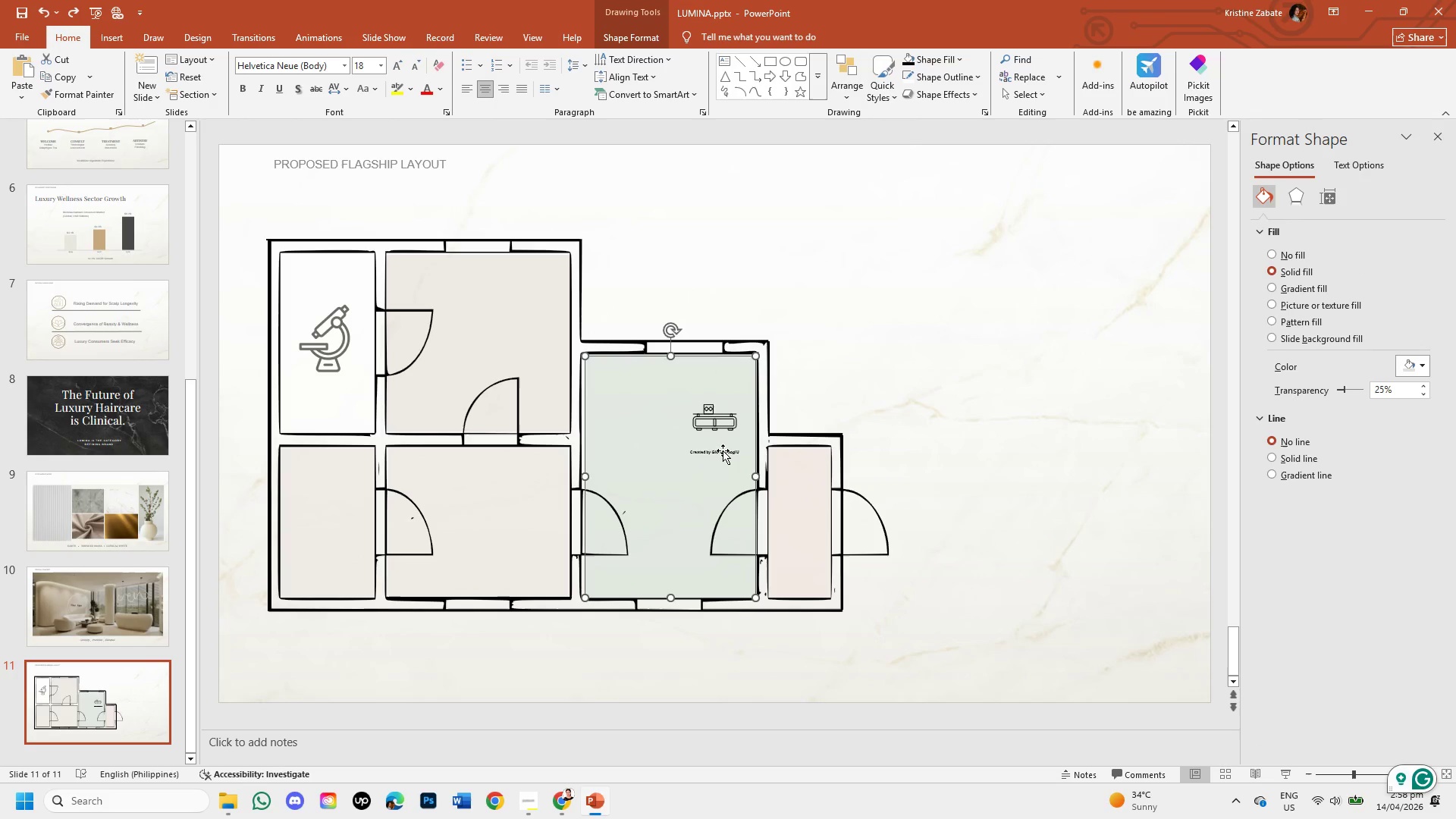 
left_click([723, 451])
 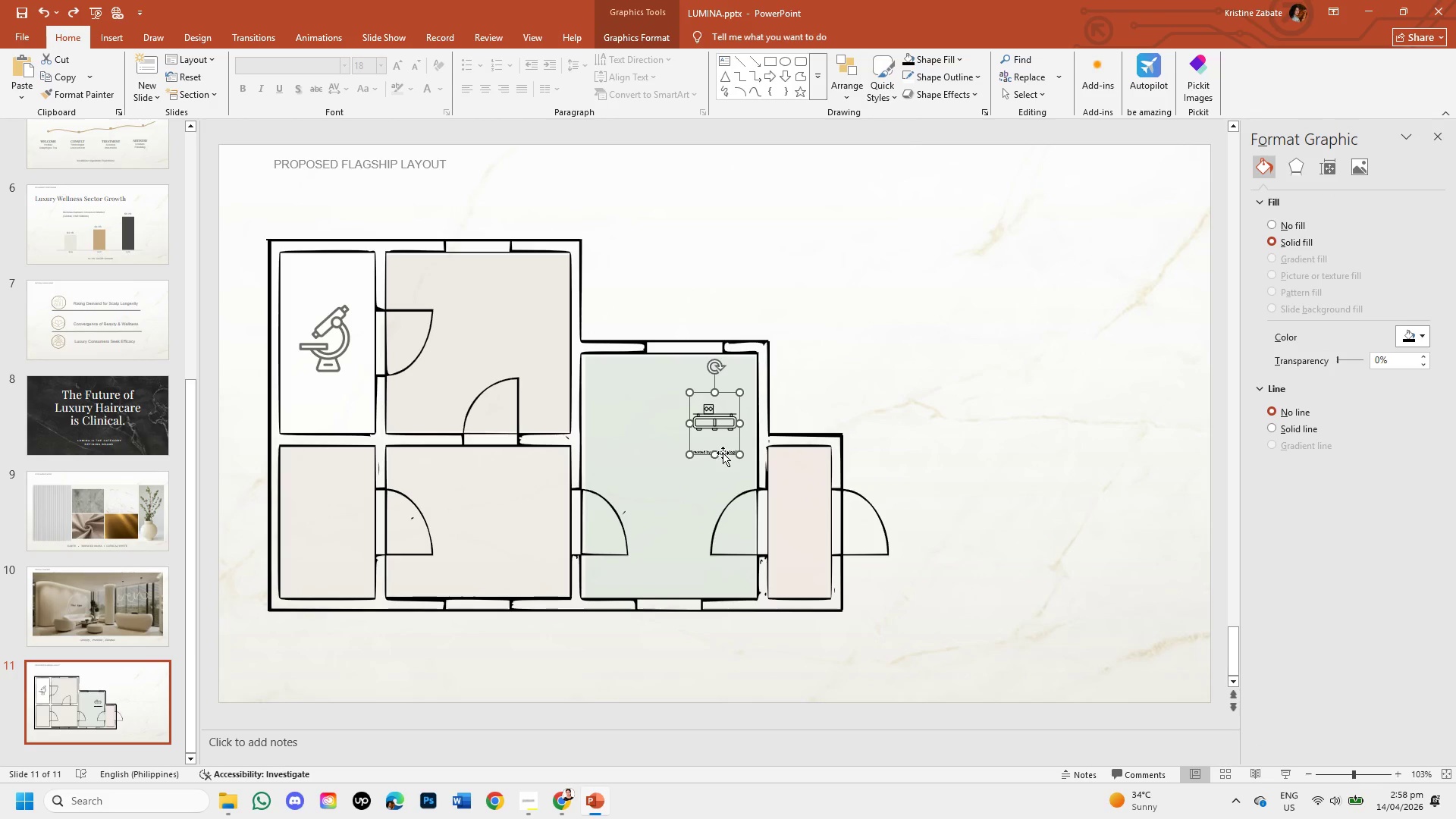 
left_click_drag(start_coordinate=[723, 453], to_coordinate=[831, 354])
 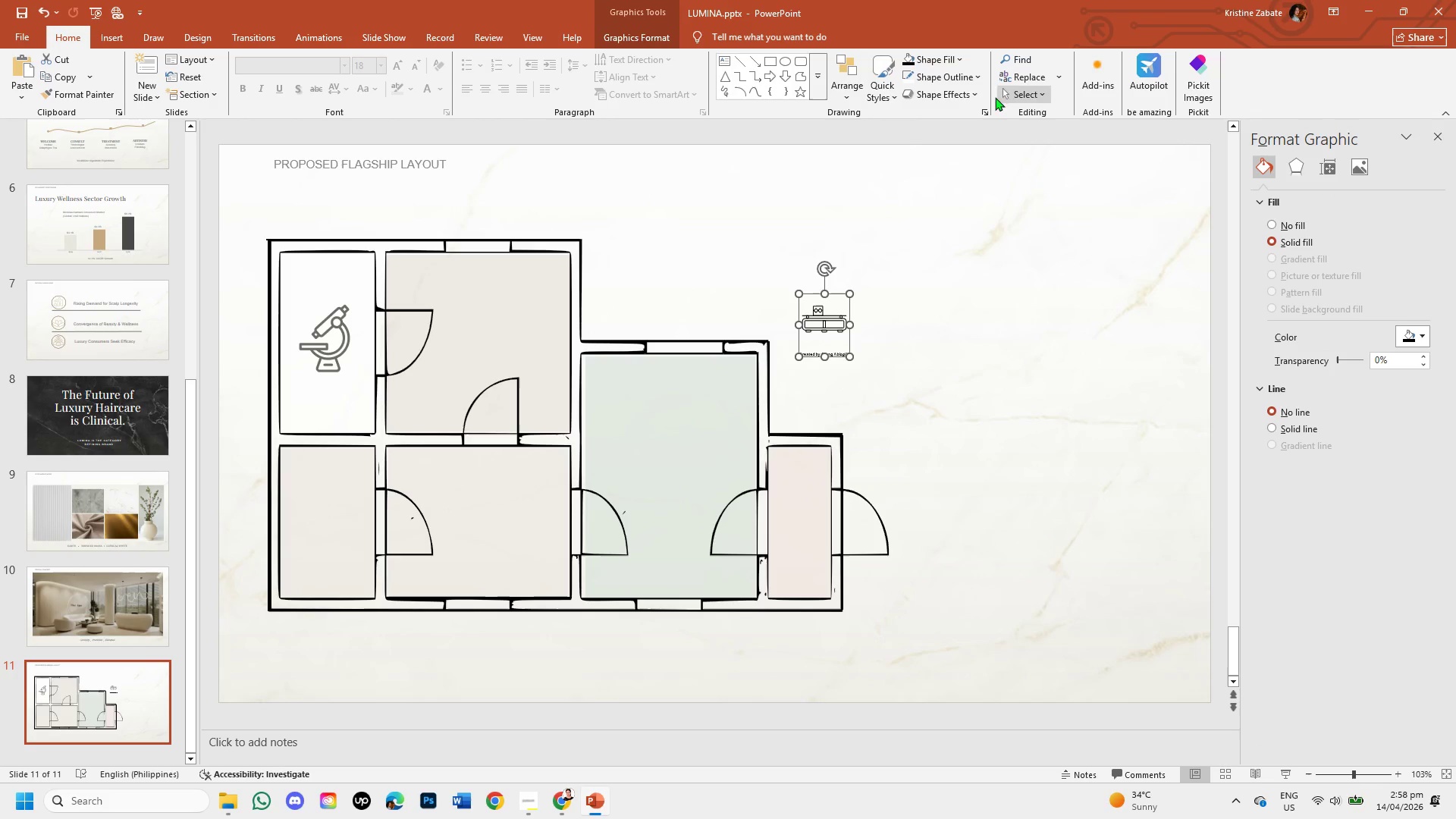 
left_click([632, 36])
 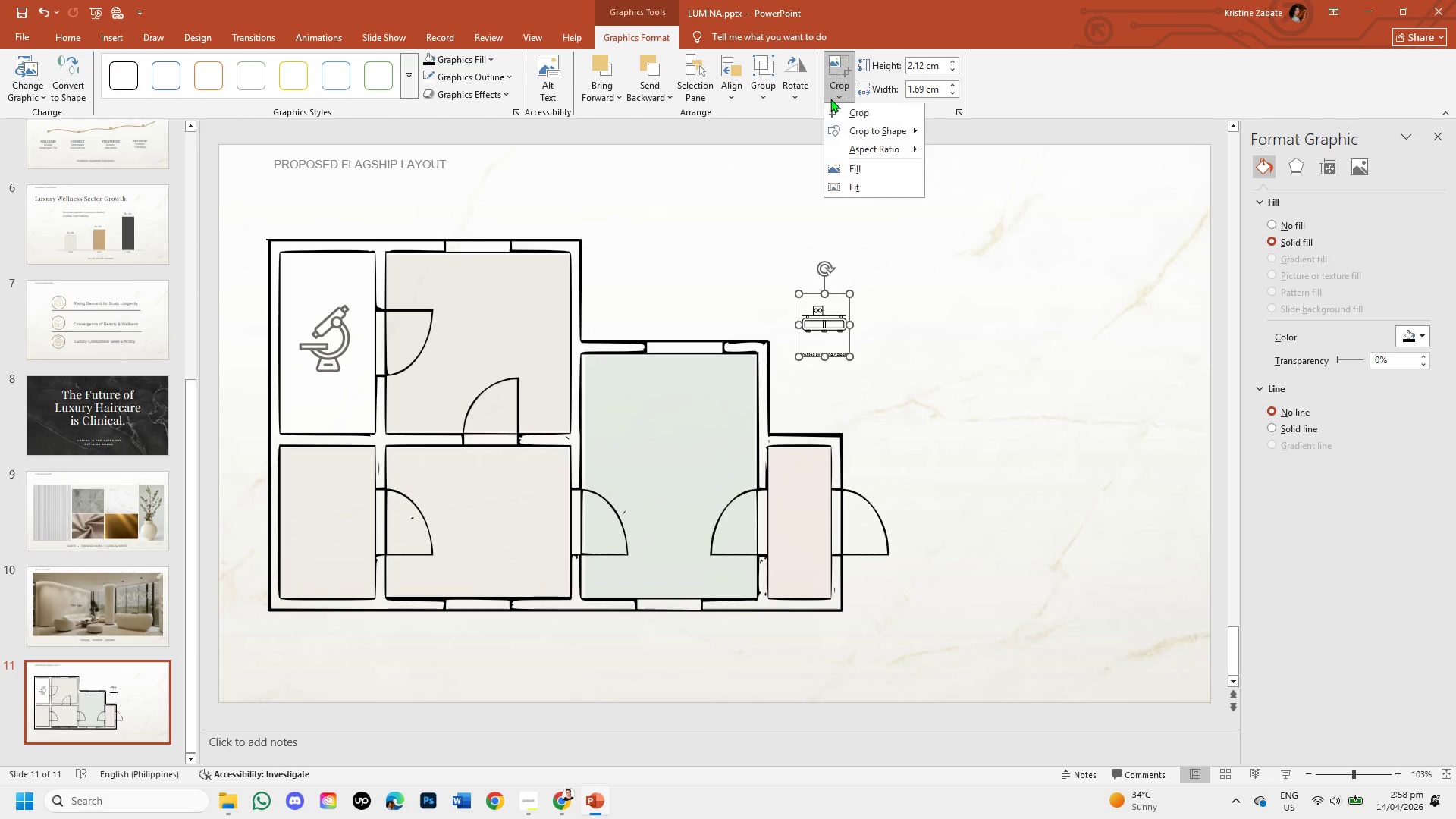 
left_click([848, 112])
 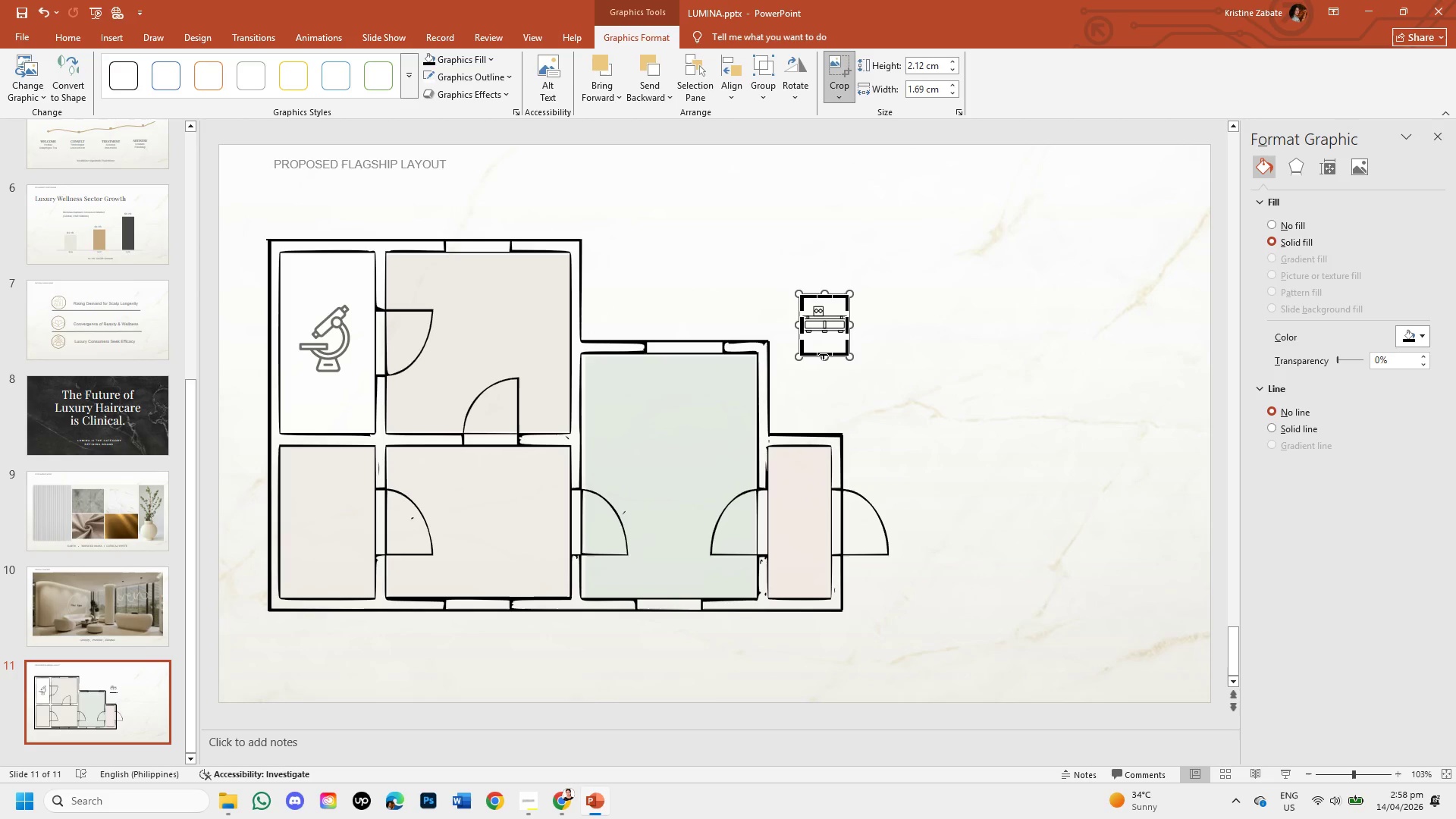 
left_click_drag(start_coordinate=[824, 354], to_coordinate=[824, 340])
 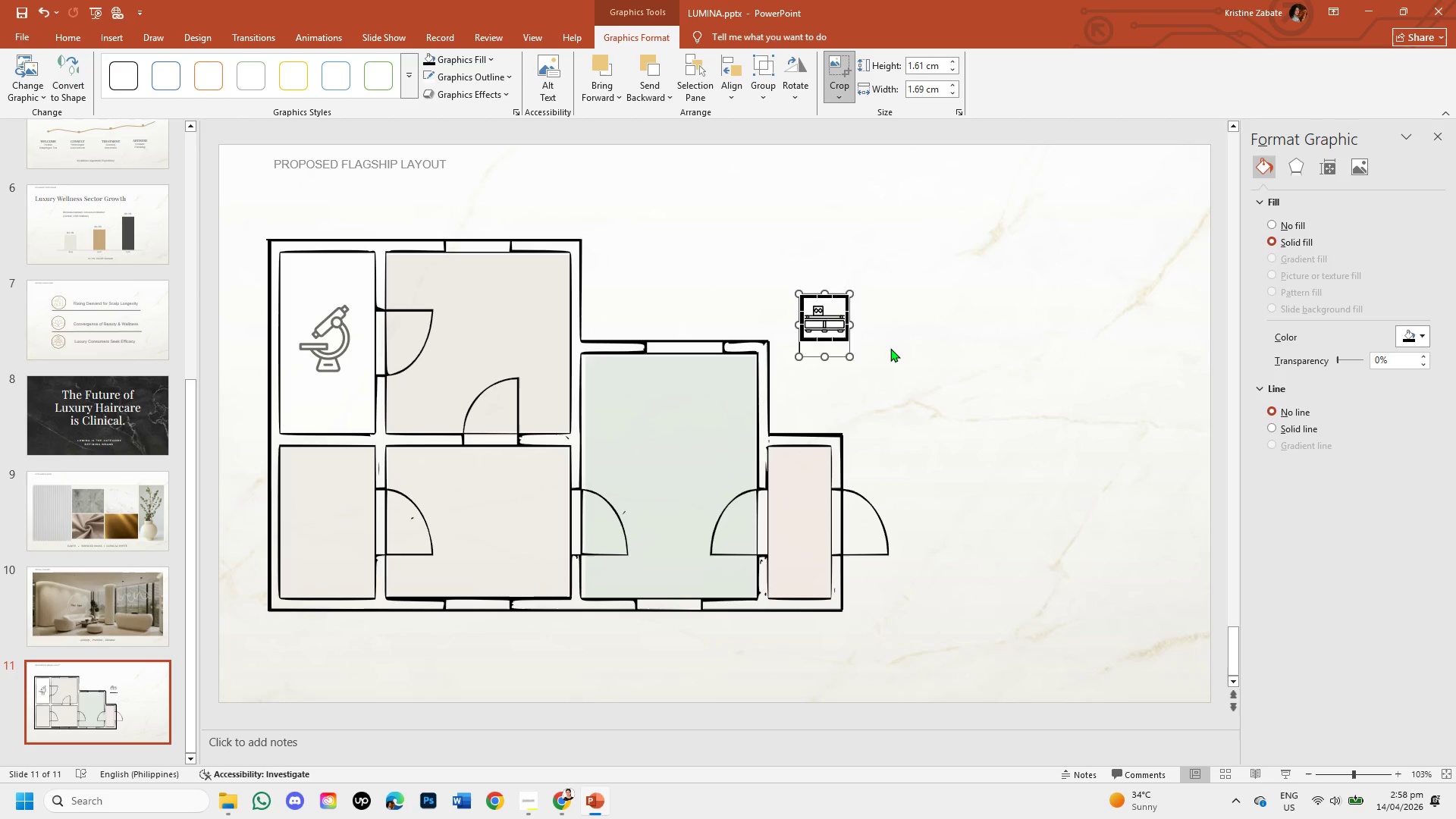 
left_click([890, 348])
 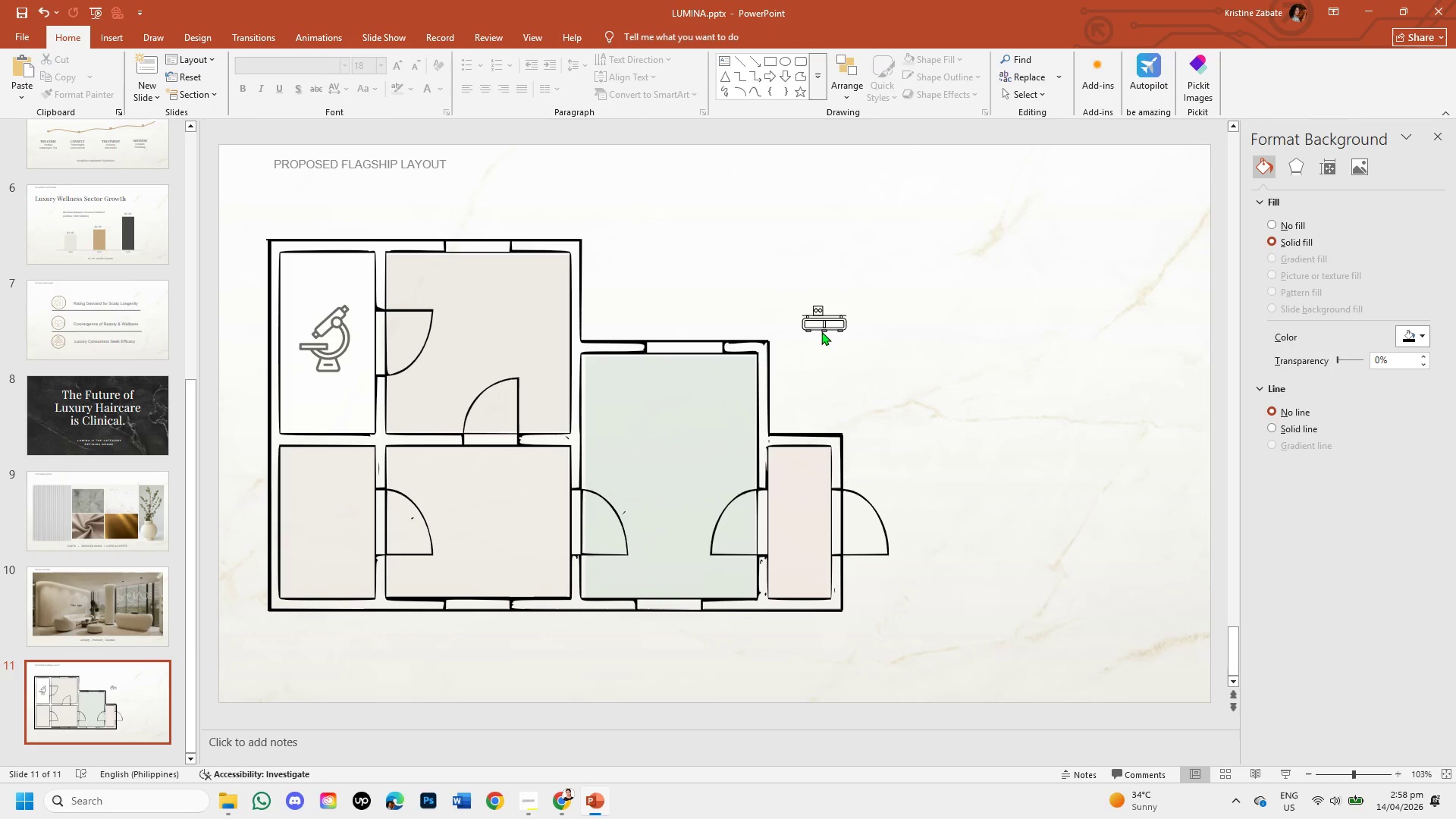 
left_click([818, 326])
 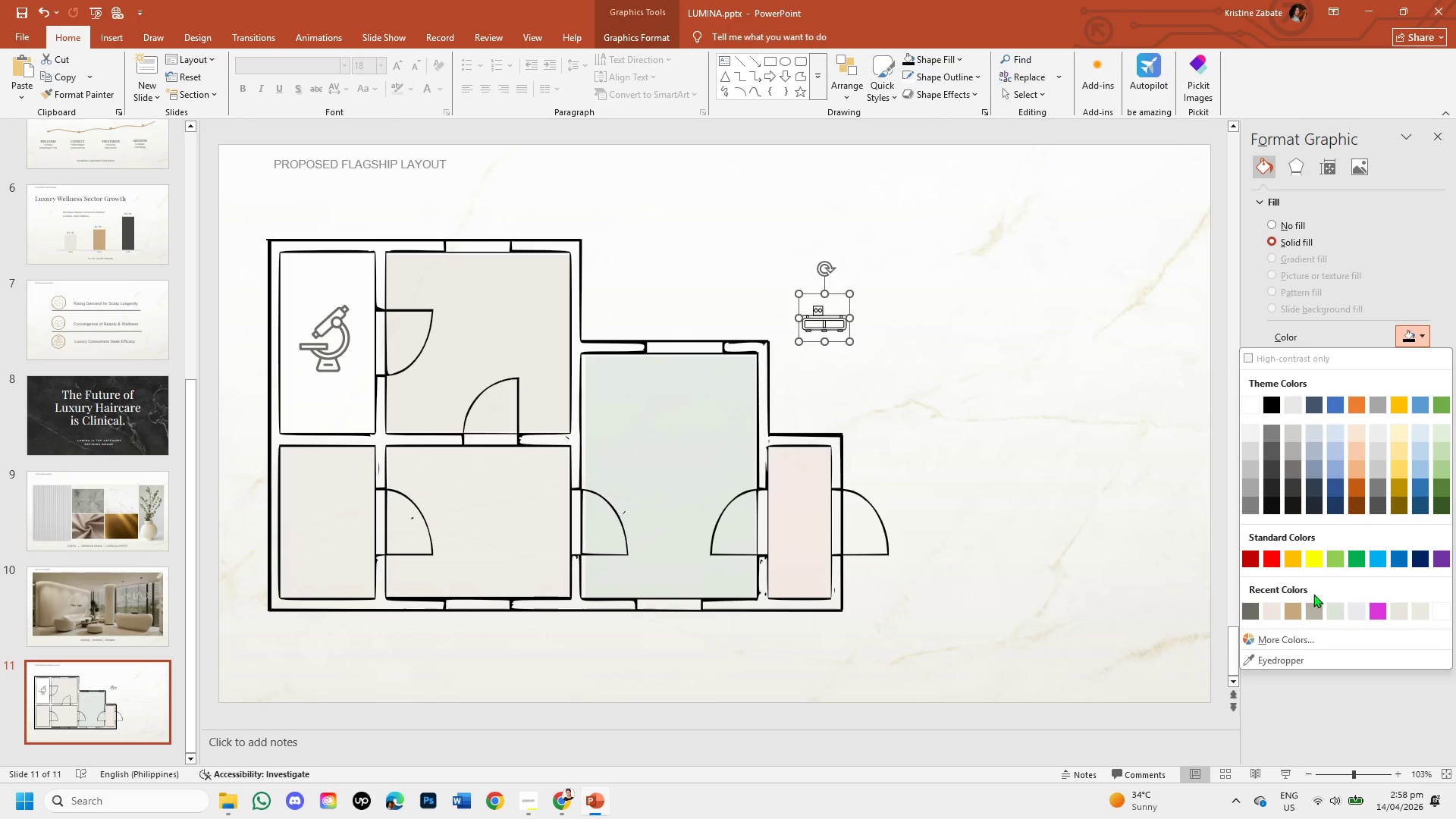 
left_click([1248, 612])
 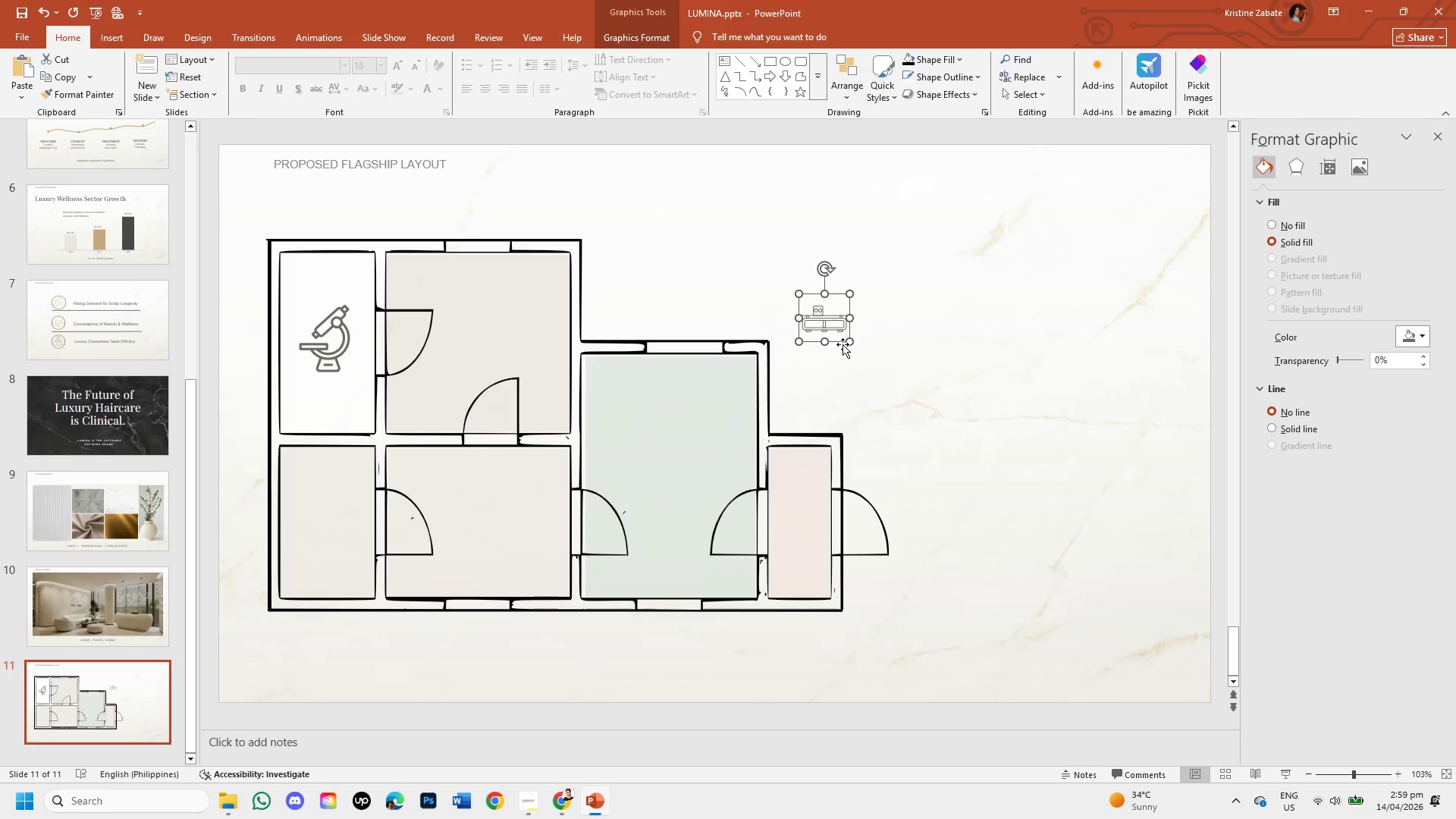 
left_click_drag(start_coordinate=[839, 341], to_coordinate=[504, 311])
 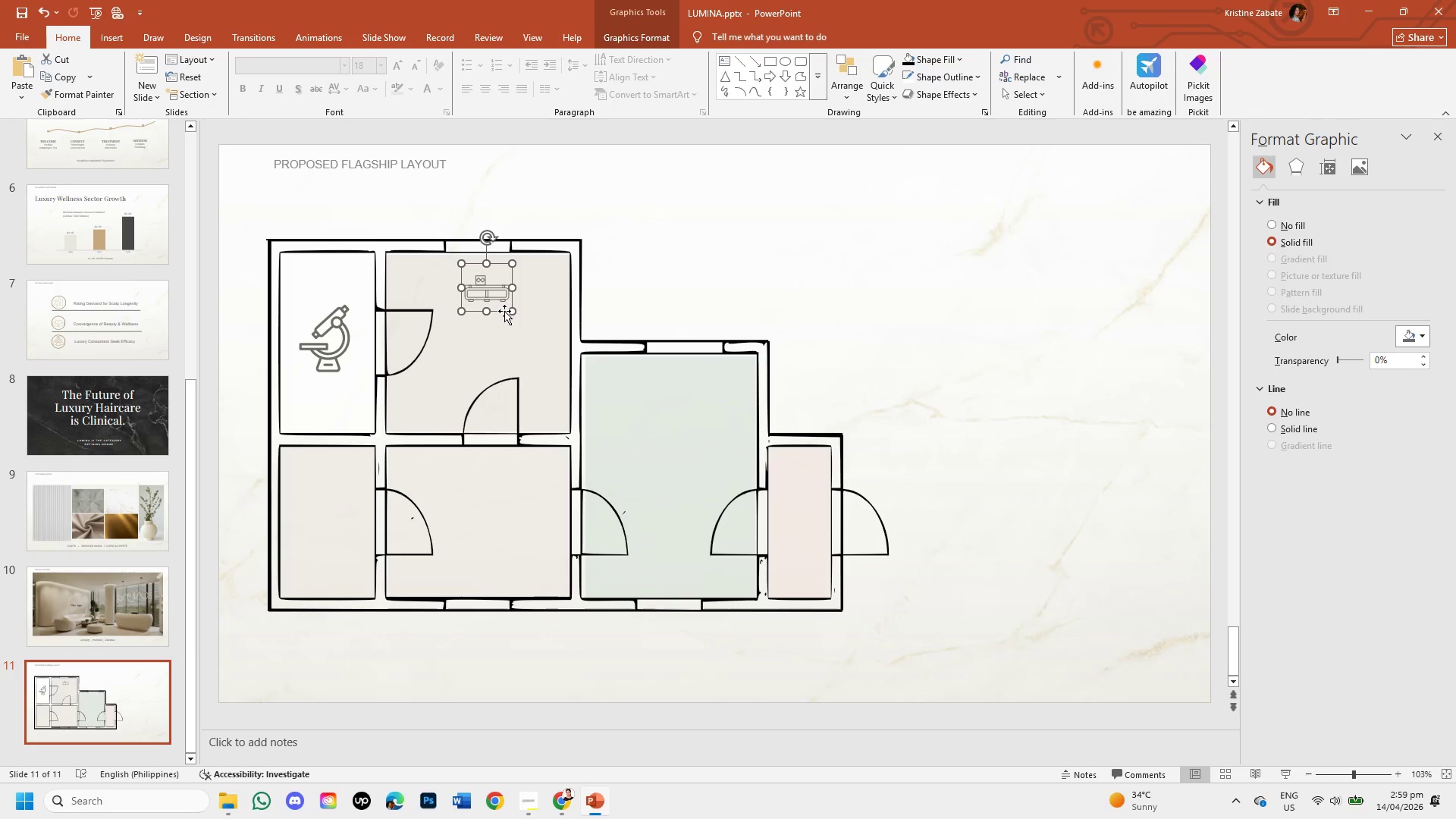 
wait(14.08)
 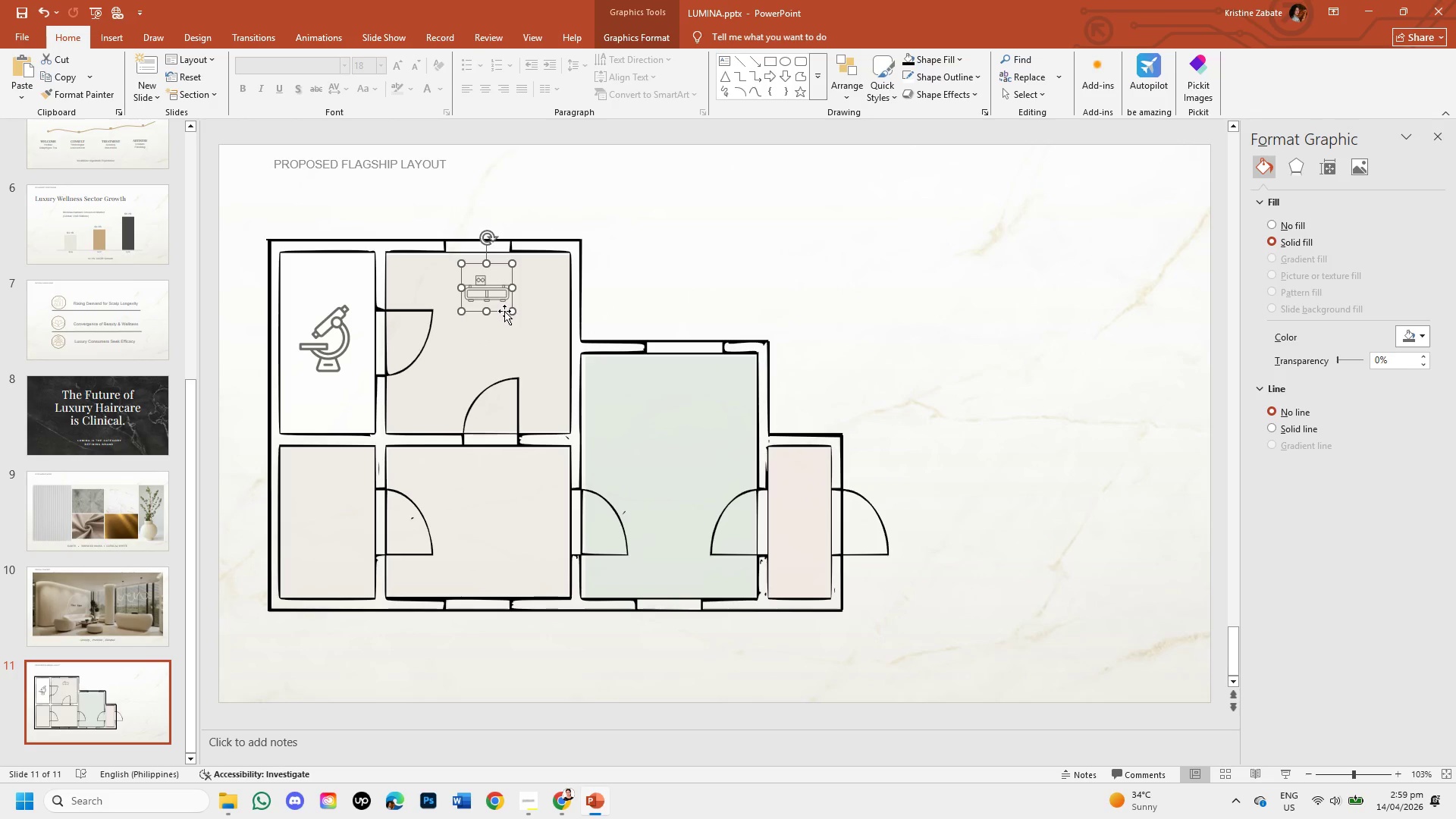 
left_click_drag(start_coordinate=[514, 314], to_coordinate=[547, 329])
 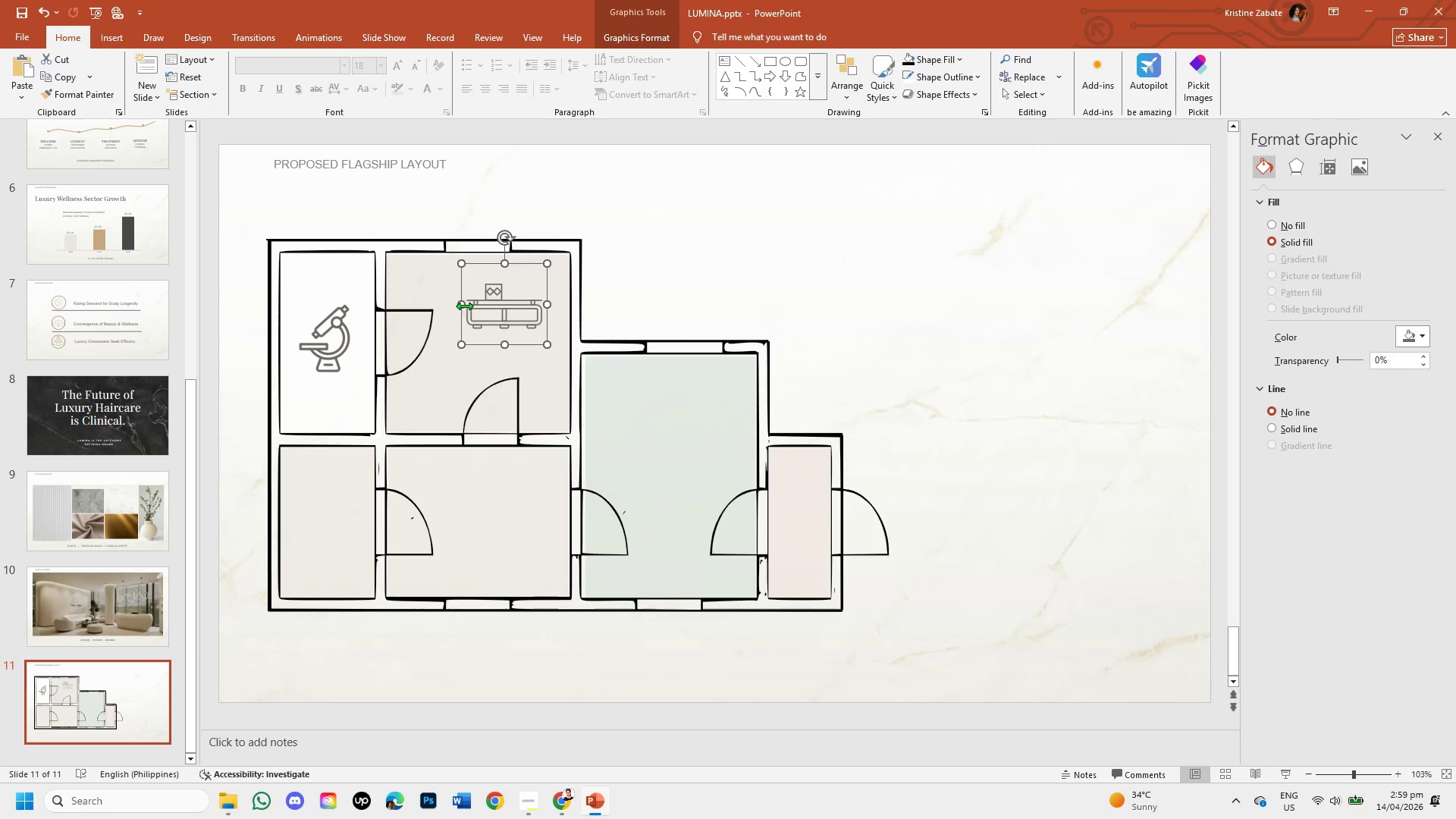 
left_click_drag(start_coordinate=[463, 304], to_coordinate=[438, 303])
 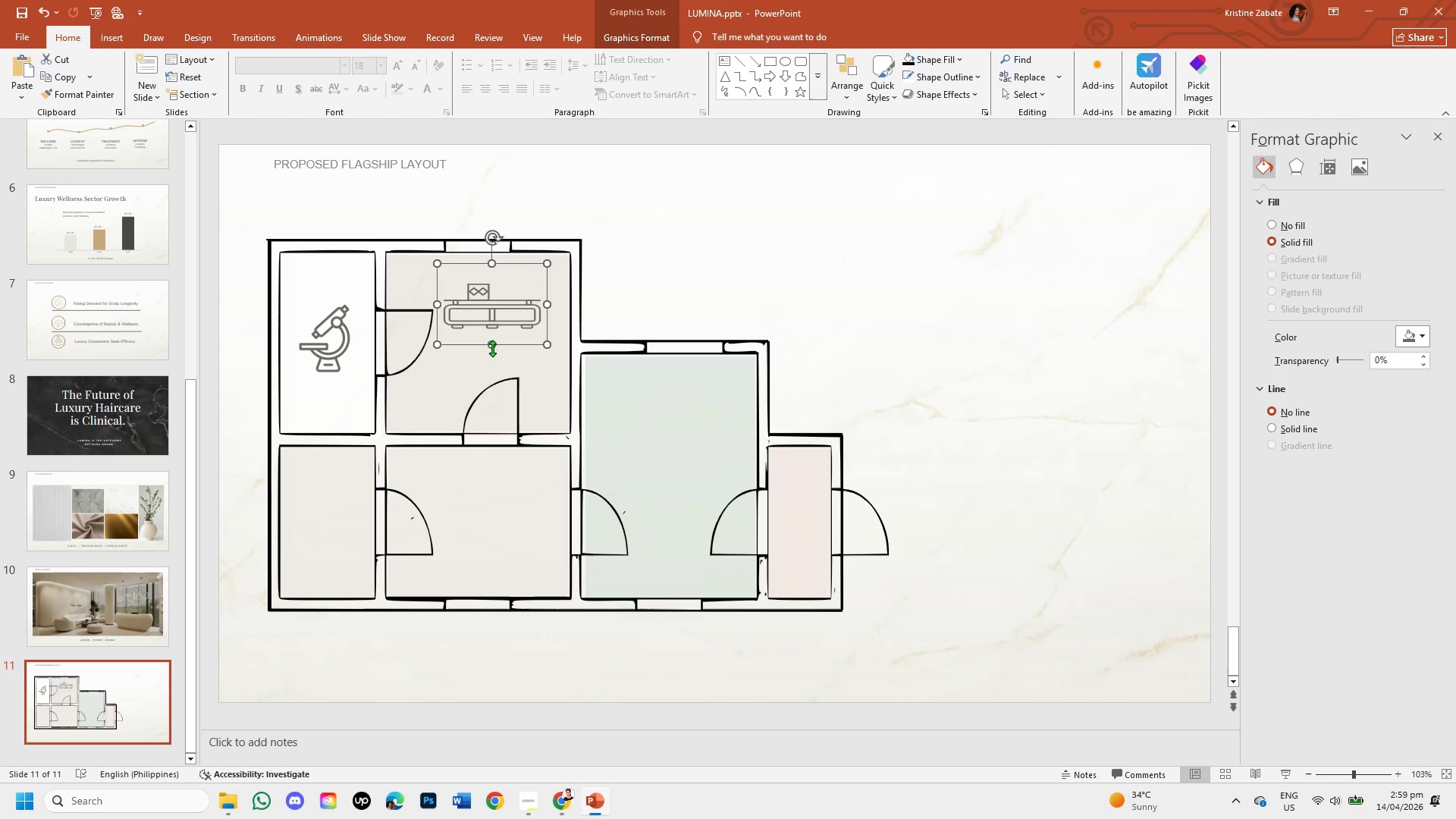 
left_click_drag(start_coordinate=[490, 348], to_coordinate=[494, 325])
 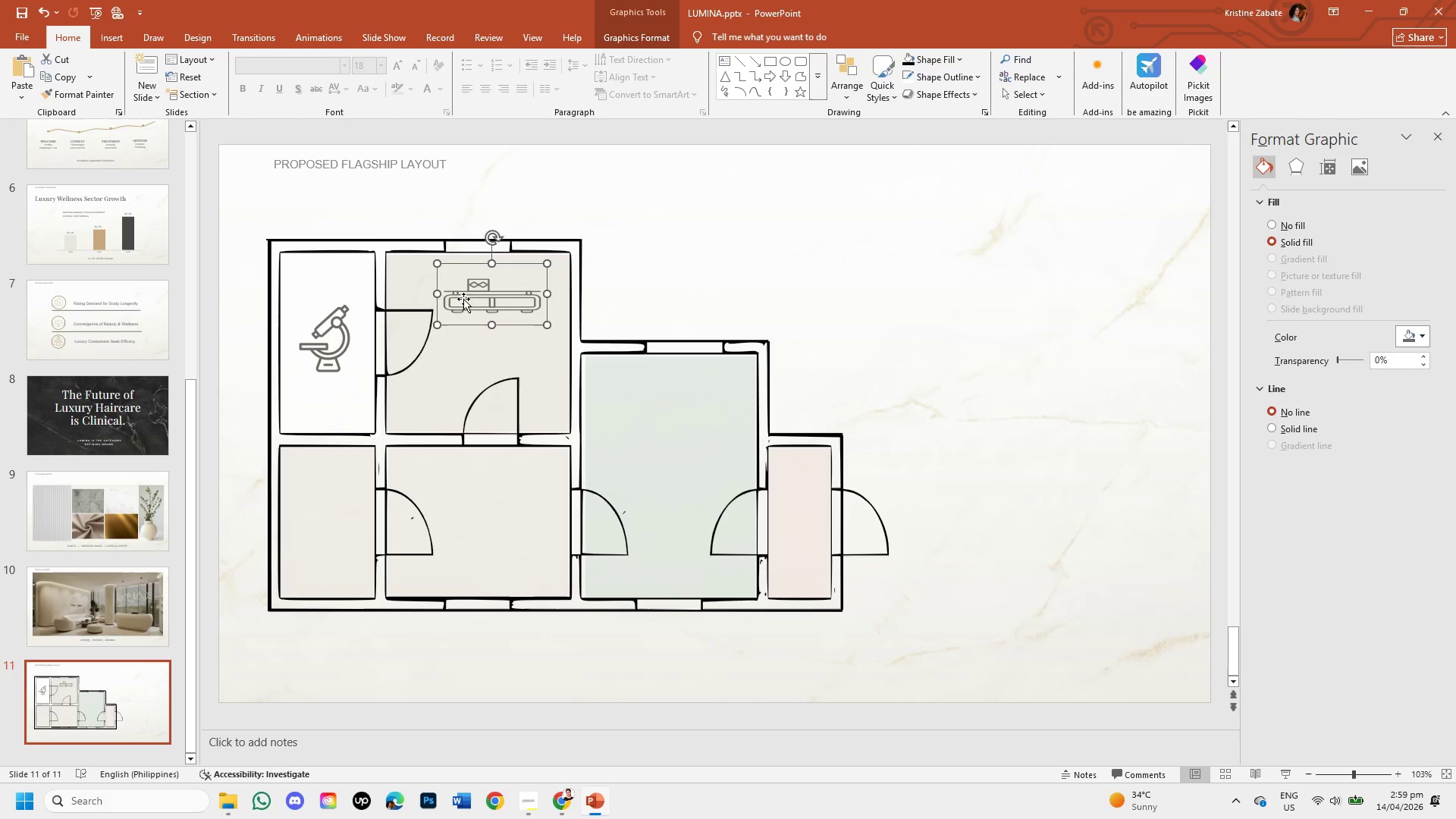 
left_click_drag(start_coordinate=[439, 297], to_coordinate=[450, 297])
 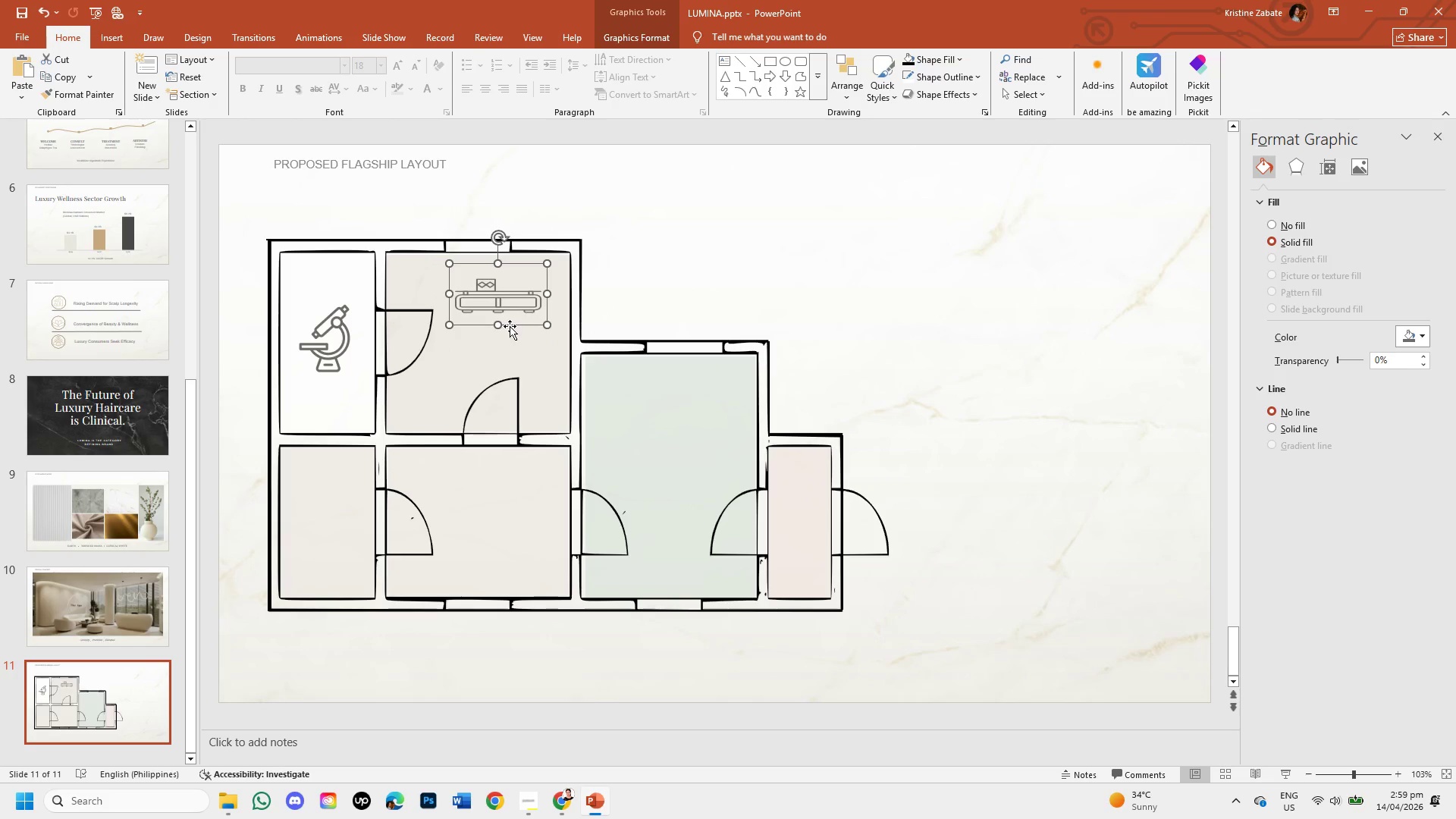 
left_click_drag(start_coordinate=[510, 326], to_coordinate=[494, 311])
 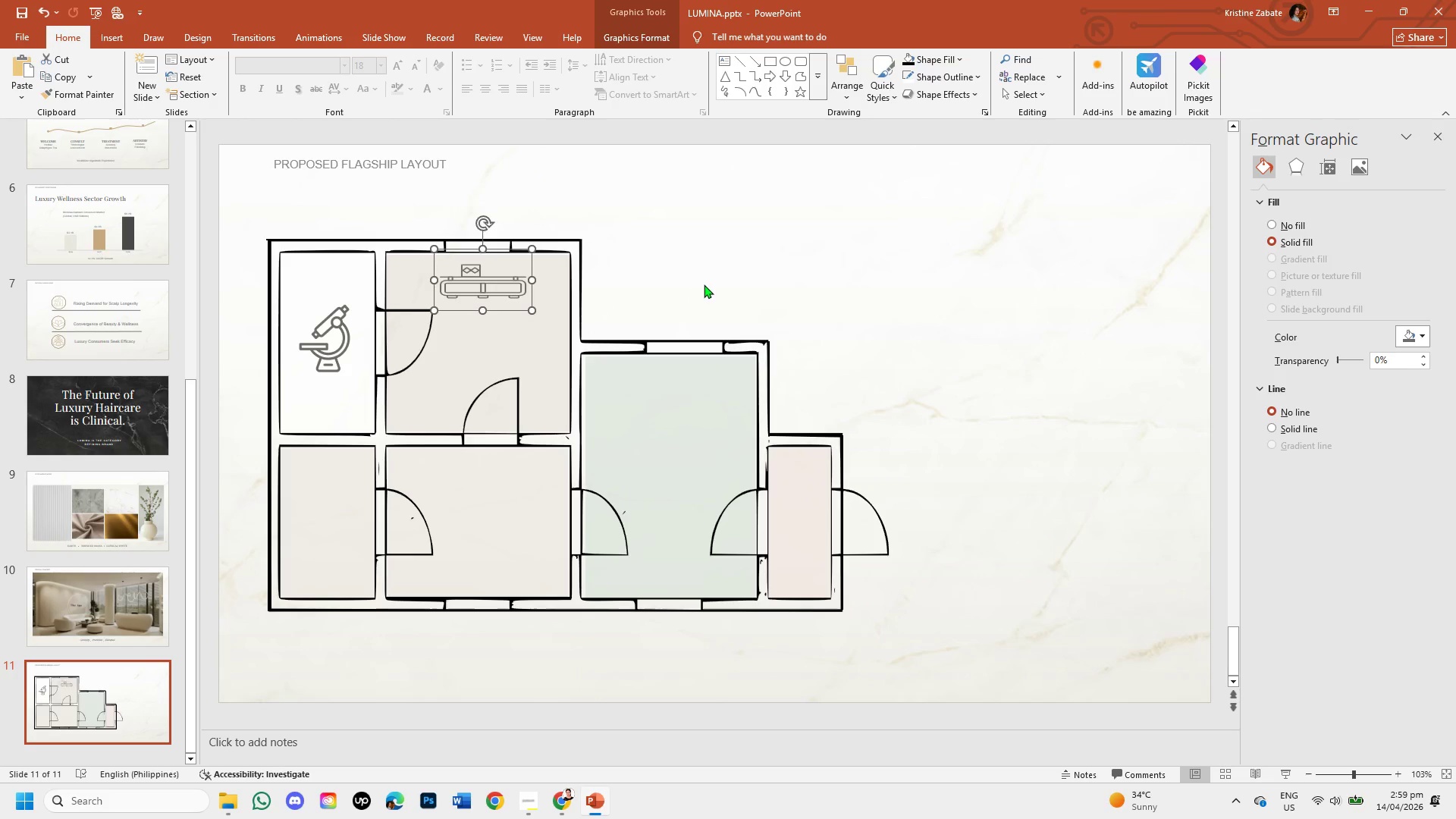 
left_click([704, 284])
 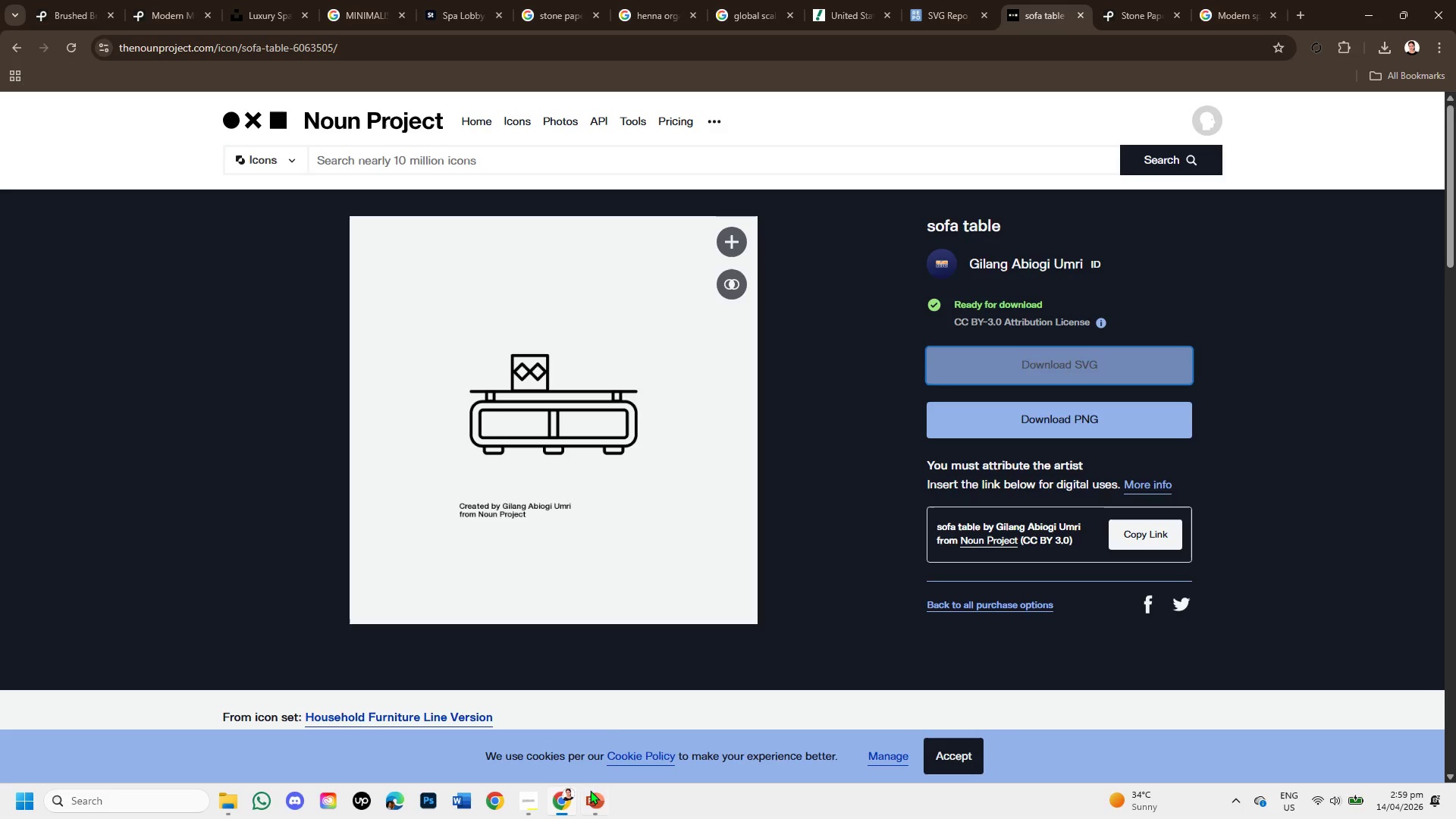 
left_click([509, 158])
 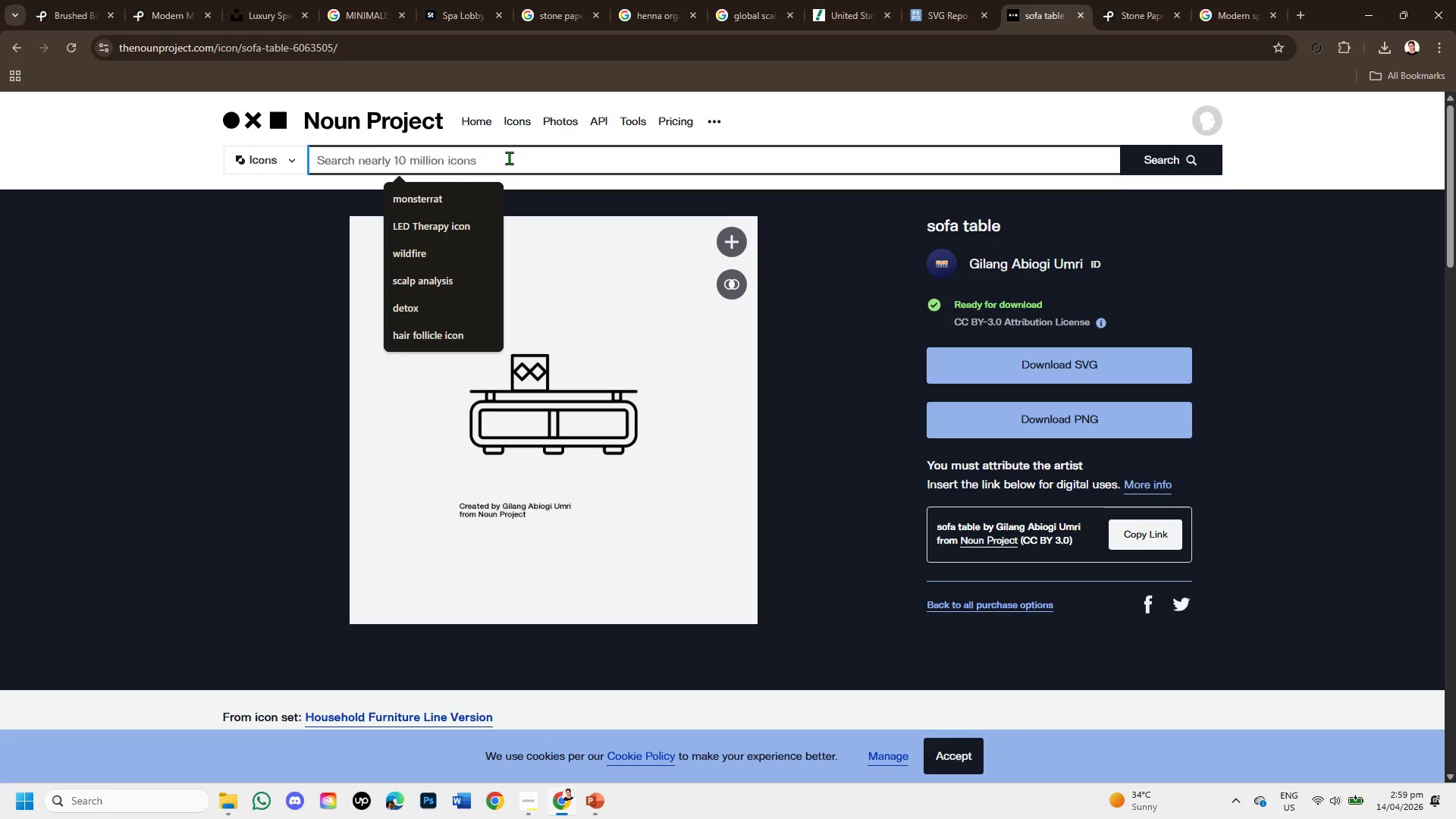 
type(SOFA )
 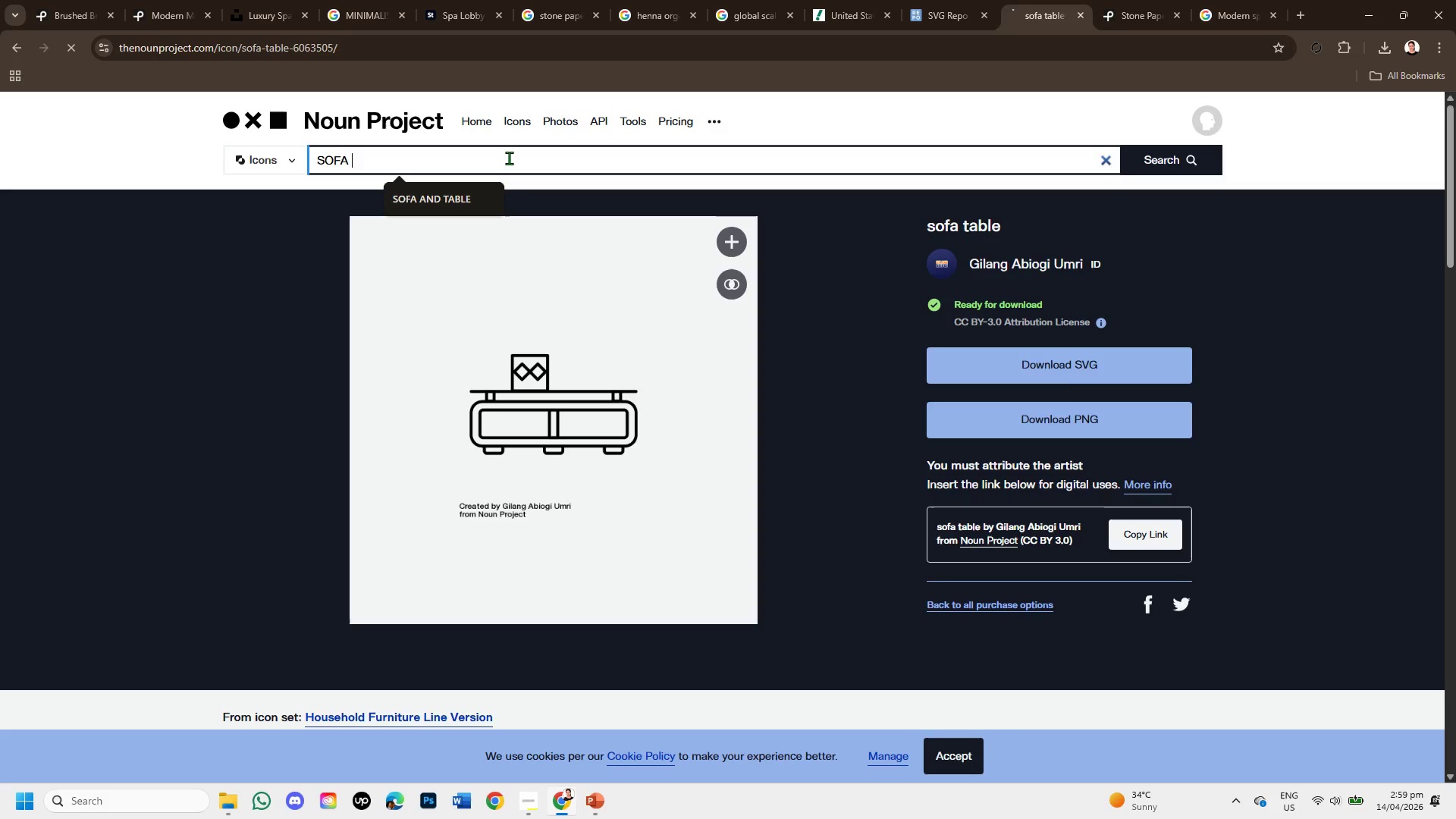 
key(Enter)
 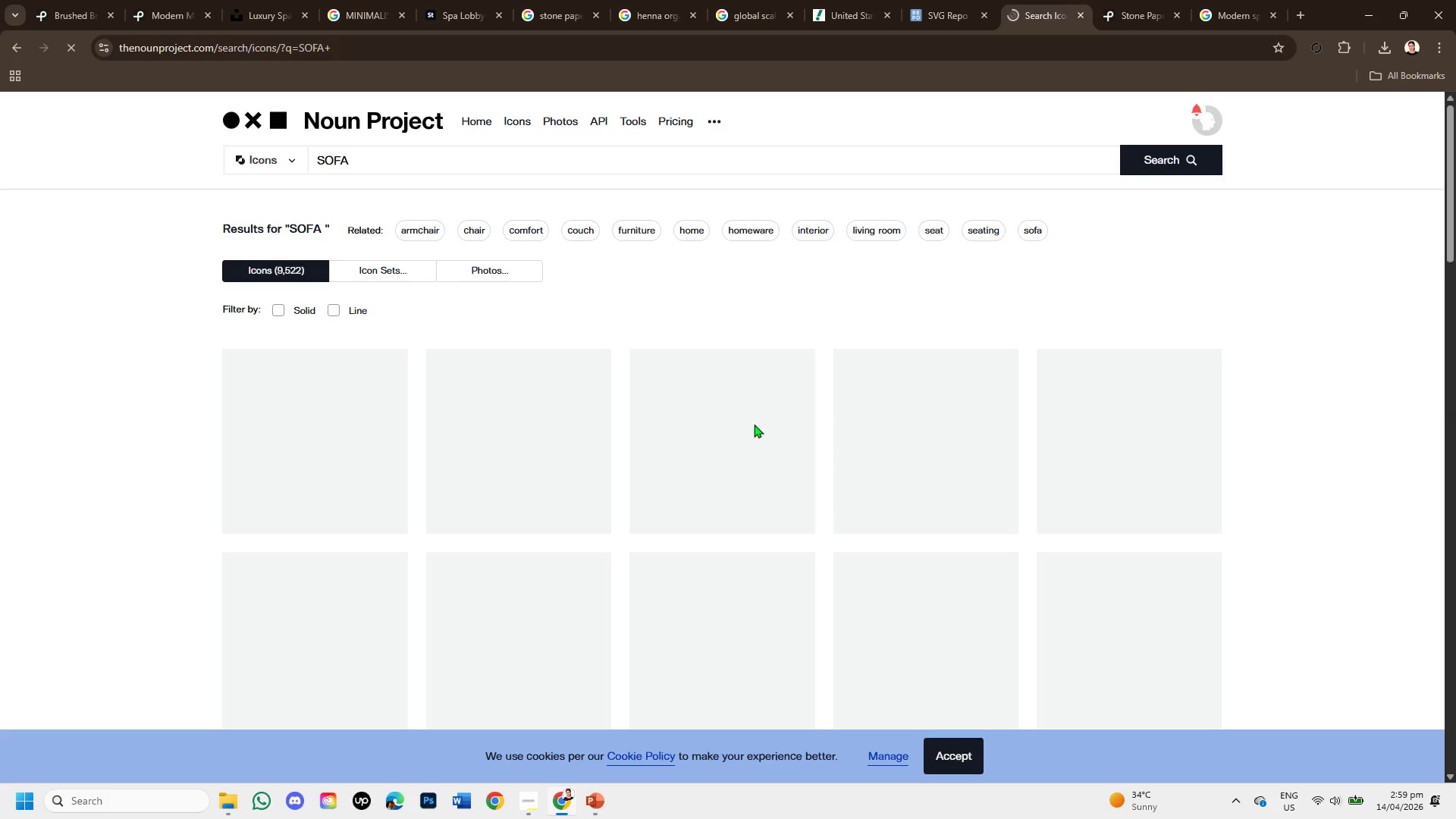 
mouse_move([1090, 492])
 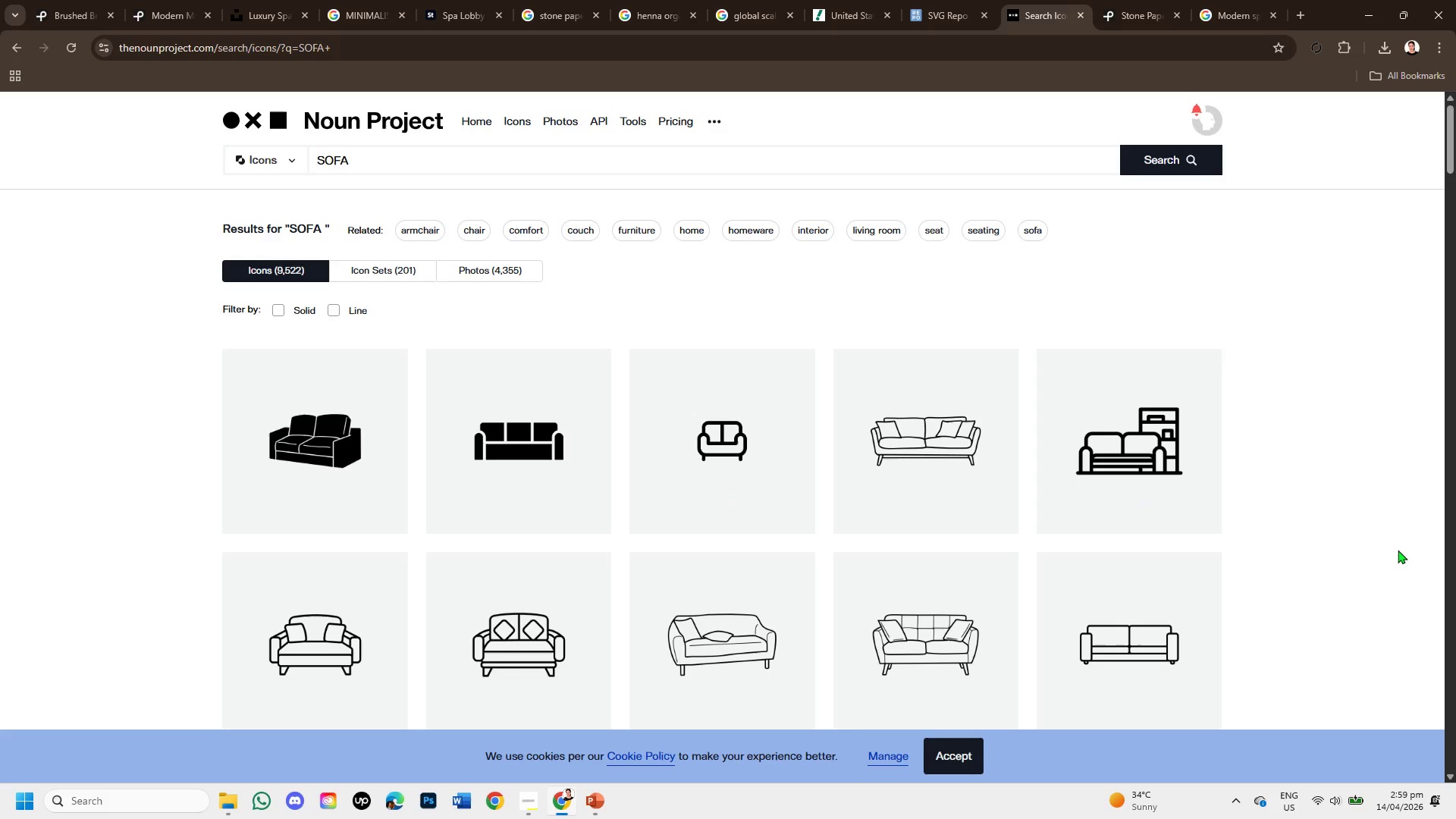 
scroll: coordinate [1392, 526], scroll_direction: down, amount: 5.0
 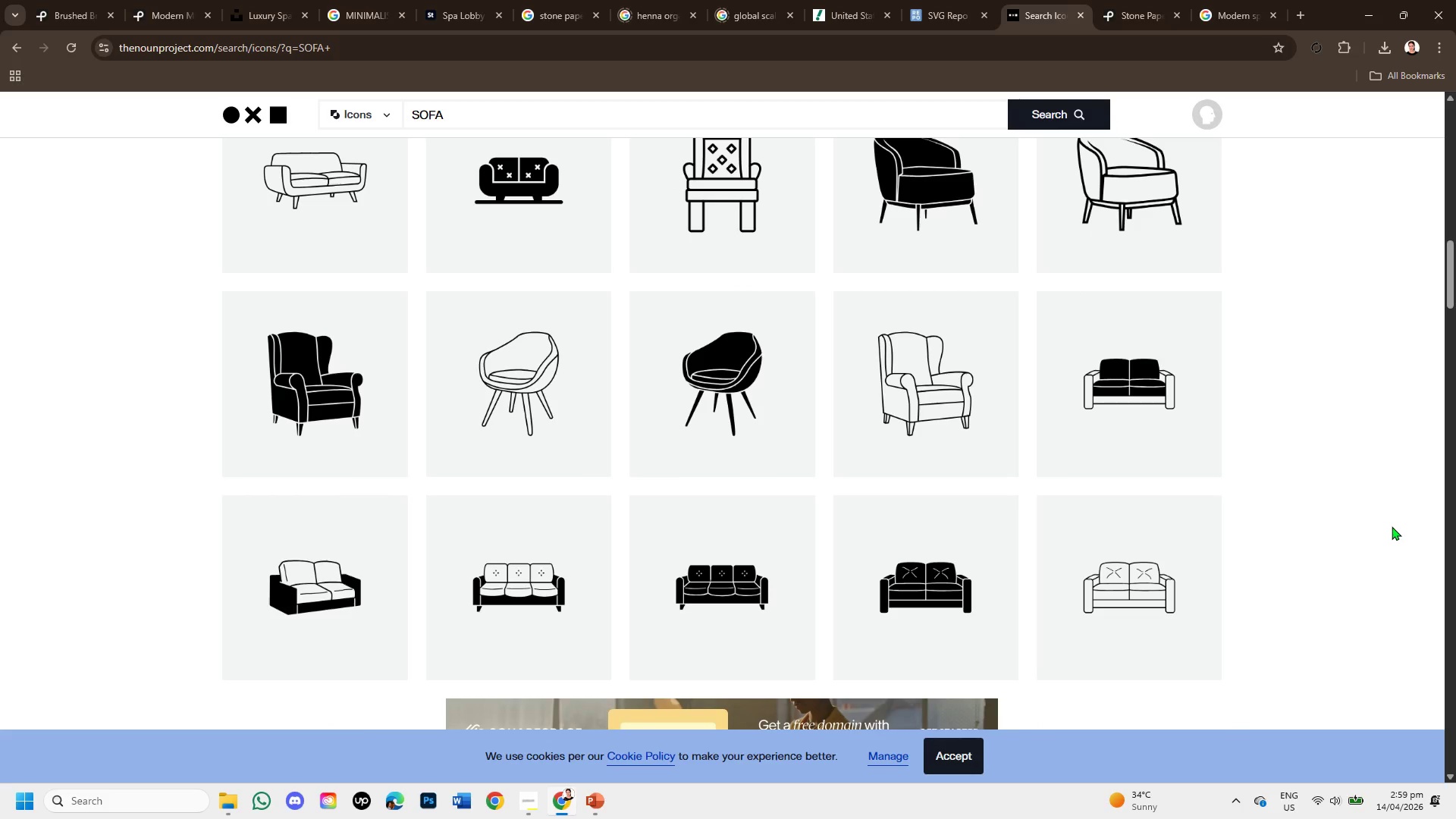 
scroll: coordinate [1392, 526], scroll_direction: down, amount: 1.0
 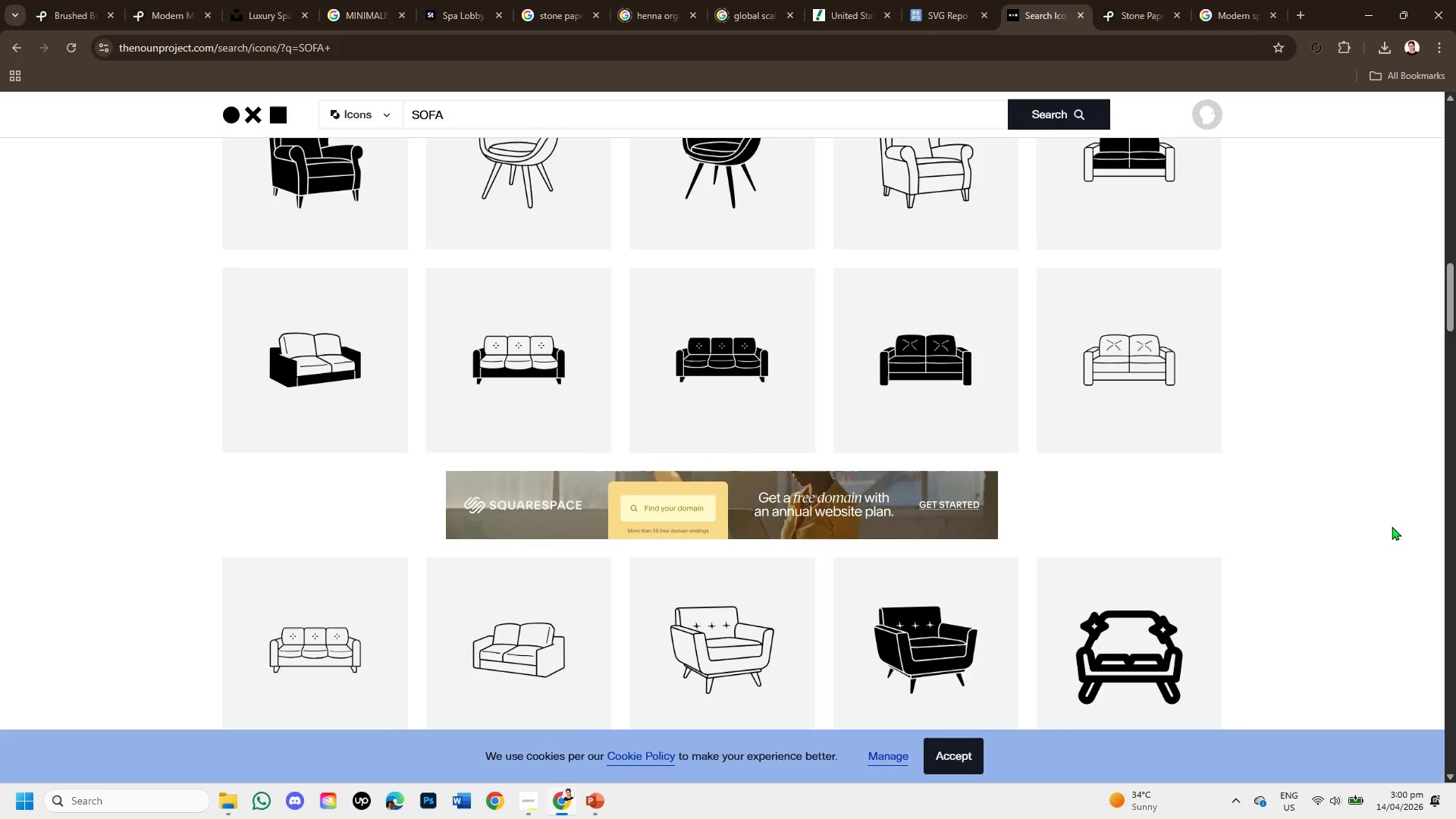 
scroll: coordinate [1392, 526], scroll_direction: up, amount: 2.0
 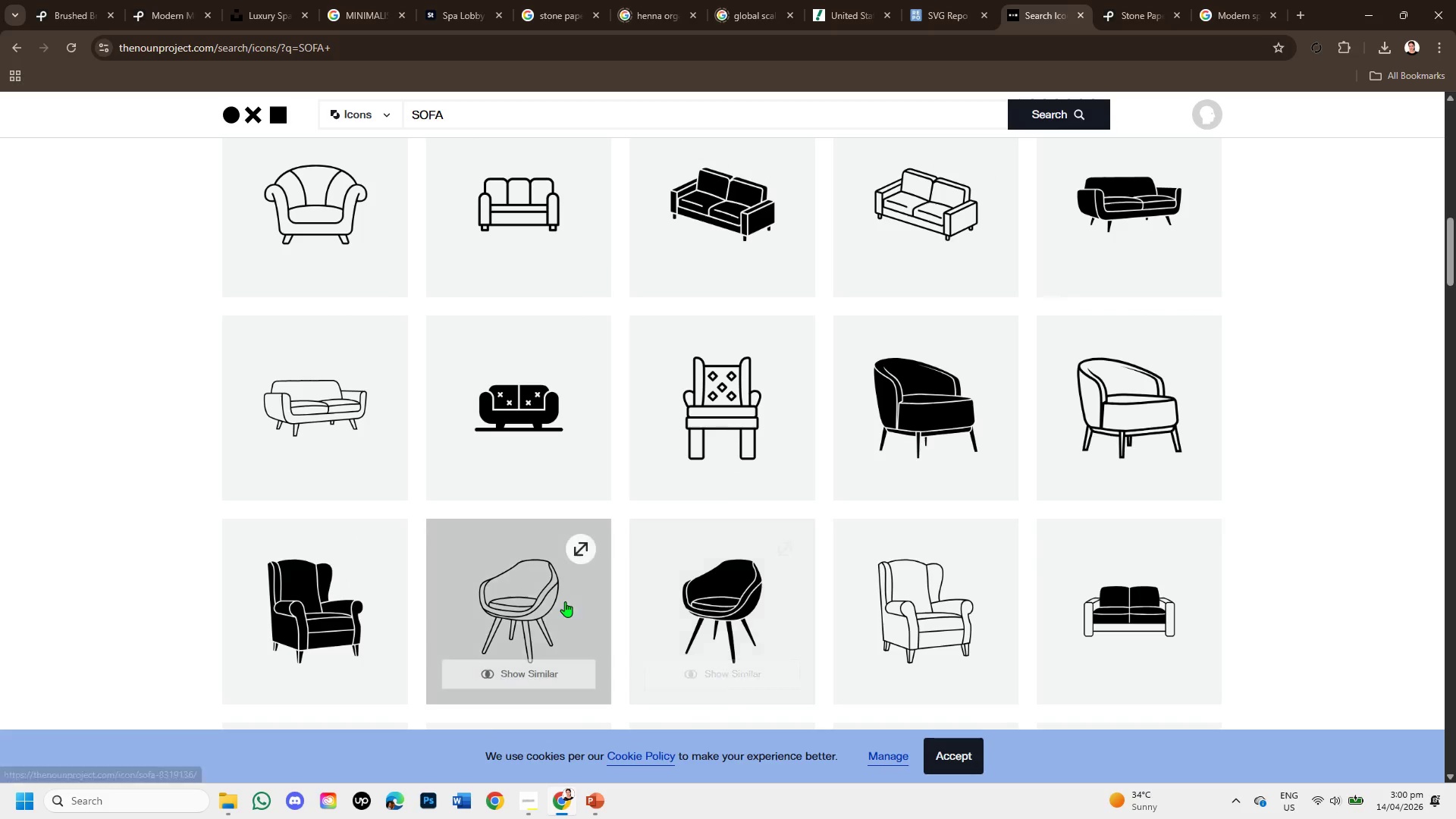 
left_click([544, 592])
 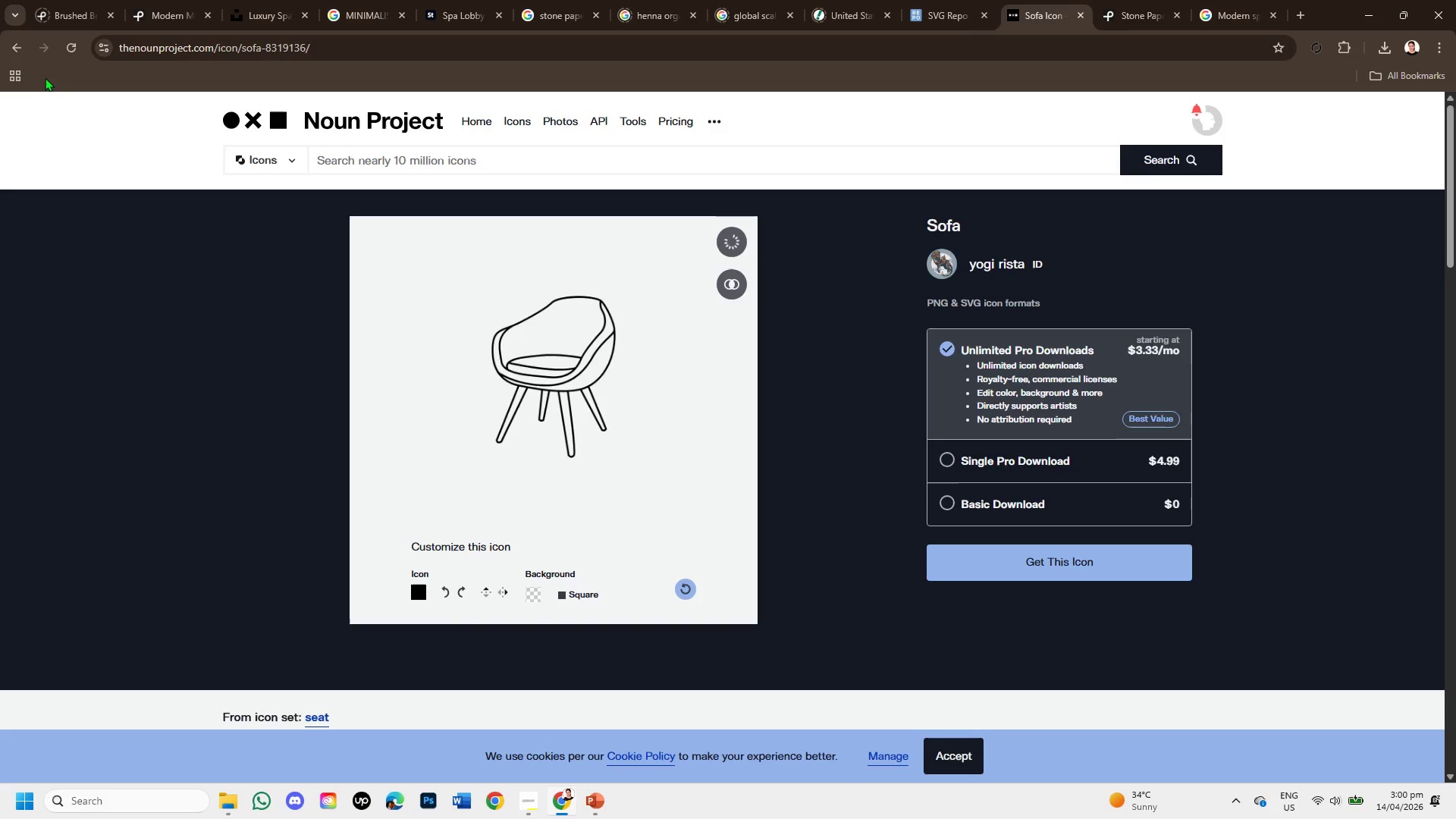 
left_click([16, 43])
 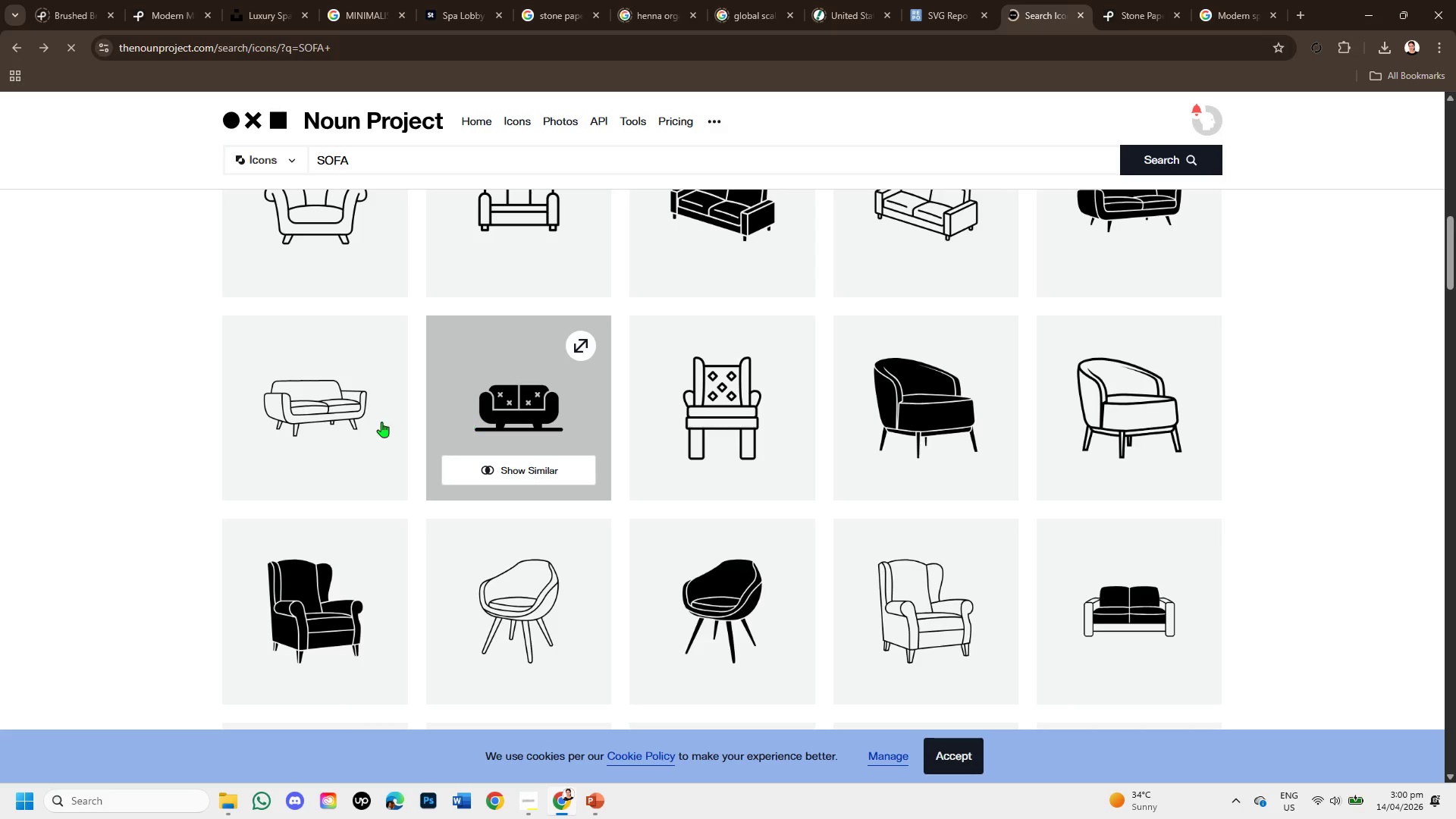 
left_click([315, 407])
 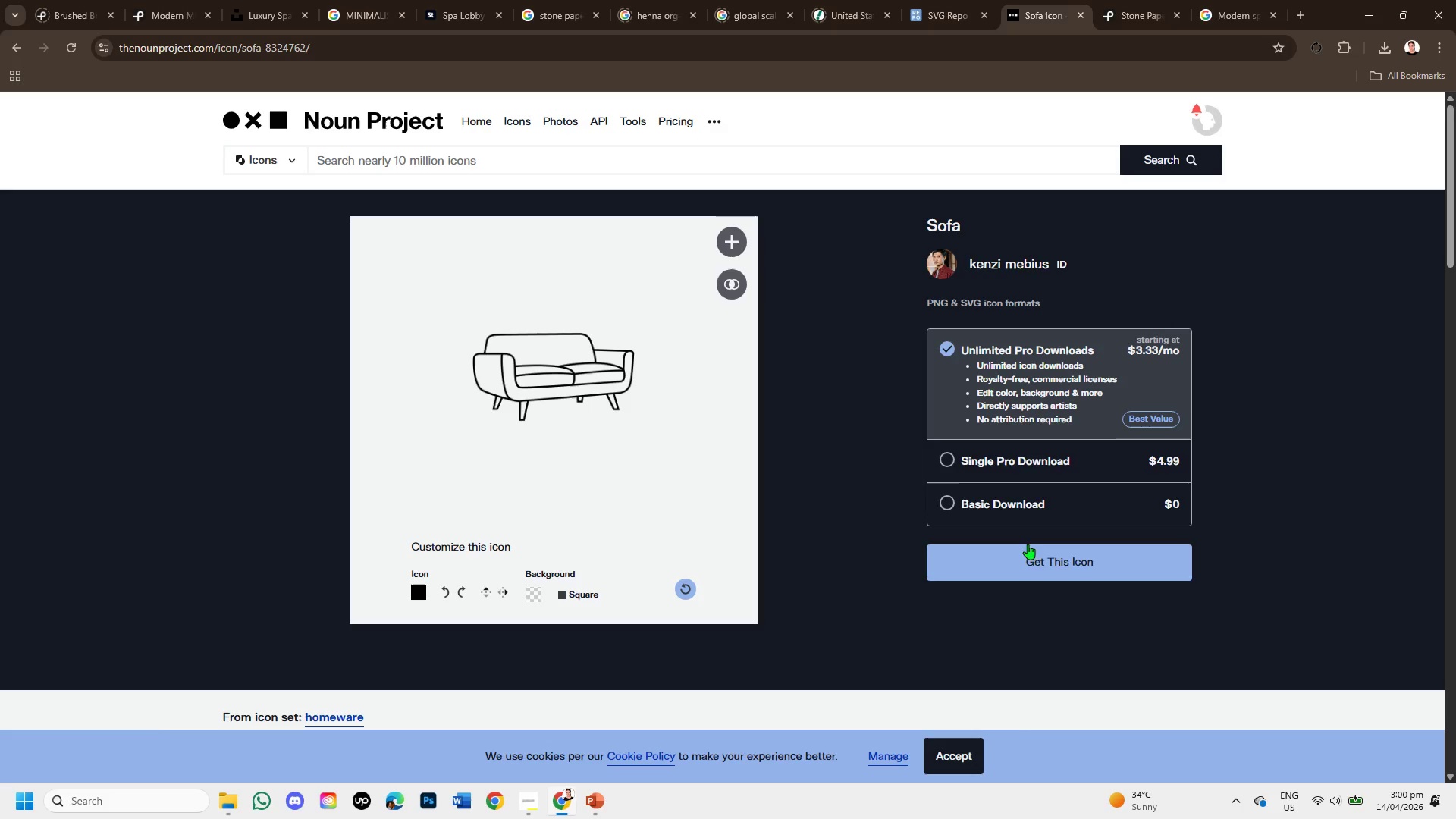 
left_click([945, 504])
 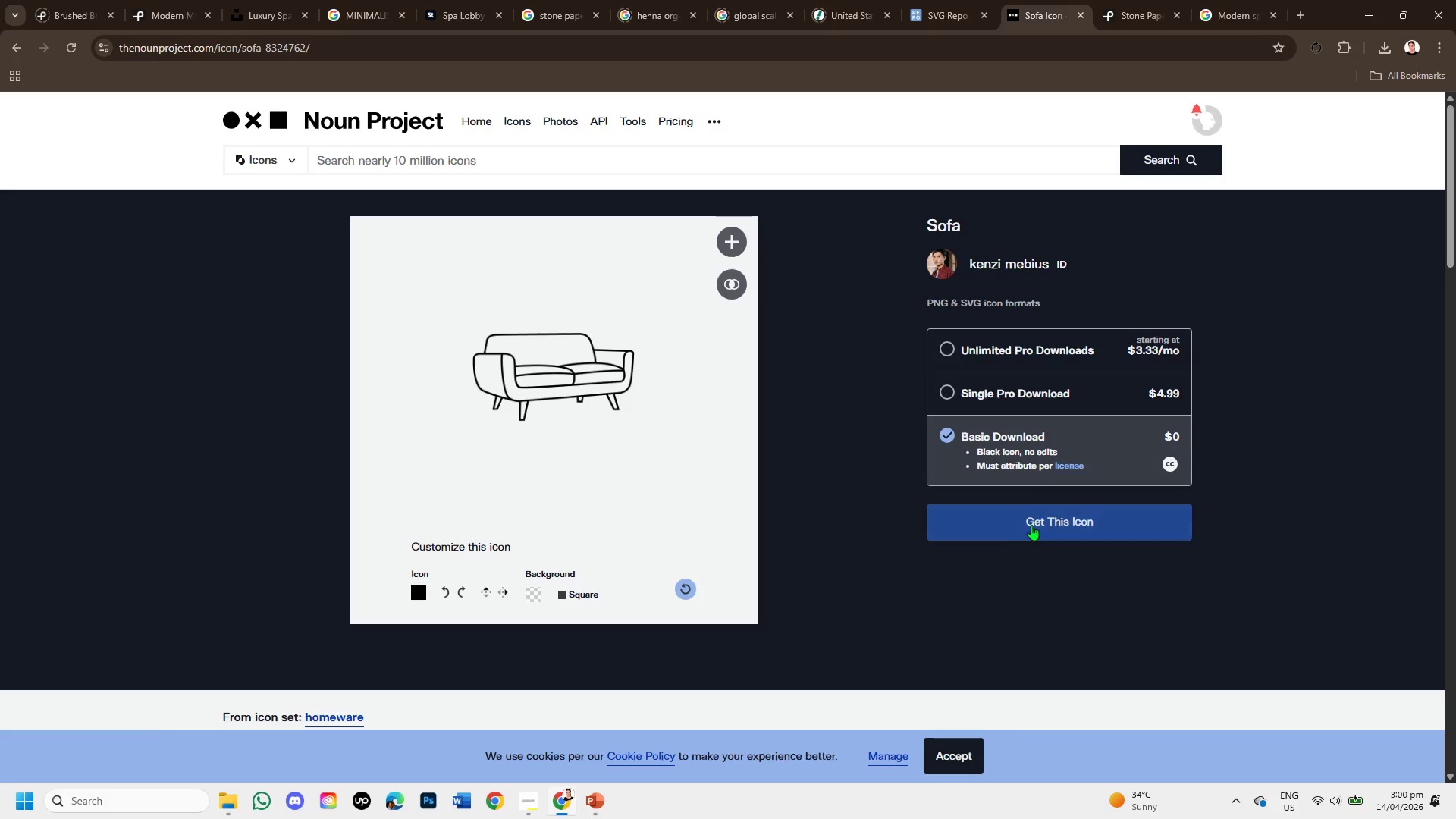 
left_click([1032, 525])
 